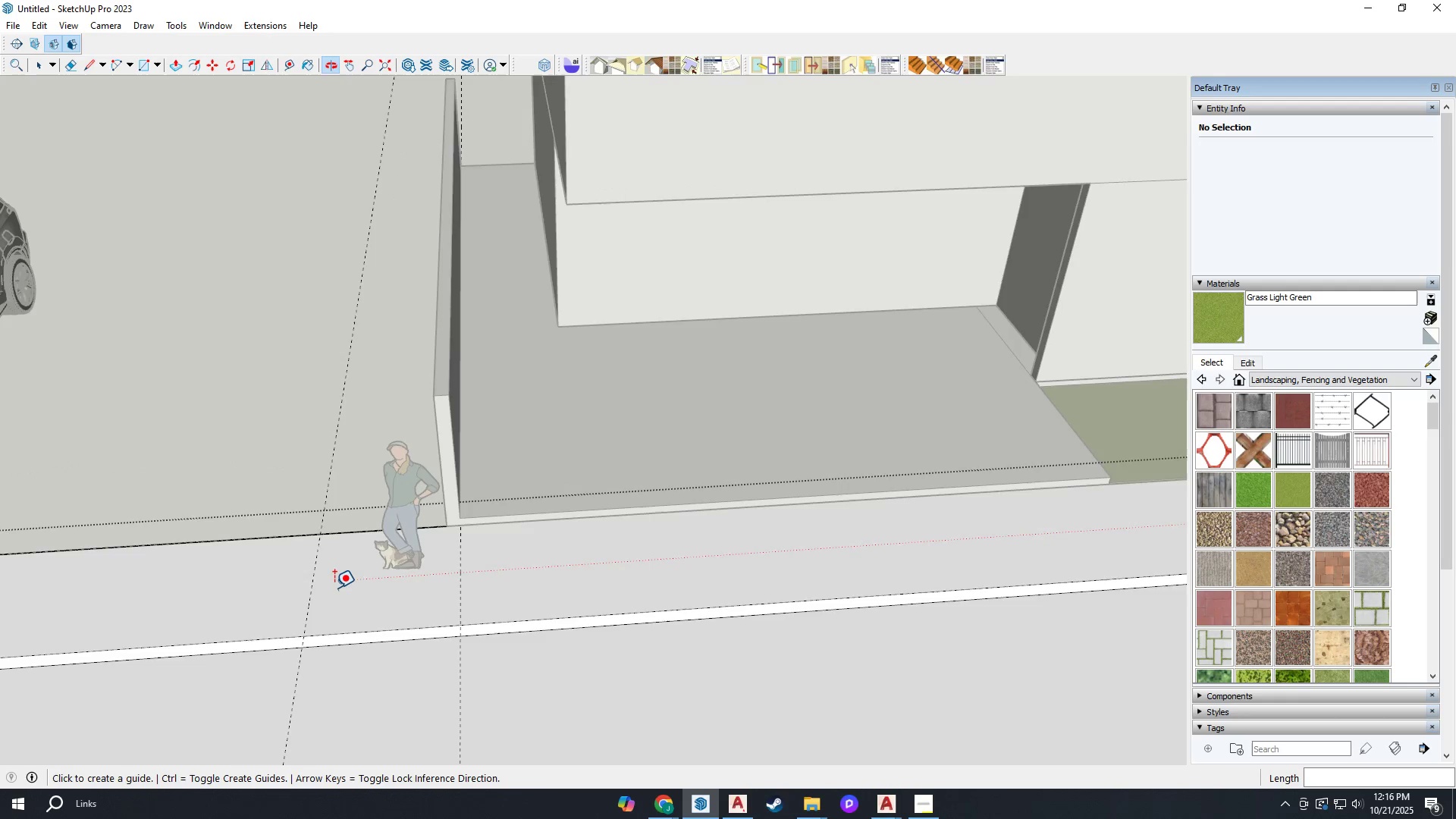 
scroll: coordinate [313, 595], scroll_direction: up, amount: 4.0
 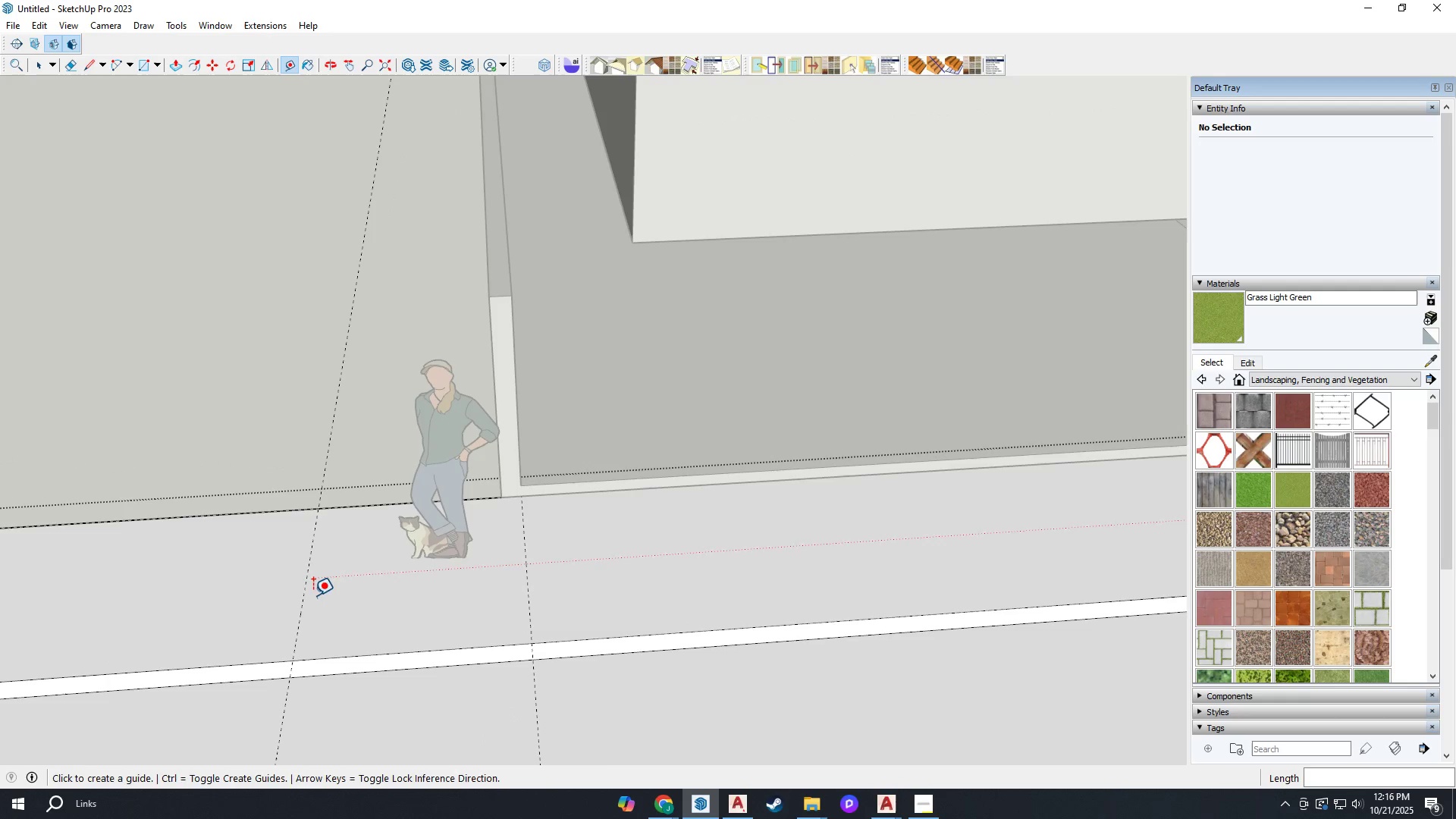 
type(ac)
 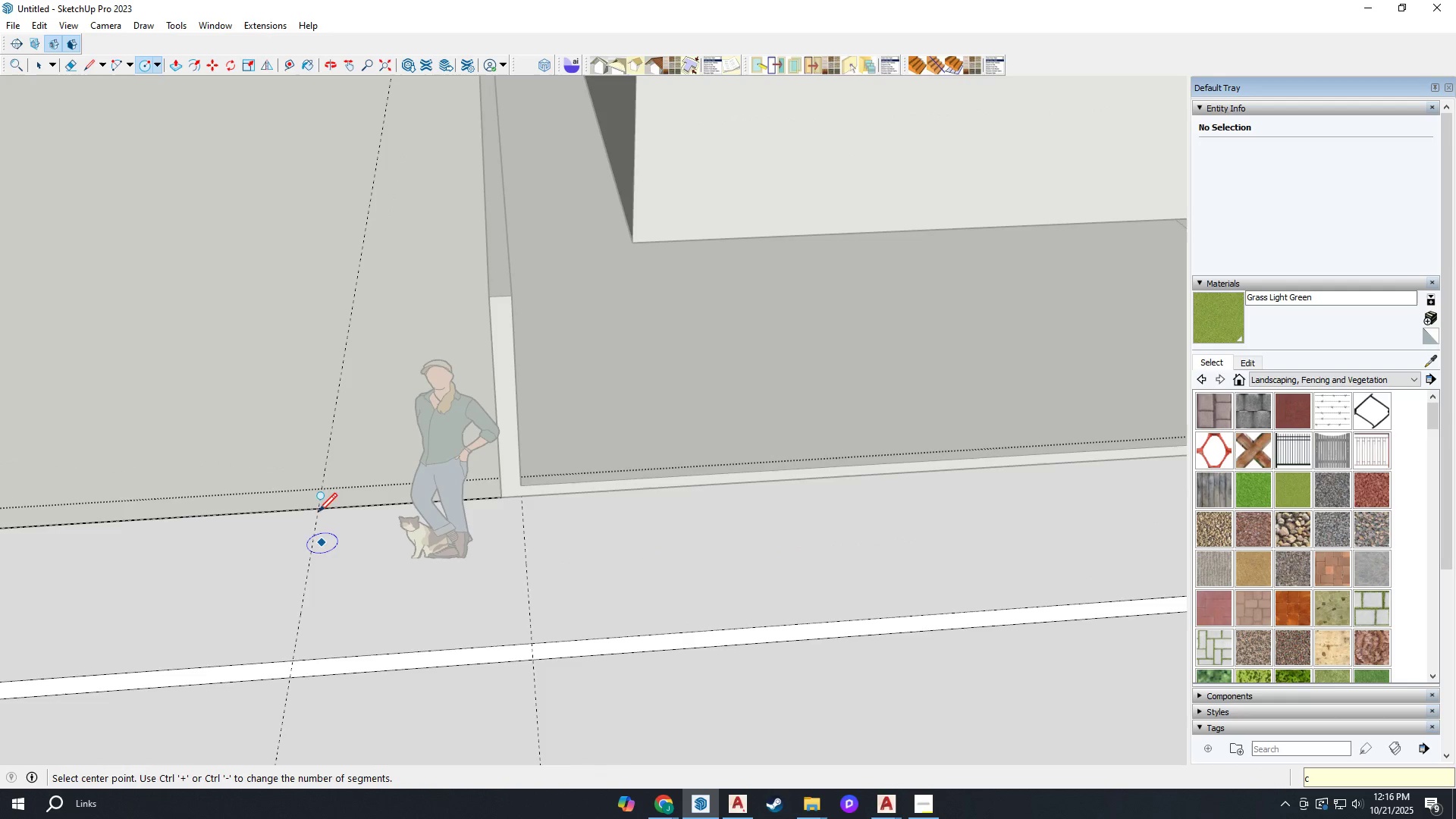 
scroll: coordinate [317, 507], scroll_direction: up, amount: 3.0
 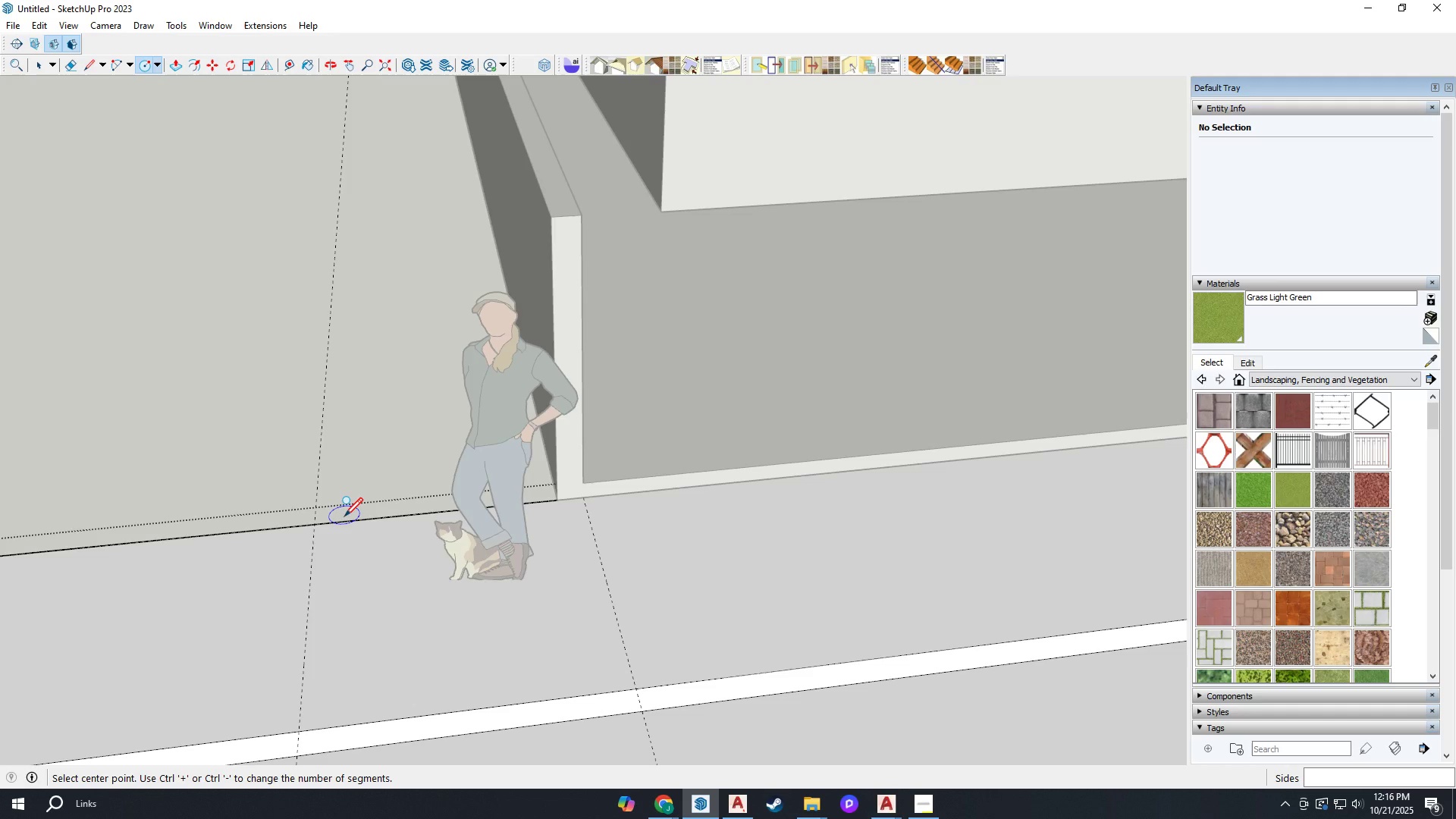 
type(50)
 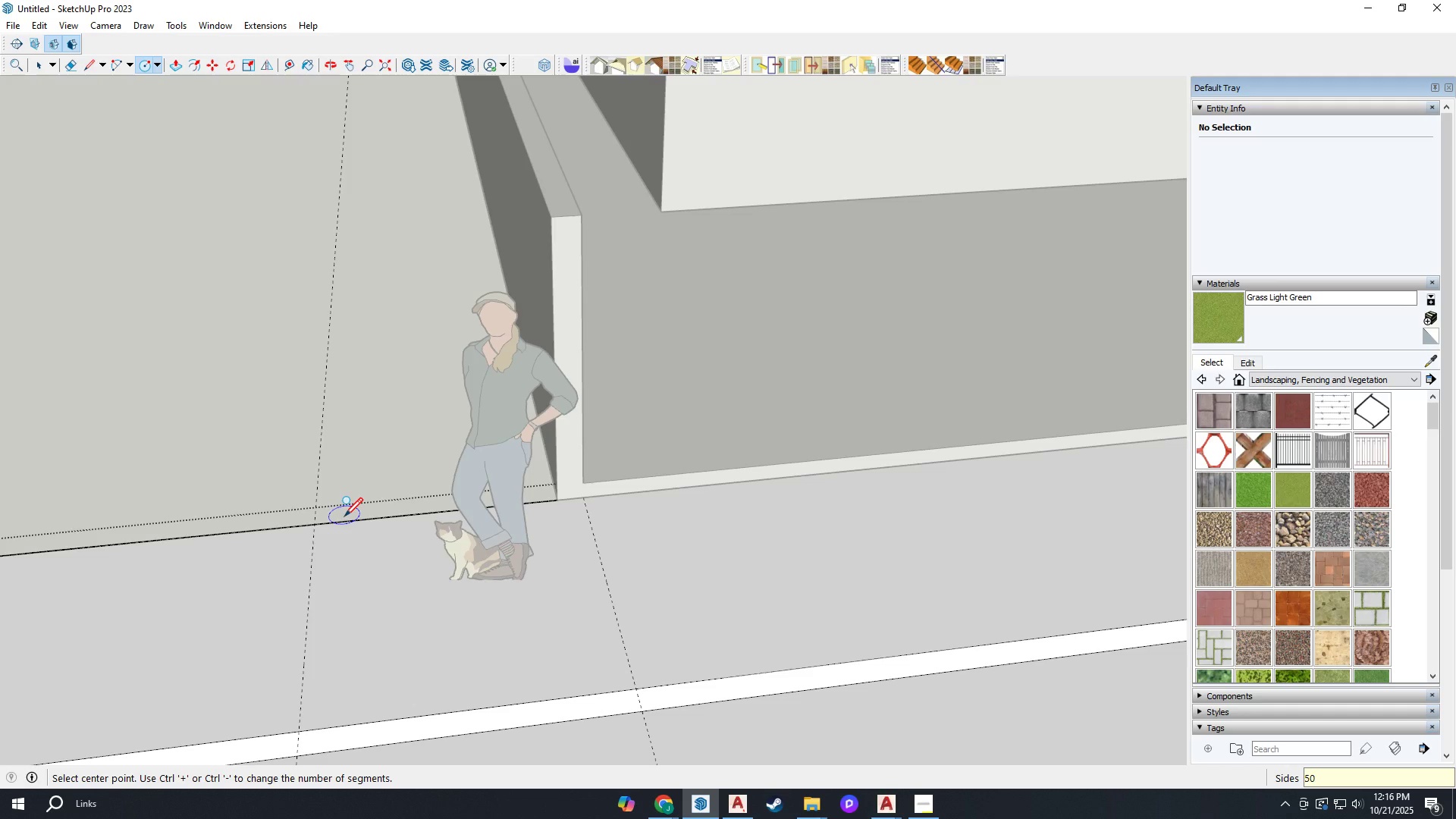 
key(Enter)
 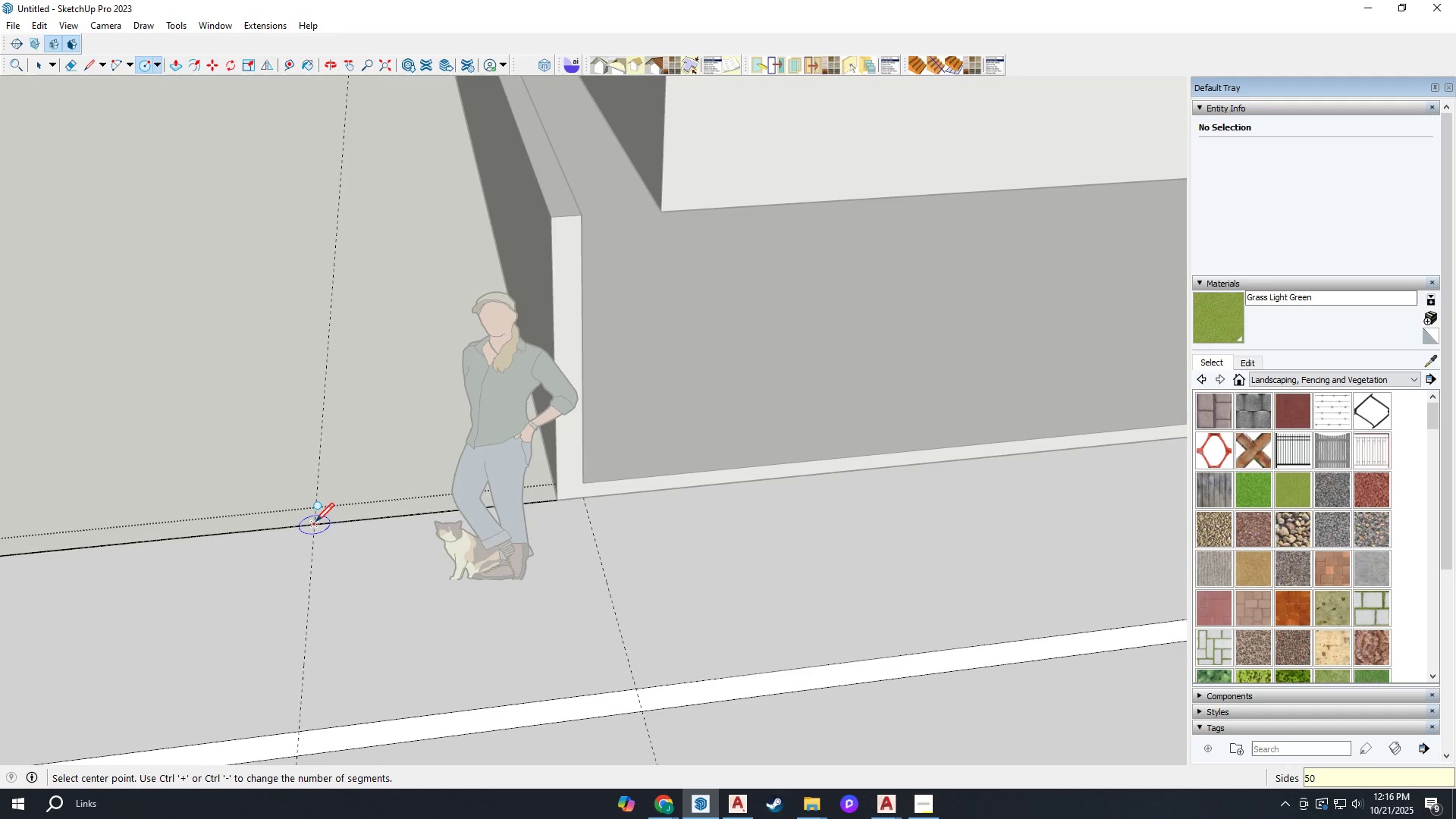 
left_click([315, 520])
 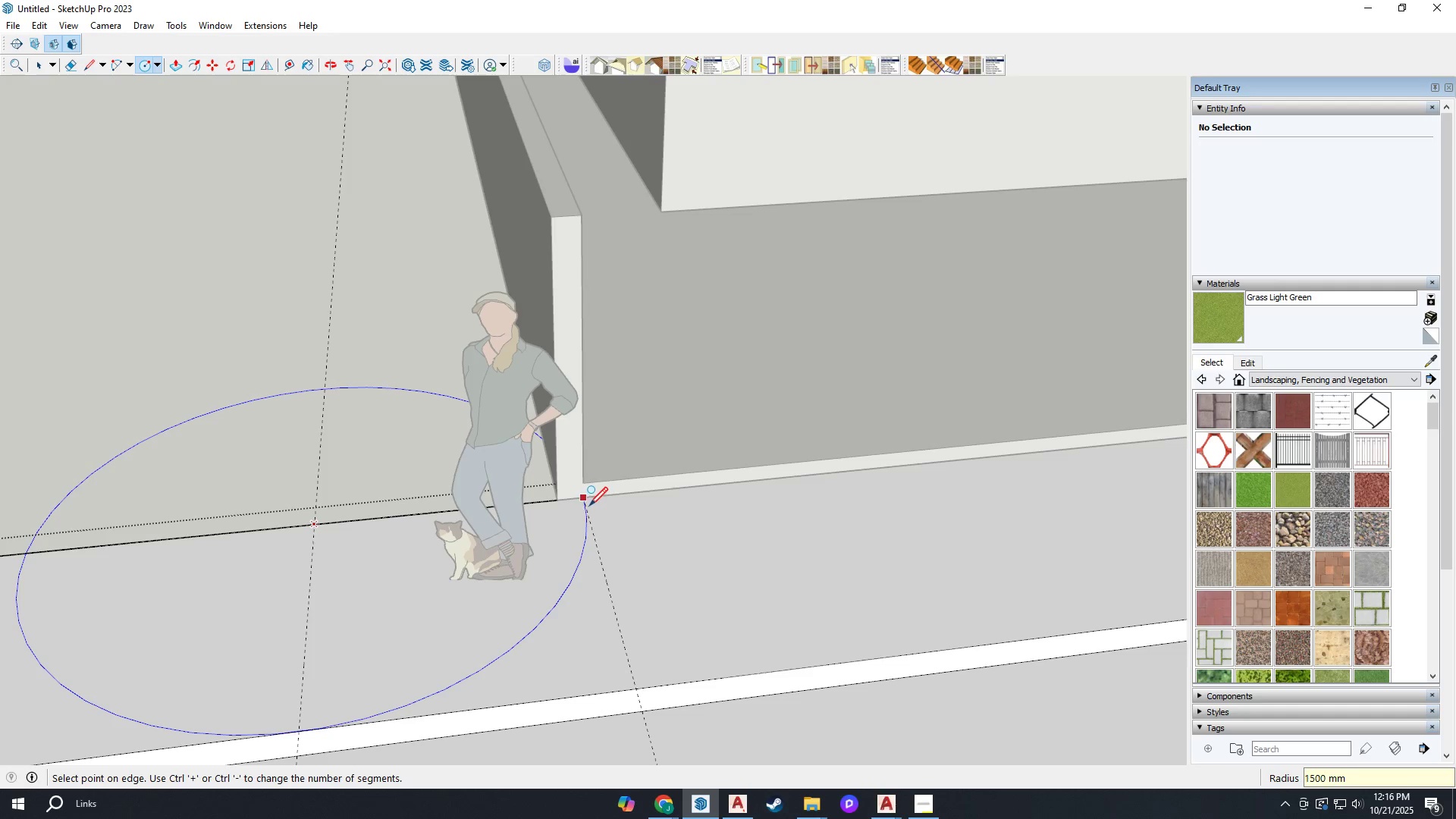 
left_click([587, 501])
 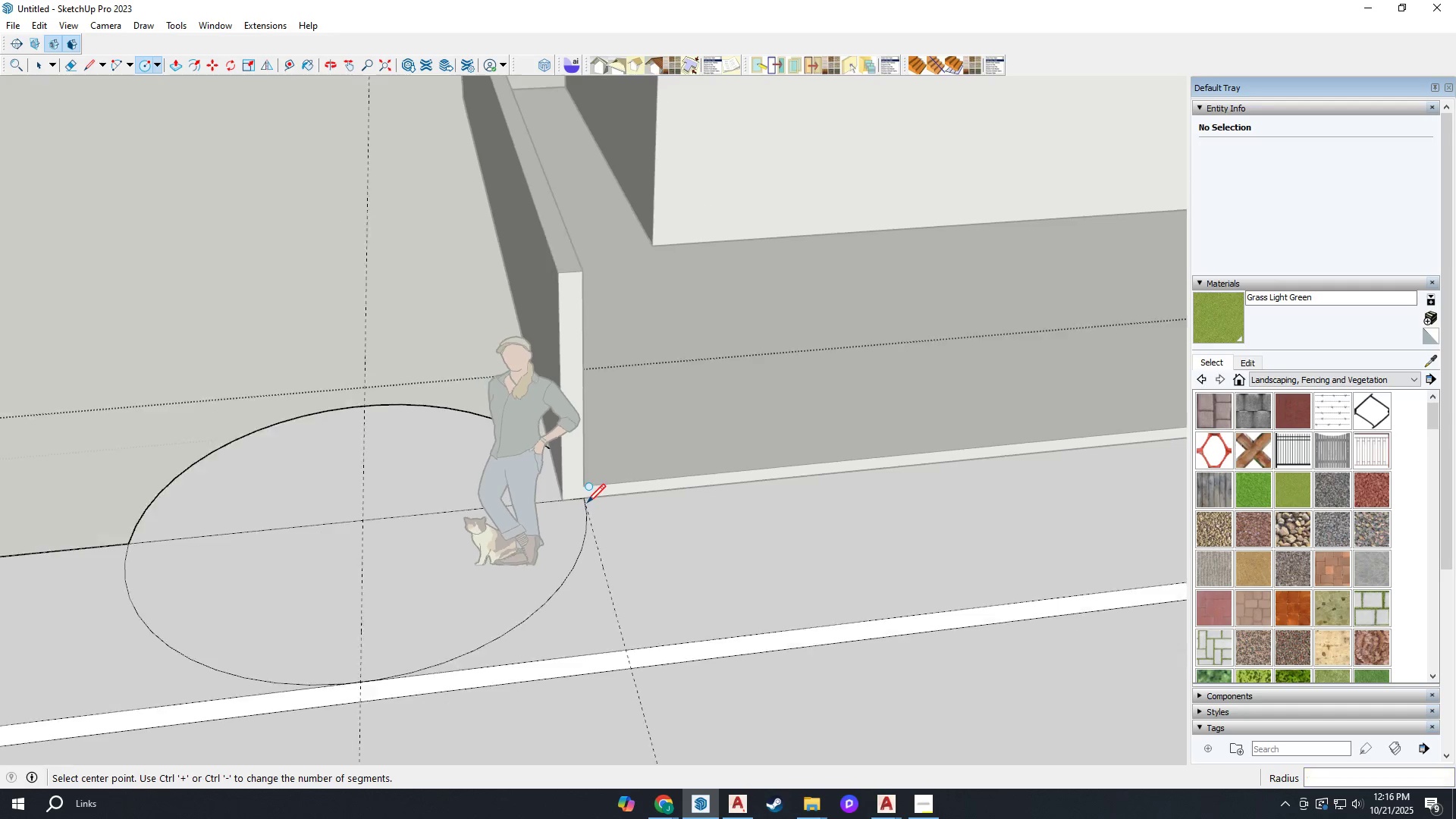 
scroll: coordinate [587, 501], scroll_direction: down, amount: 5.0
 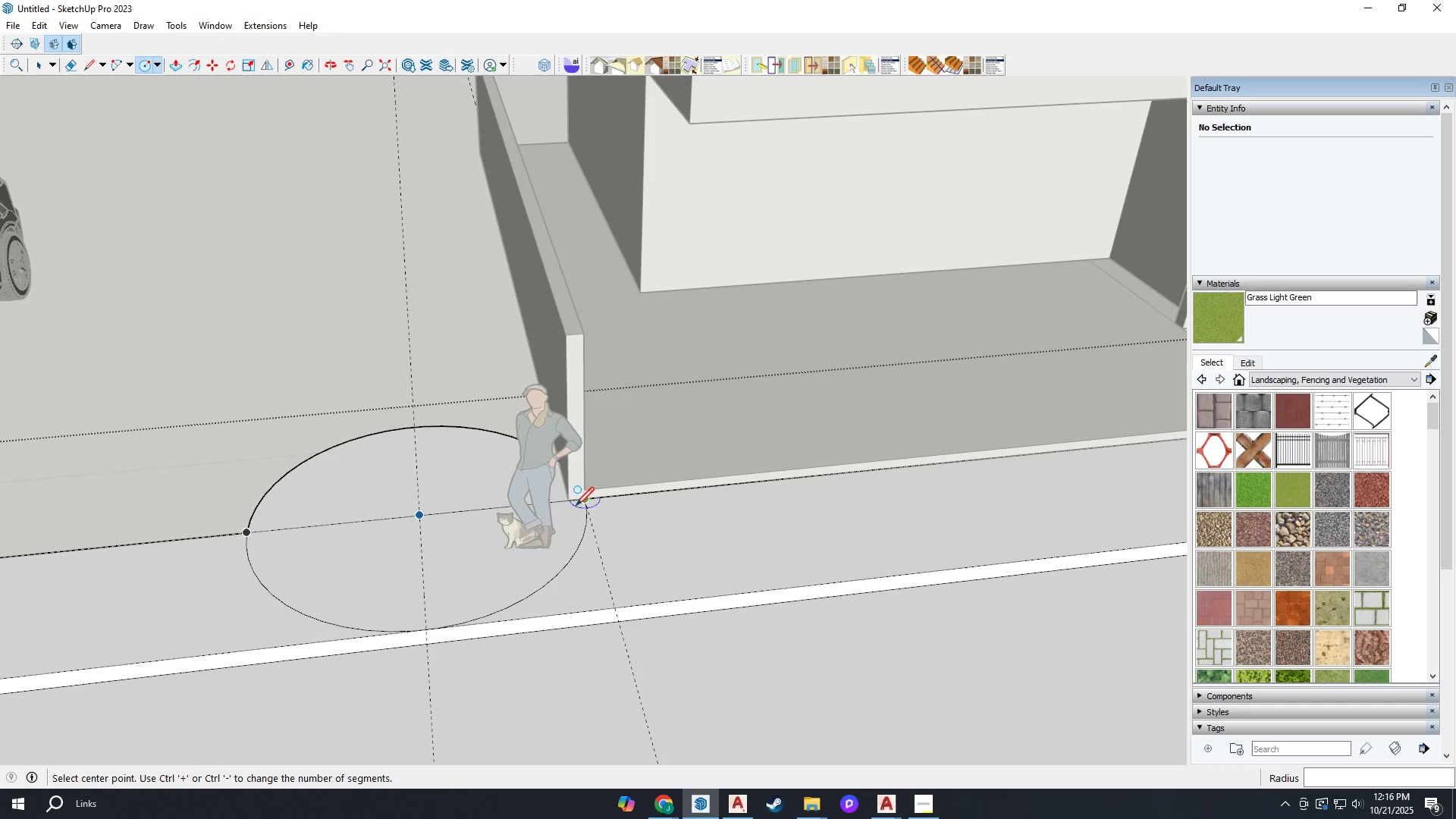 
key(E)
 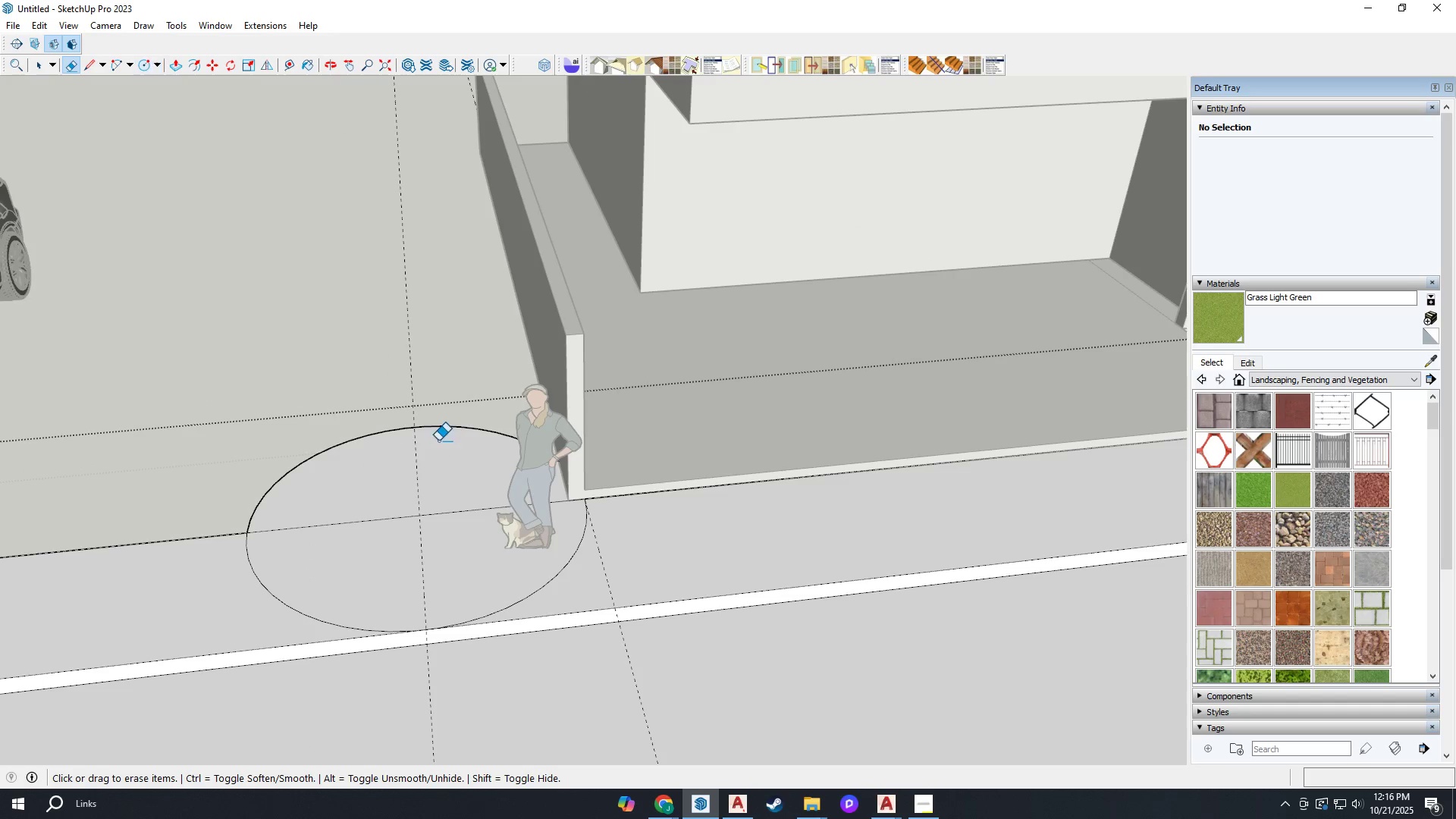 
left_click_drag(start_coordinate=[438, 440], to_coordinate=[433, 421])
 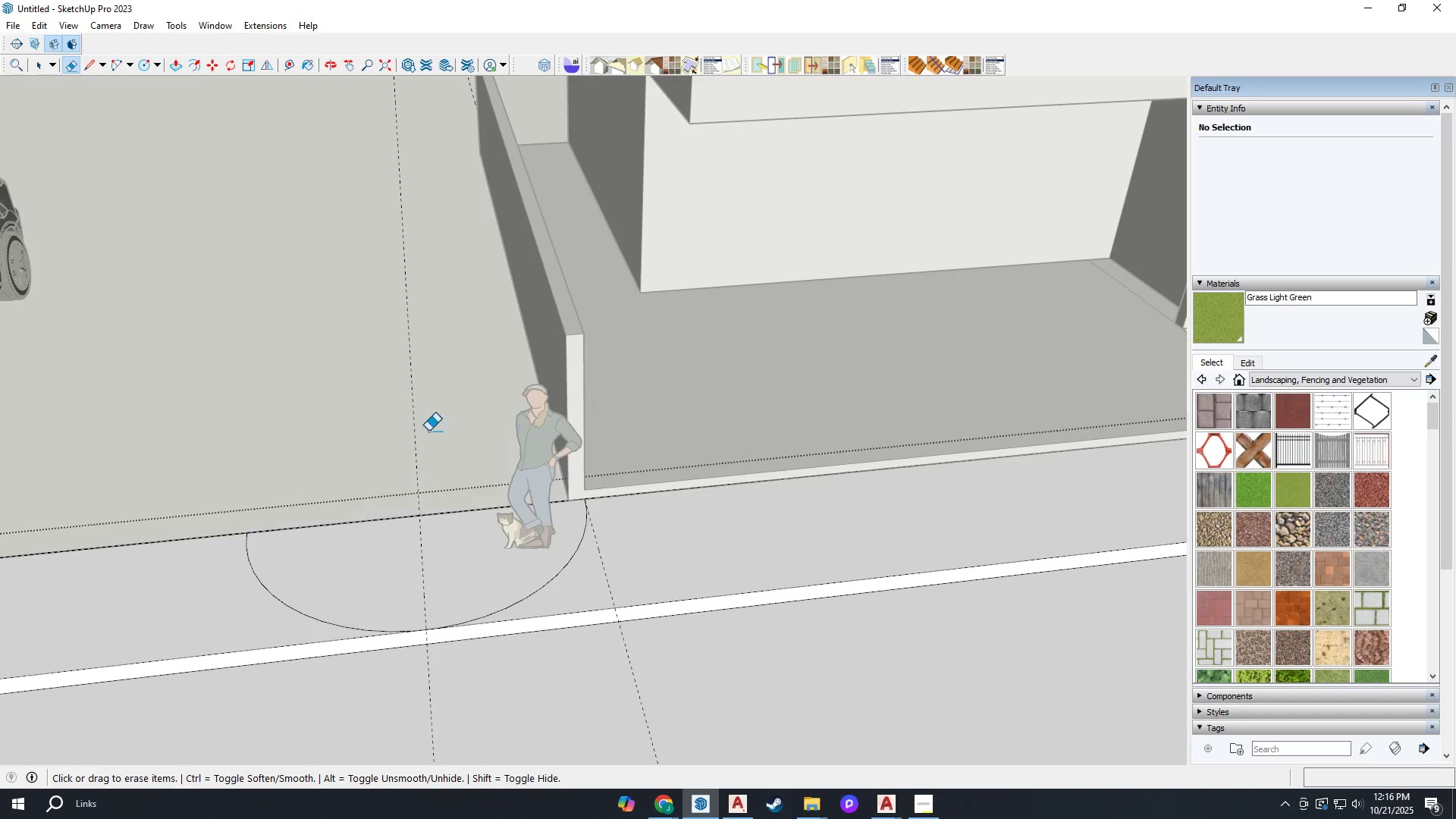 
left_click_drag(start_coordinate=[425, 436], to_coordinate=[352, 435])
 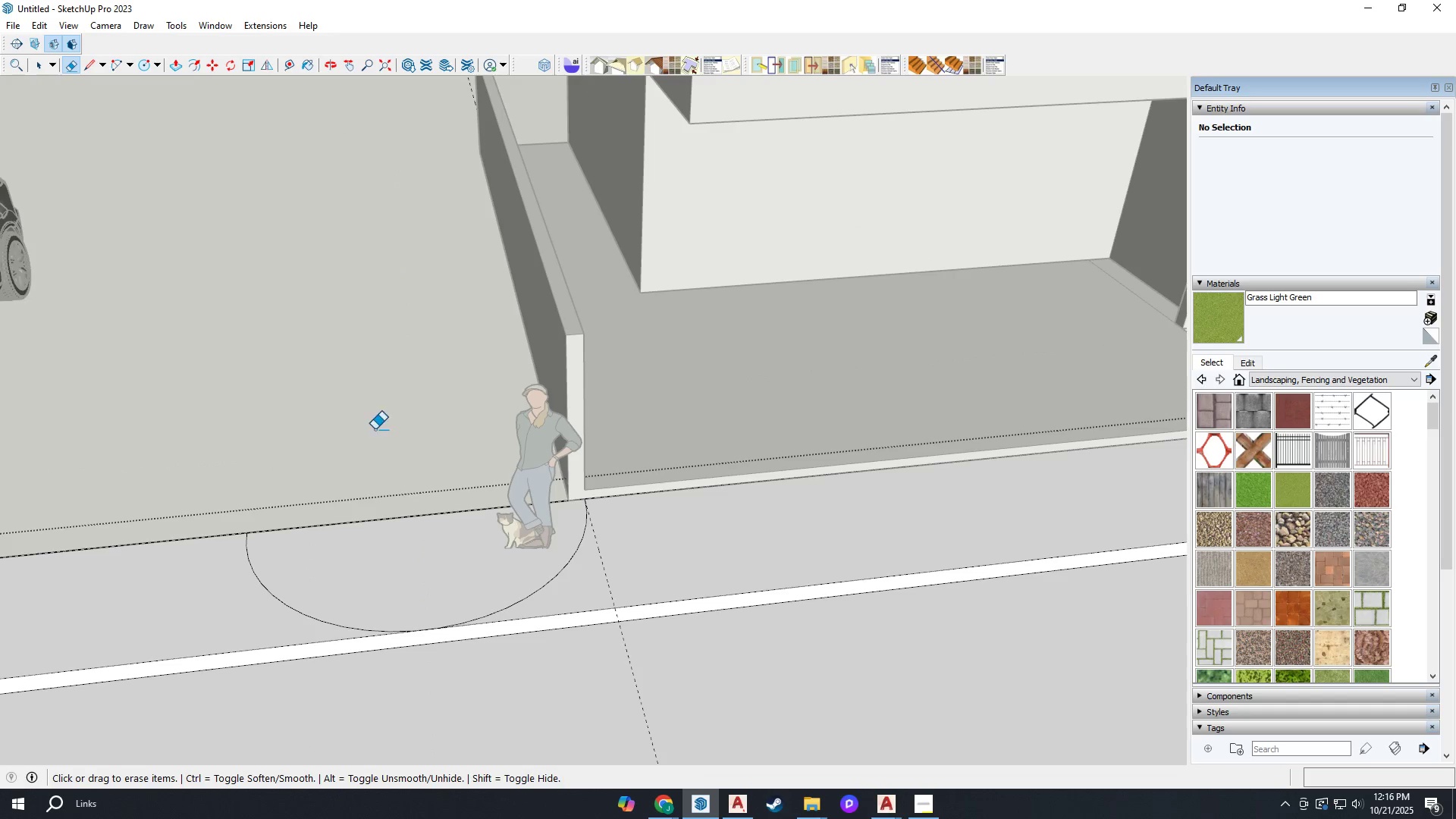 
scroll: coordinate [375, 429], scroll_direction: down, amount: 3.0
 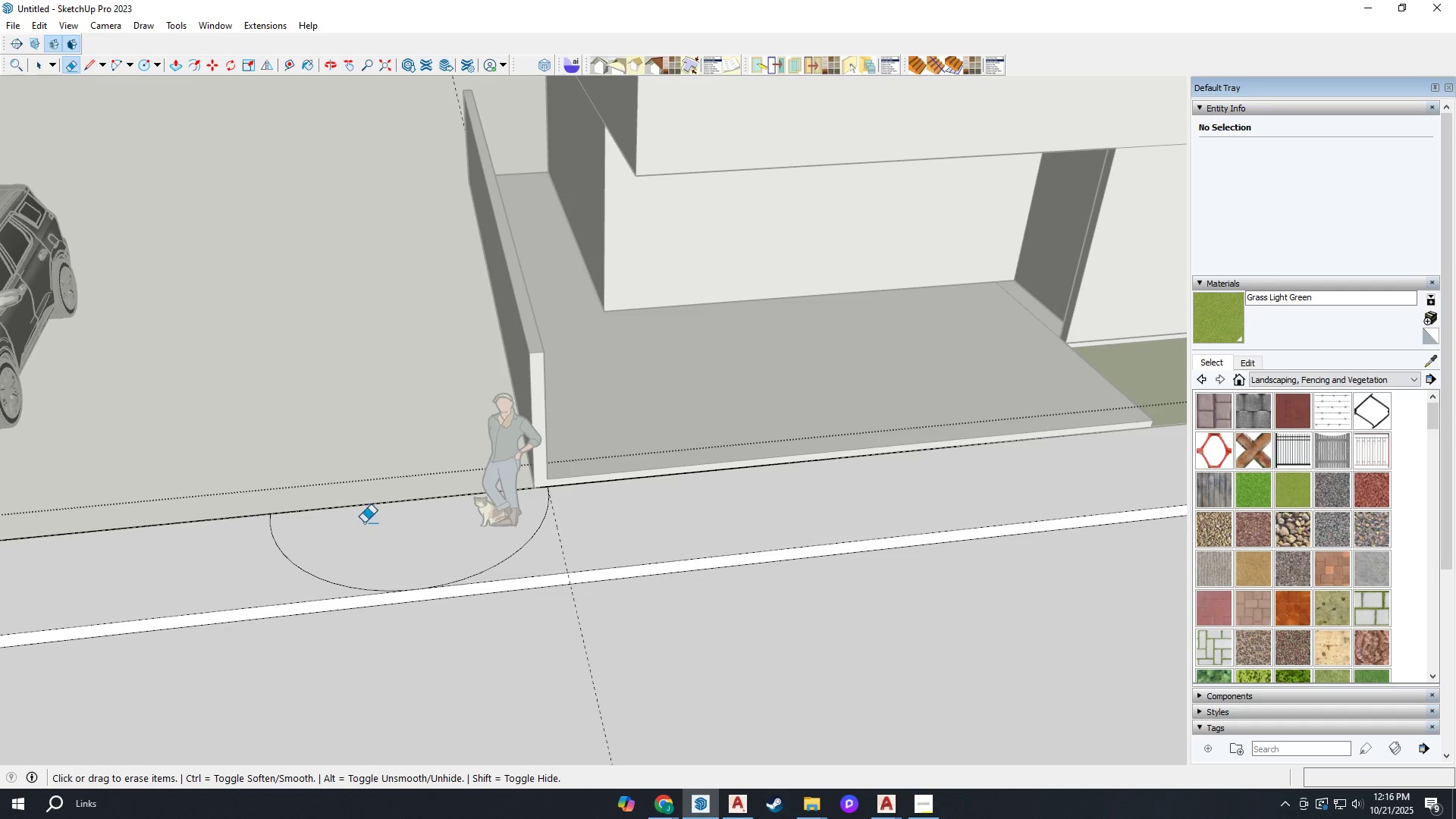 
left_click_drag(start_coordinate=[330, 576], to_coordinate=[311, 576])
 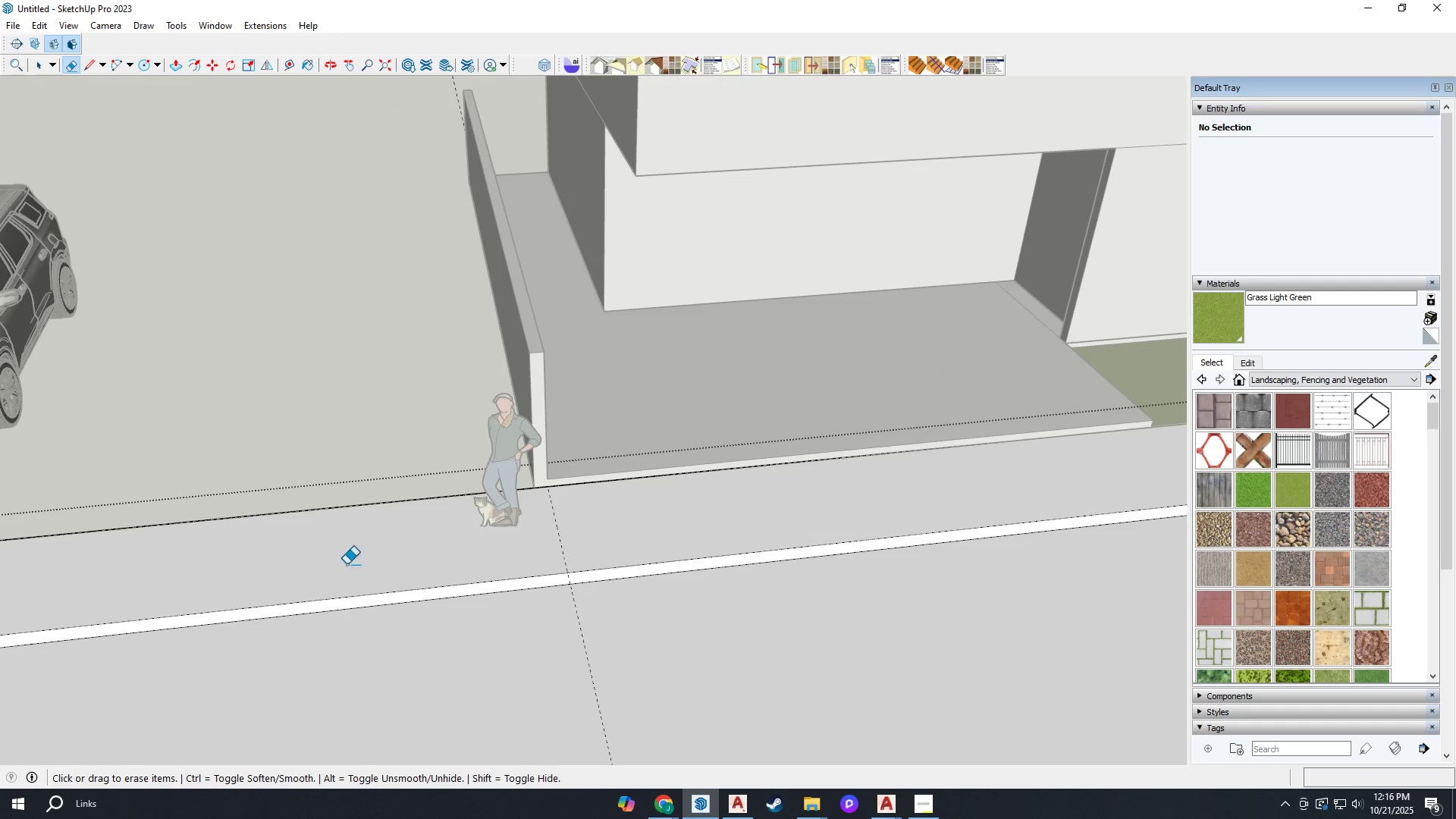 
scroll: coordinate [404, 554], scroll_direction: none, amount: 0.0
 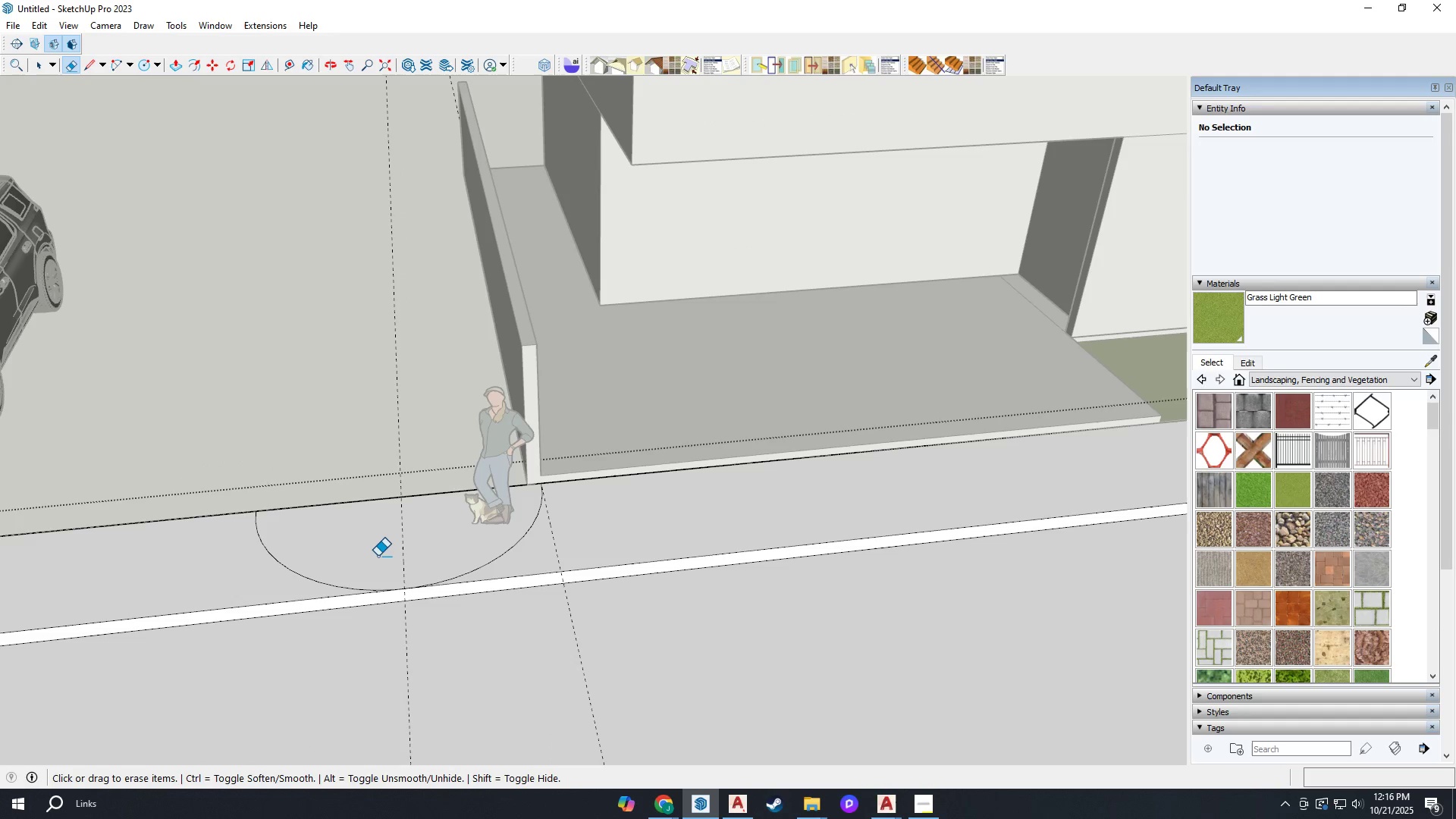 
key(Control+Z)
 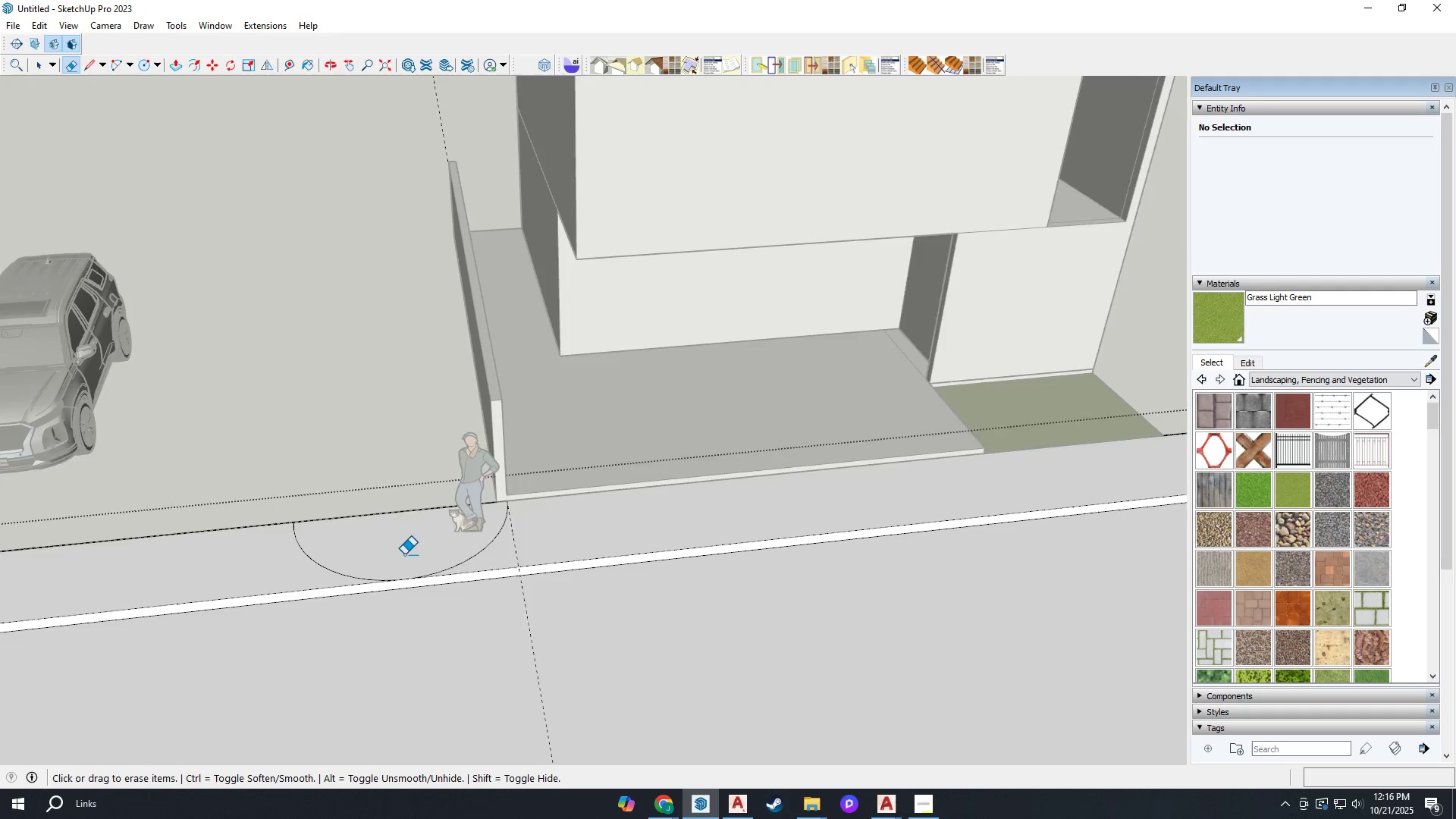 
key(Control+Z)
 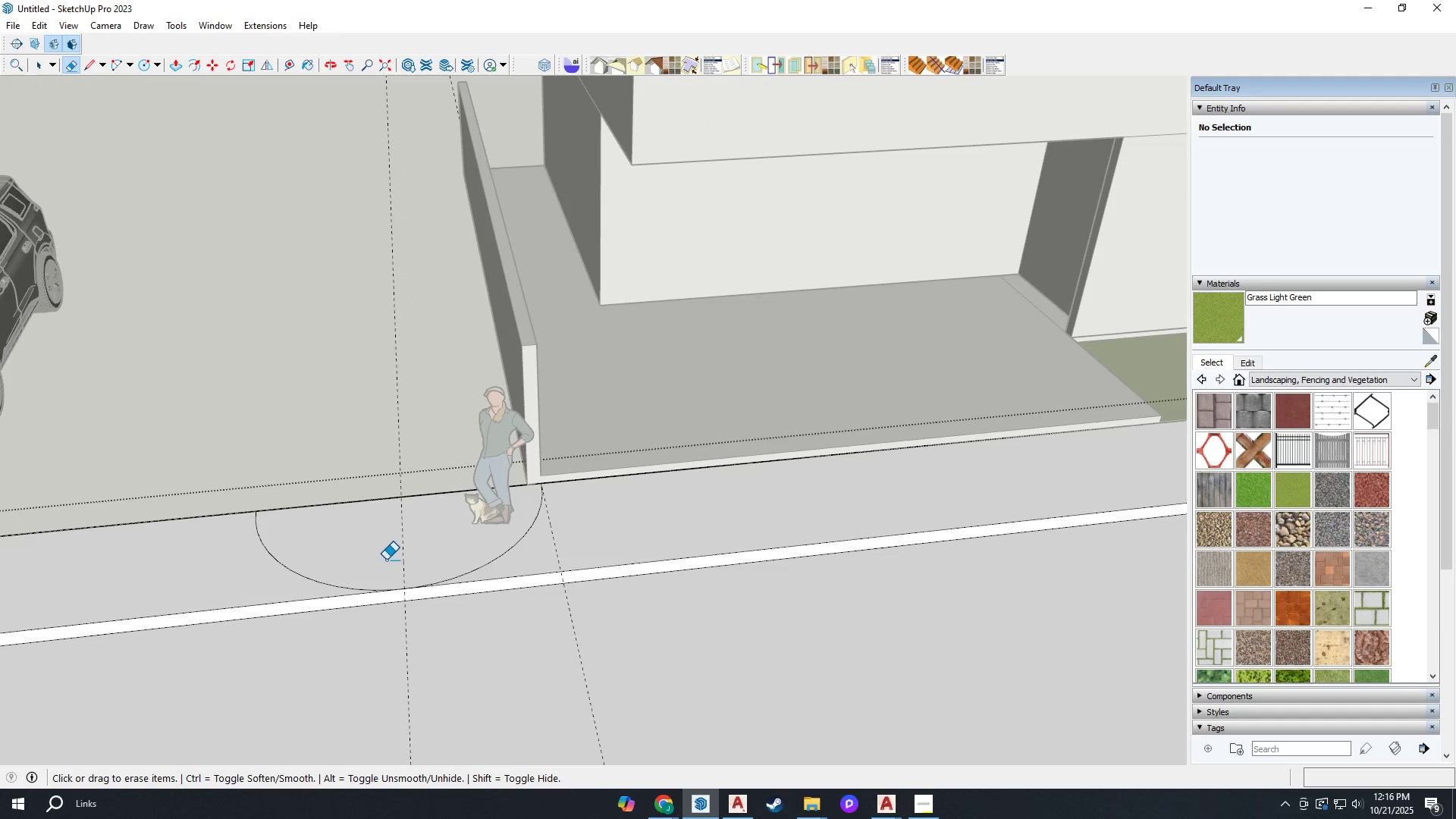 
scroll: coordinate [374, 557], scroll_direction: up, amount: 2.0
 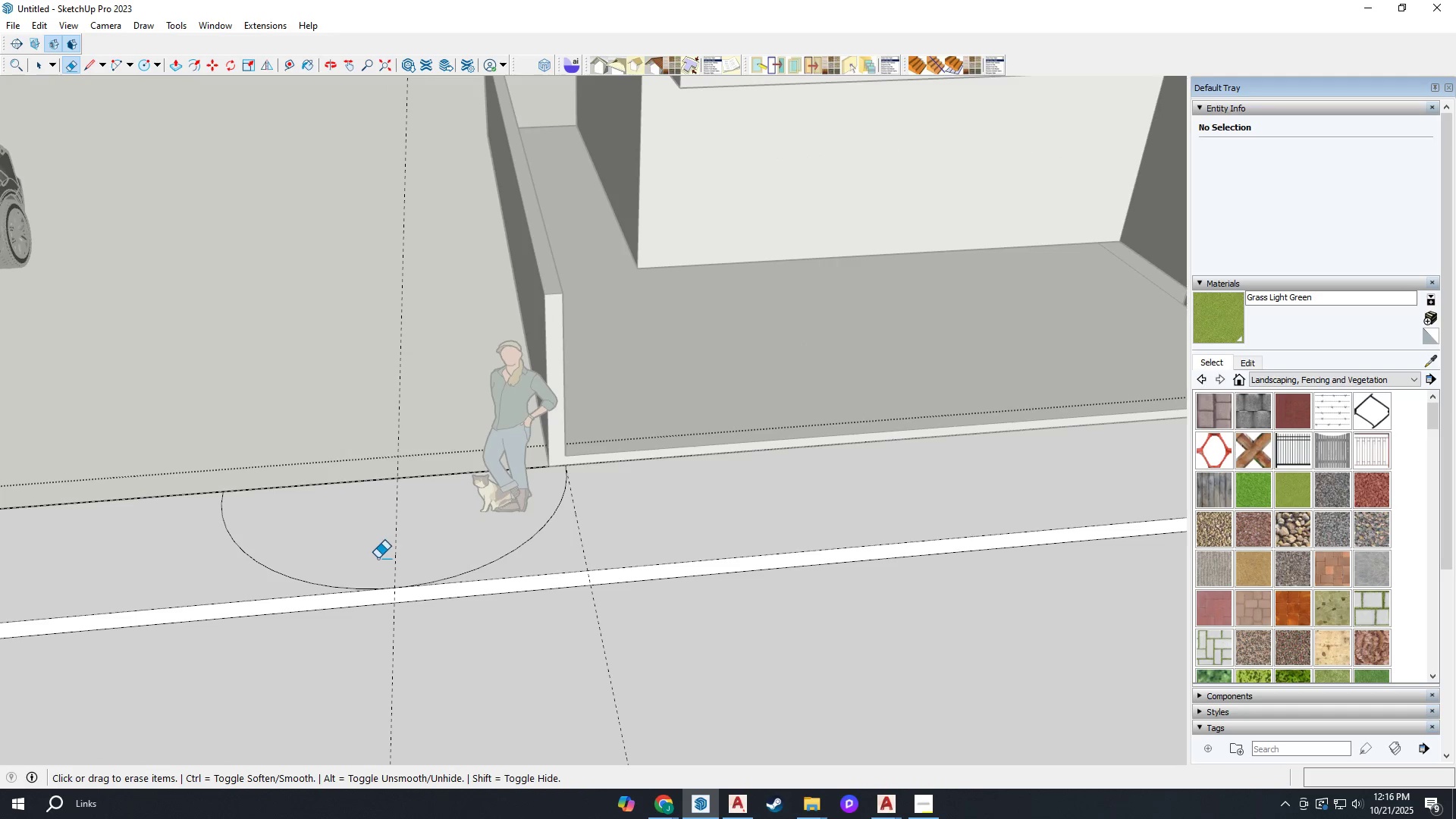 
key(L)
 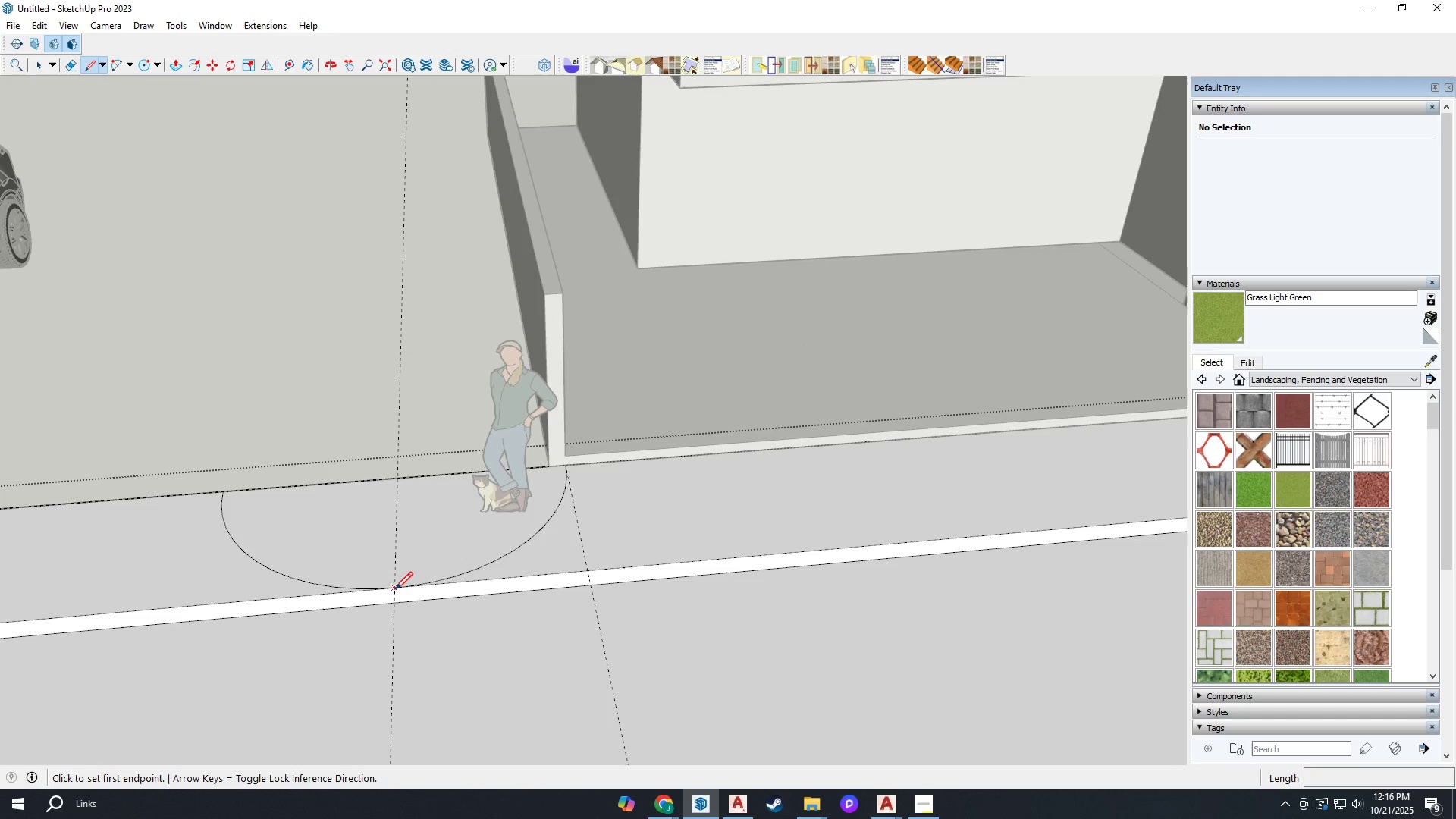 
left_click([394, 590])
 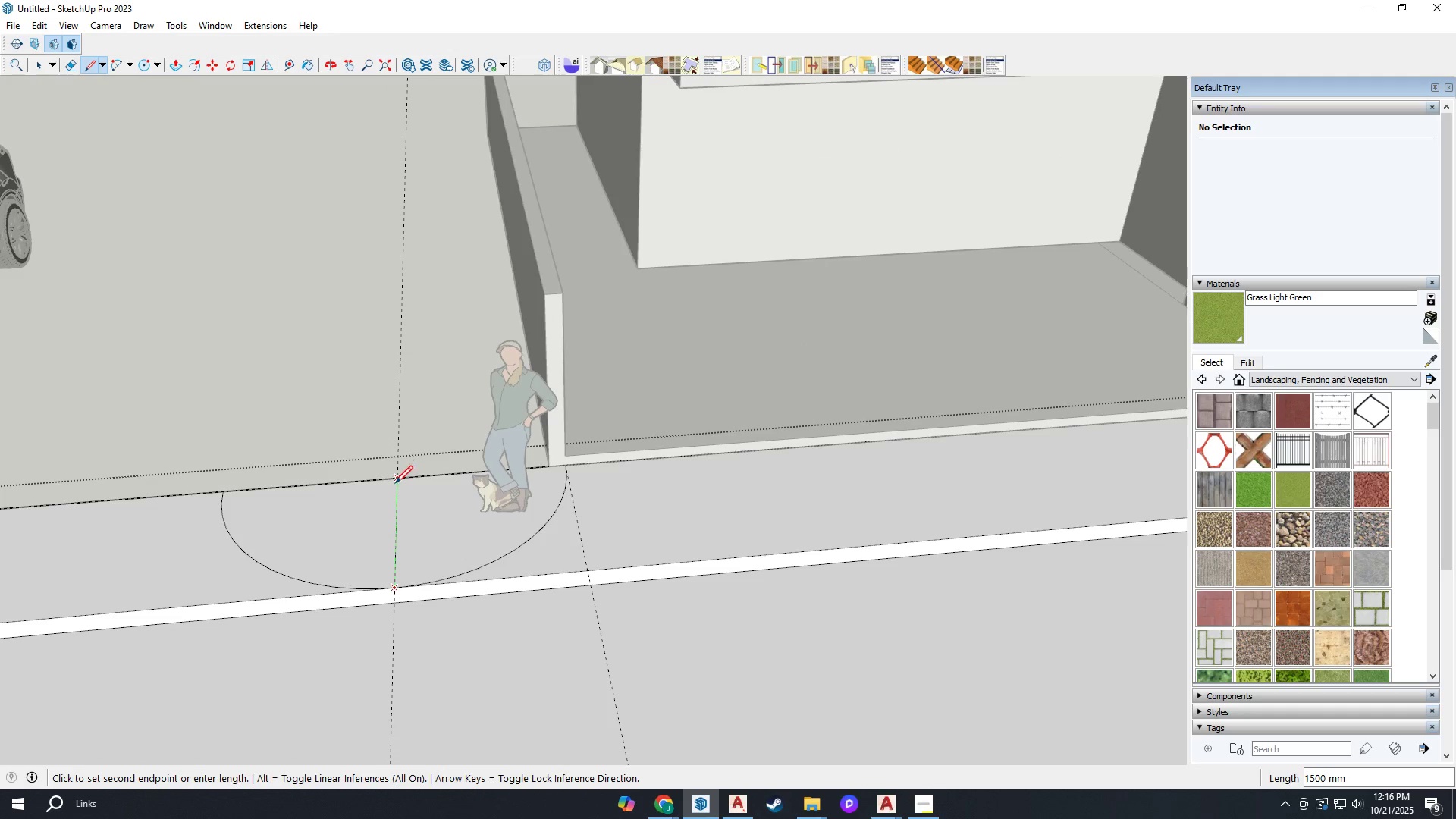 
left_click([395, 483])
 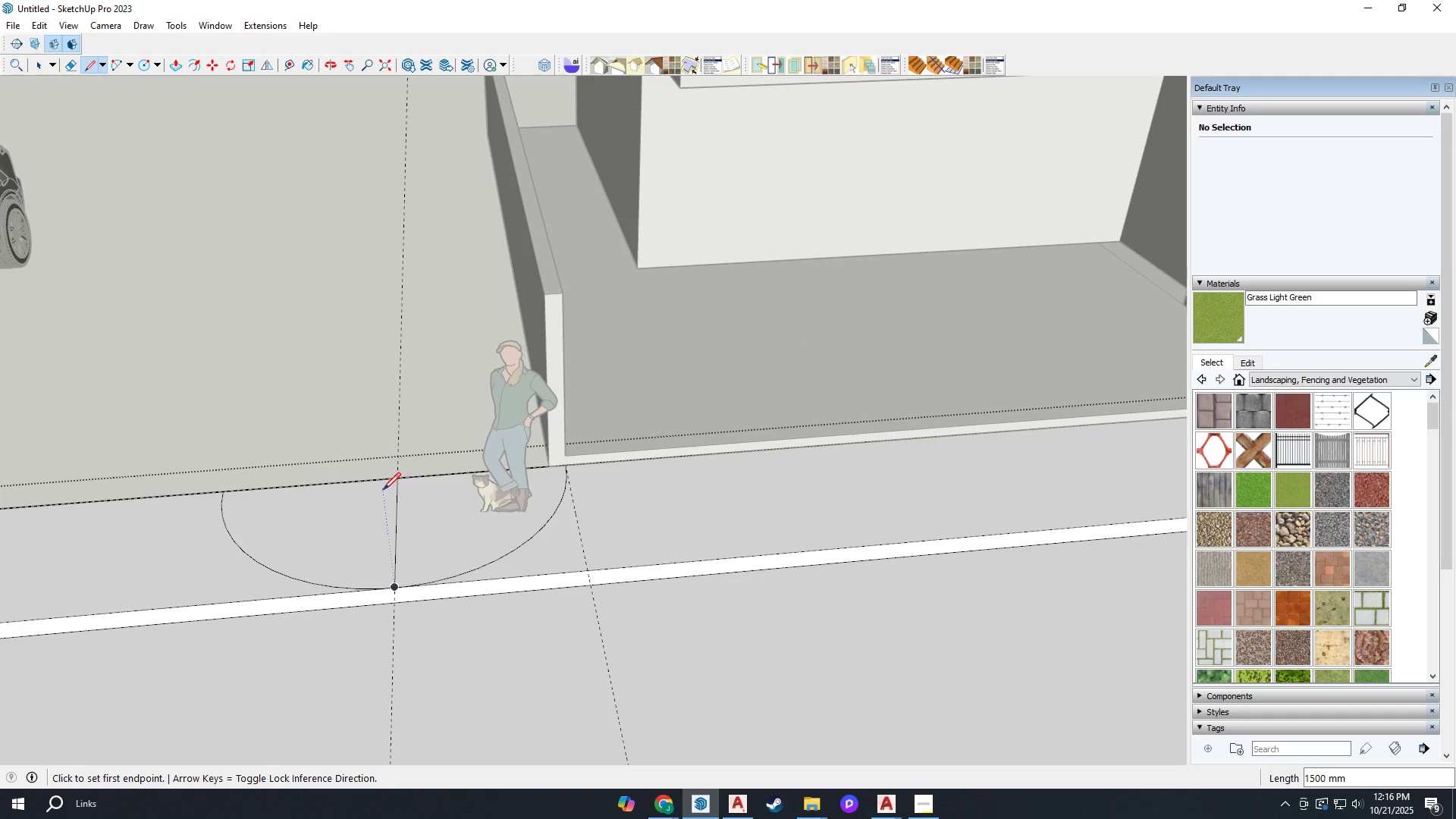 
type(ee)
 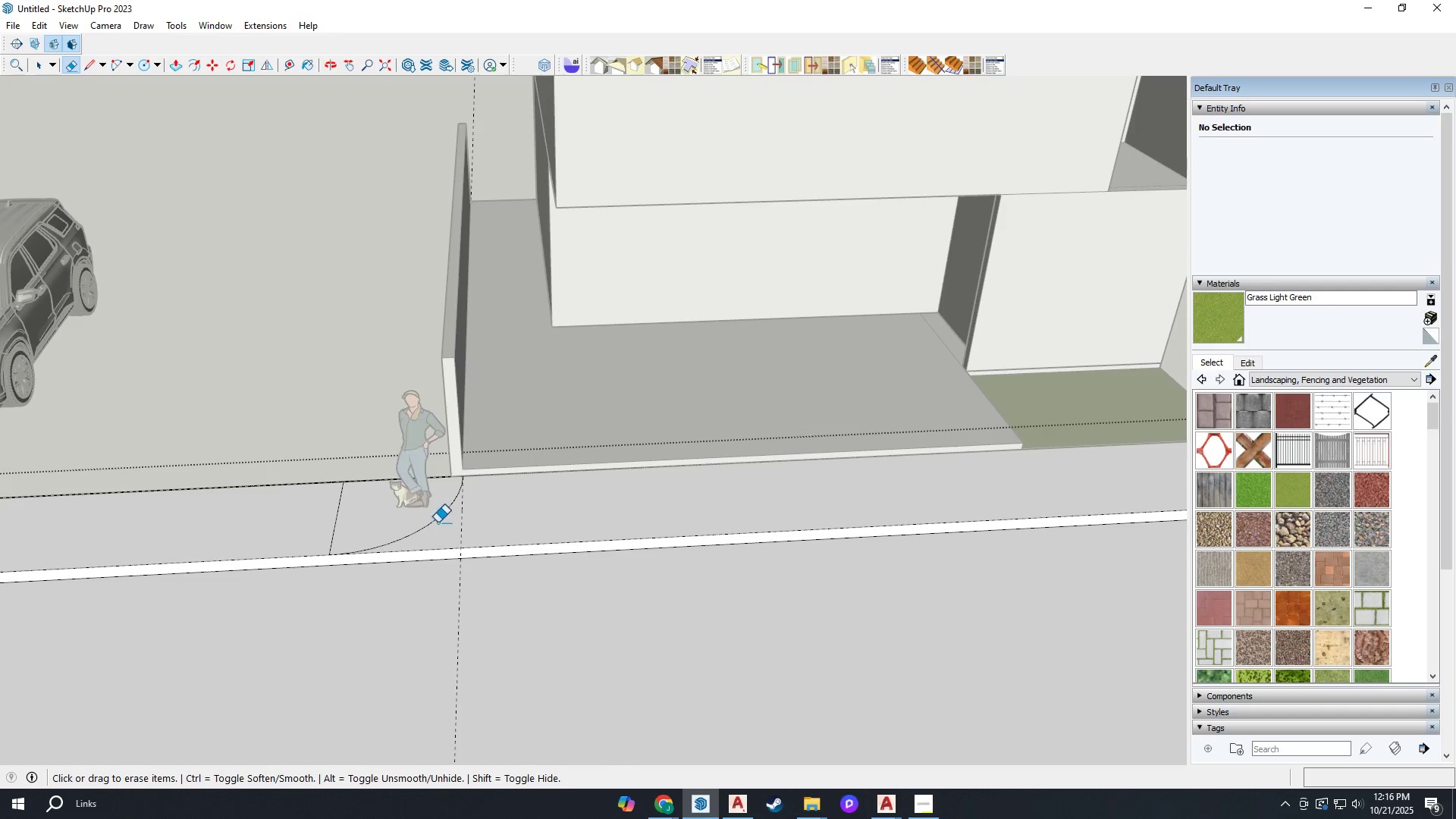 
left_click_drag(start_coordinate=[249, 548], to_coordinate=[241, 549])
 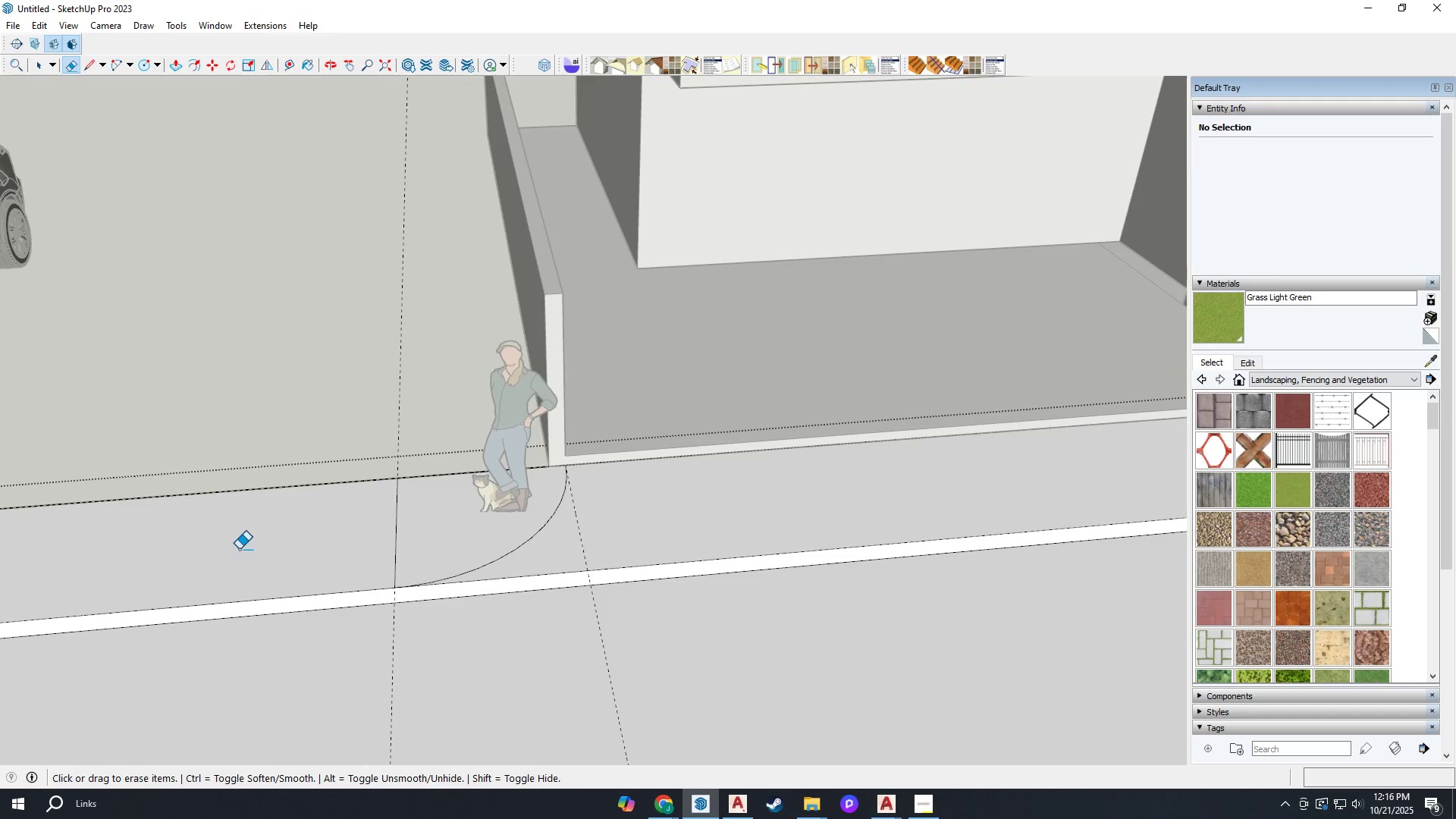 
scroll: coordinate [263, 525], scroll_direction: down, amount: 4.0
 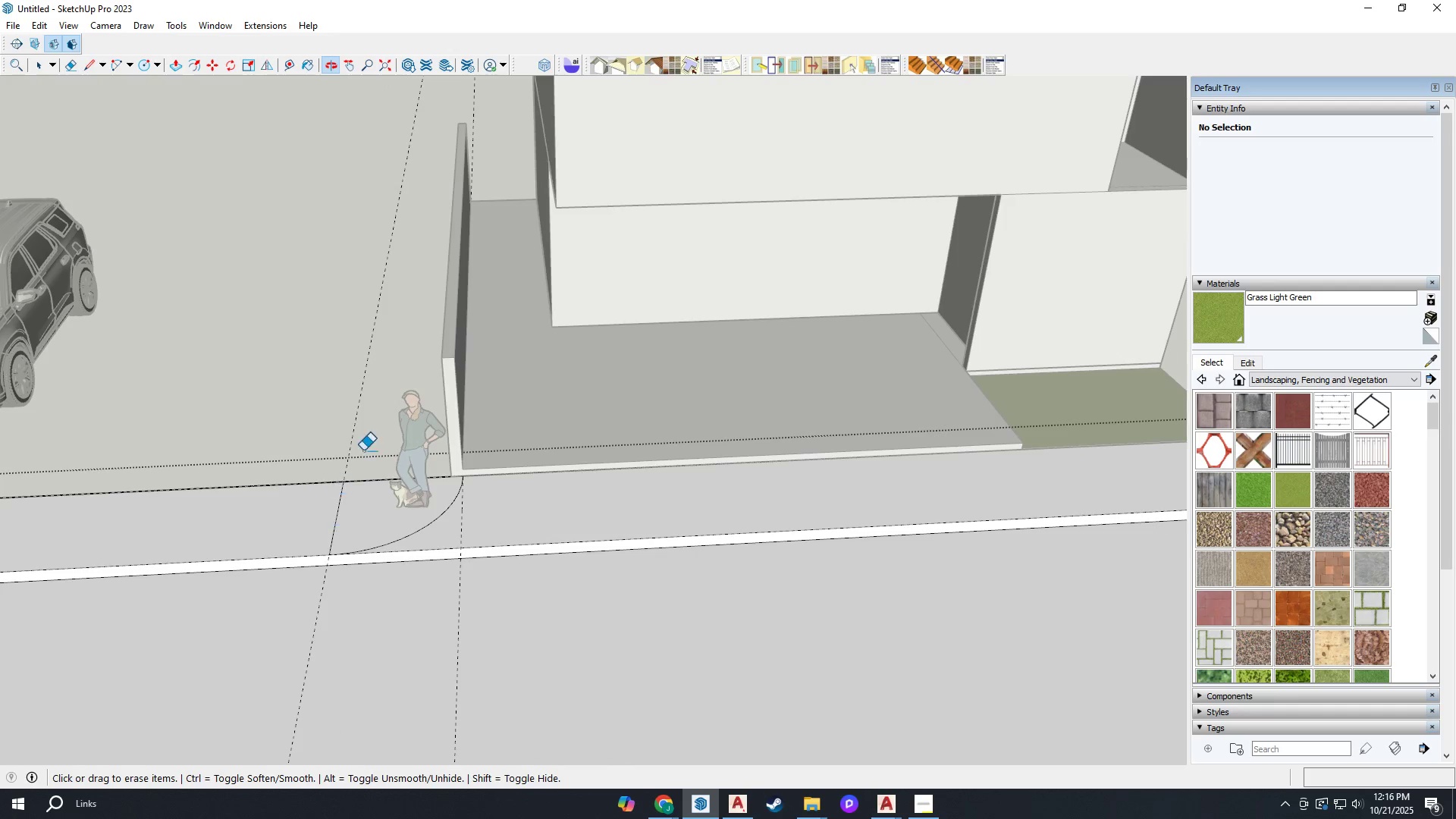 
left_click_drag(start_coordinate=[366, 434], to_coordinate=[348, 428])
 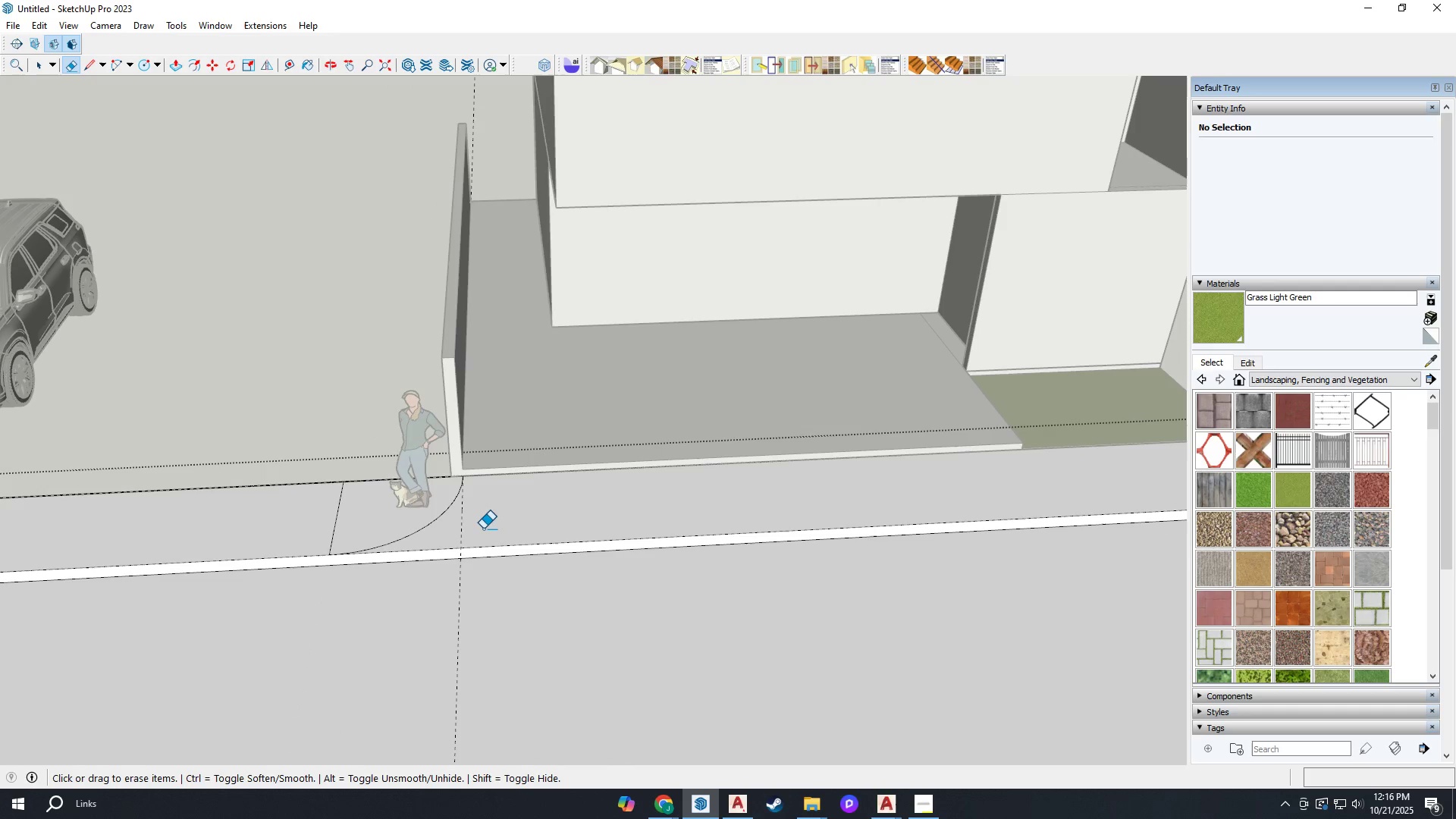 
left_click_drag(start_coordinate=[467, 526], to_coordinate=[463, 526])
 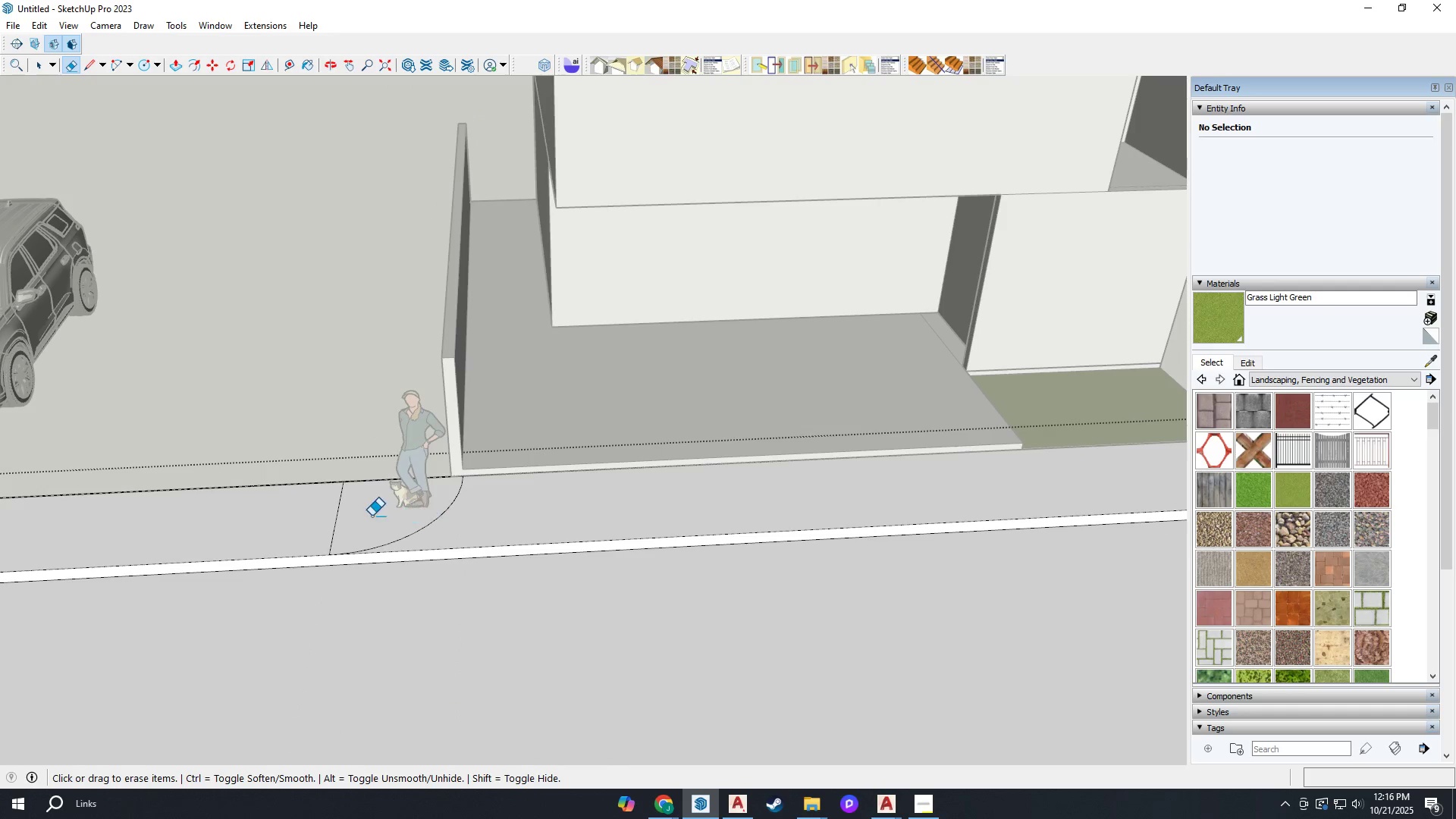 
left_click_drag(start_coordinate=[362, 513], to_coordinate=[353, 513])
 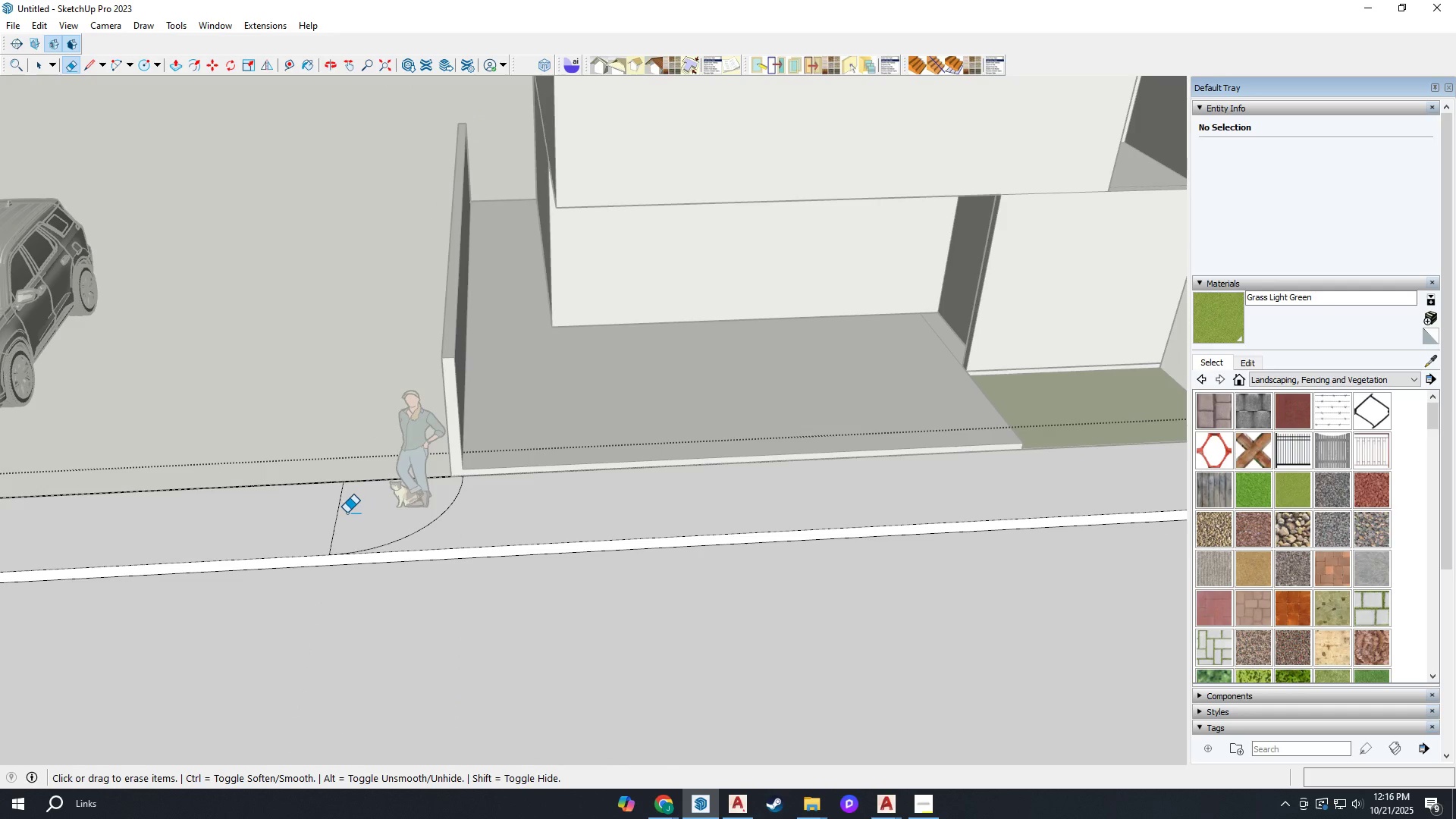 
left_click_drag(start_coordinate=[350, 513], to_coordinate=[330, 511])
 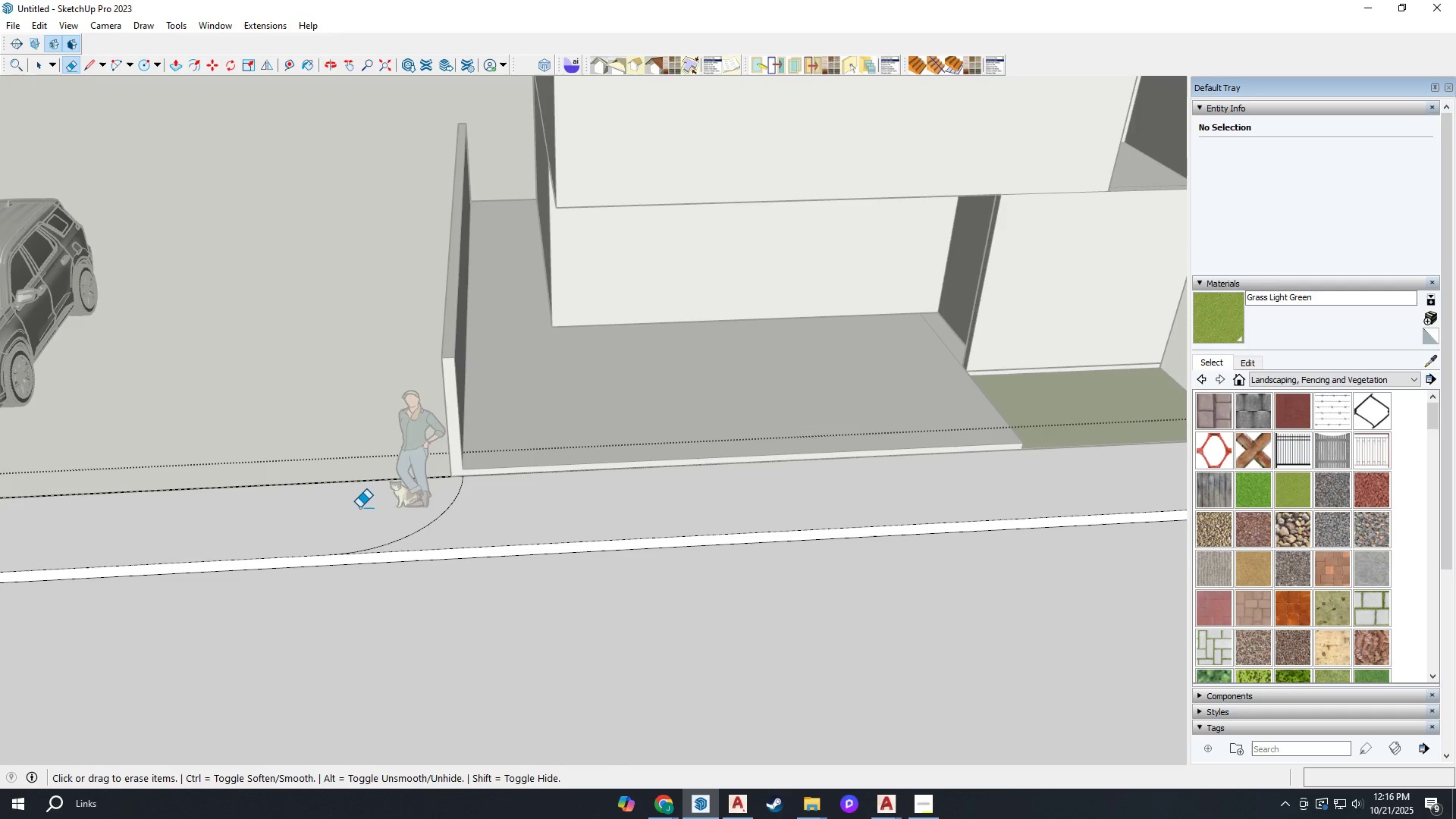 
key(Control+Z)
 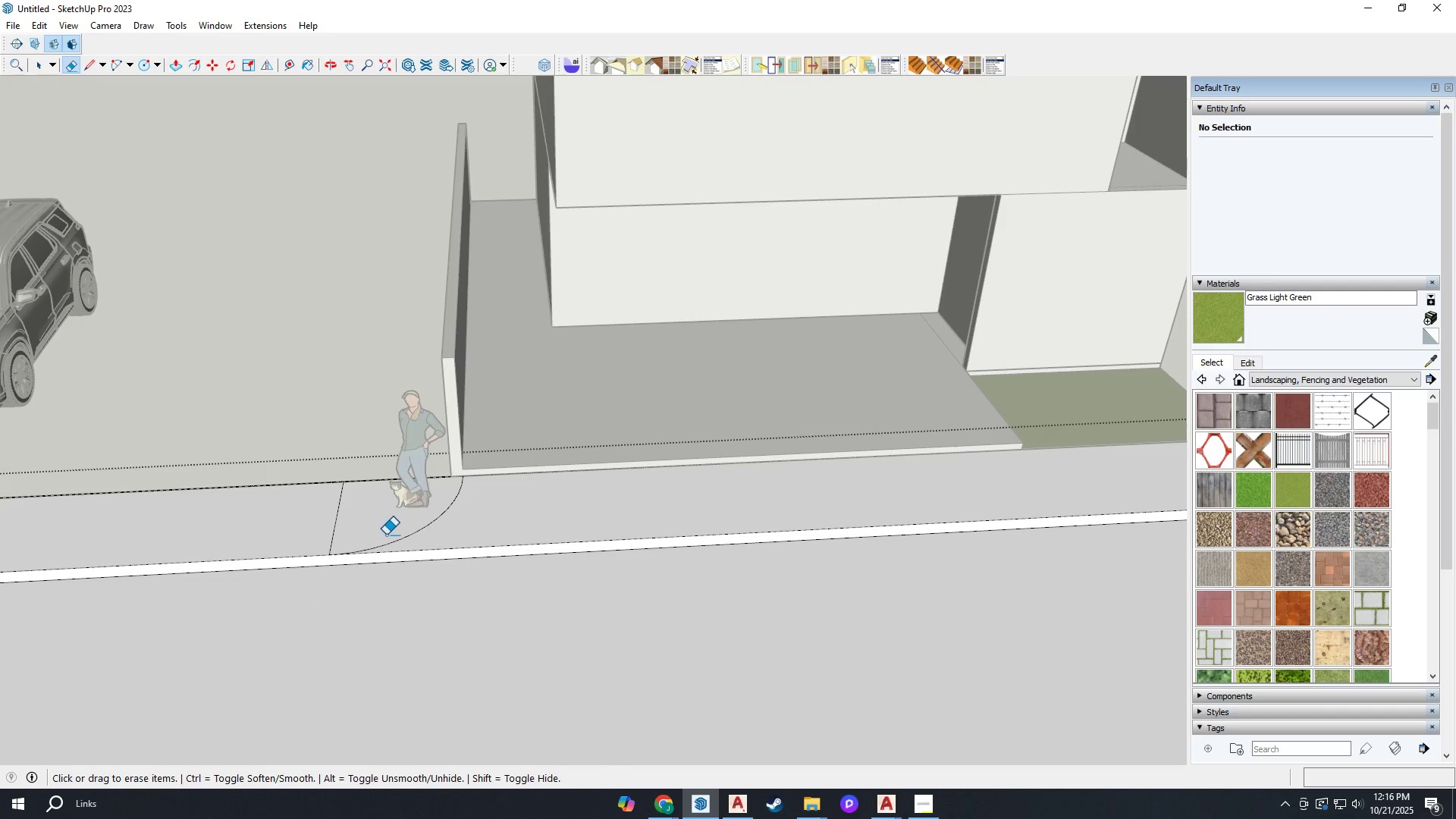 
key(Space)
 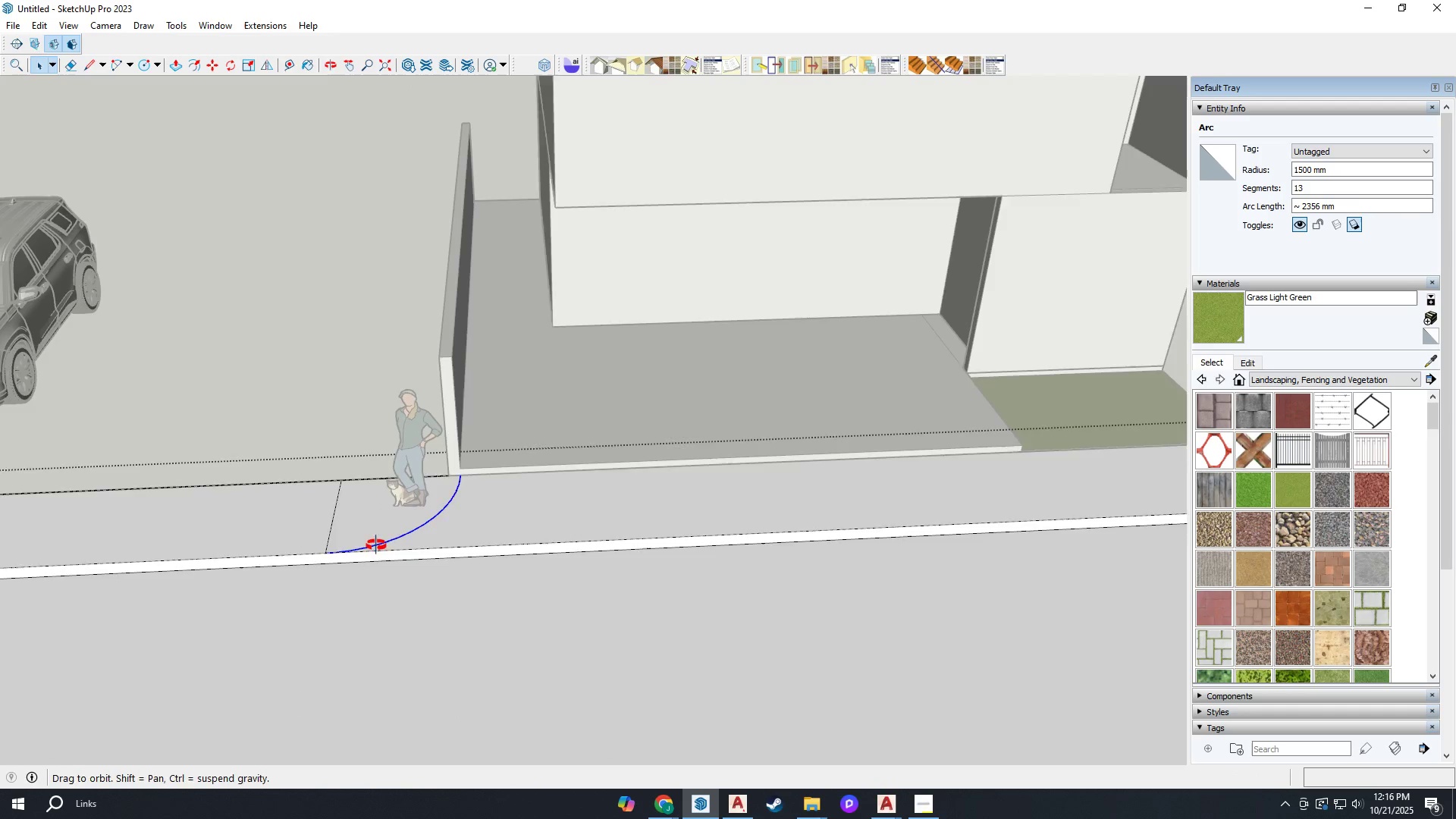 
key(M)
 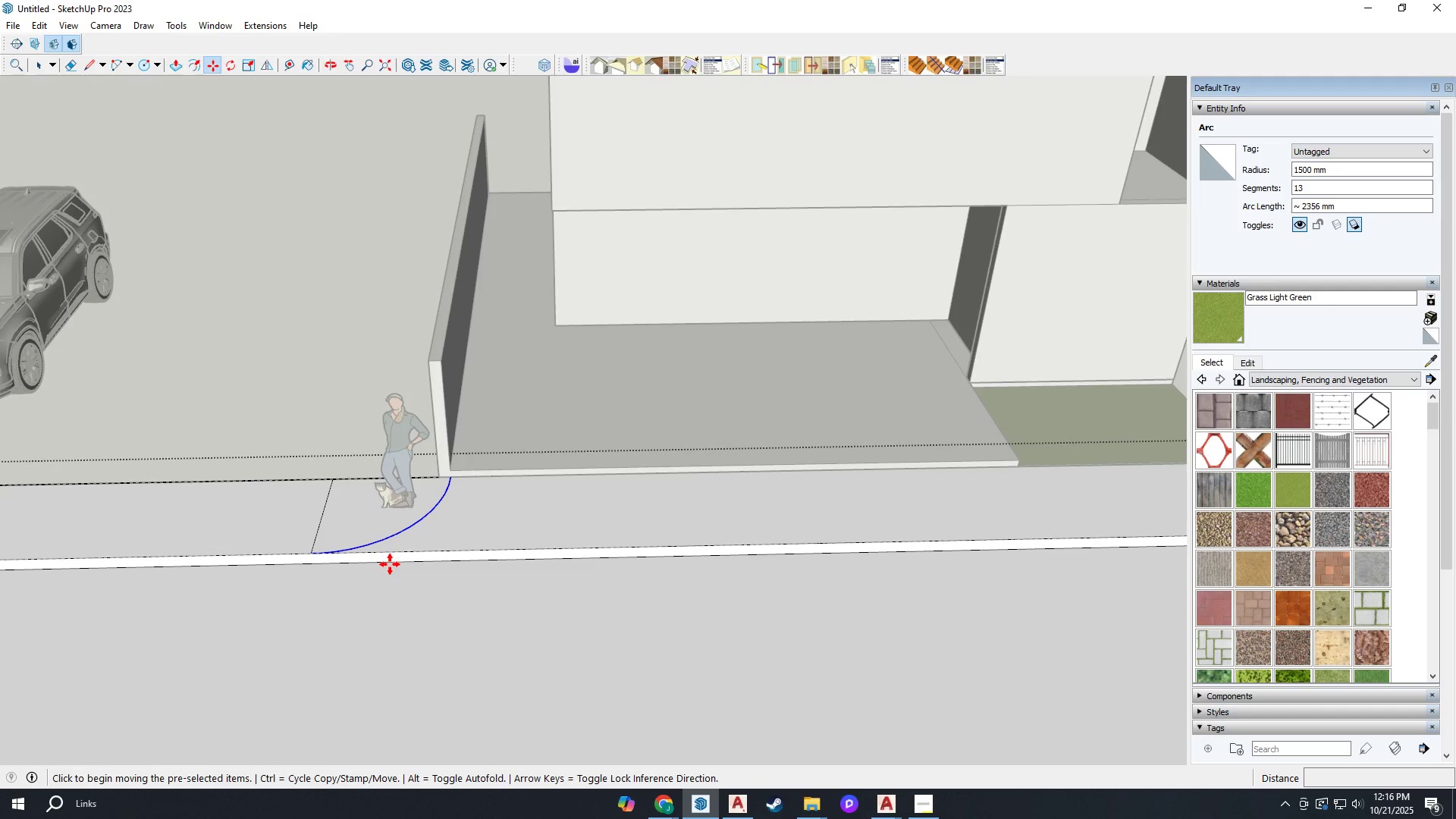 
key(Control+ControlLeft)
 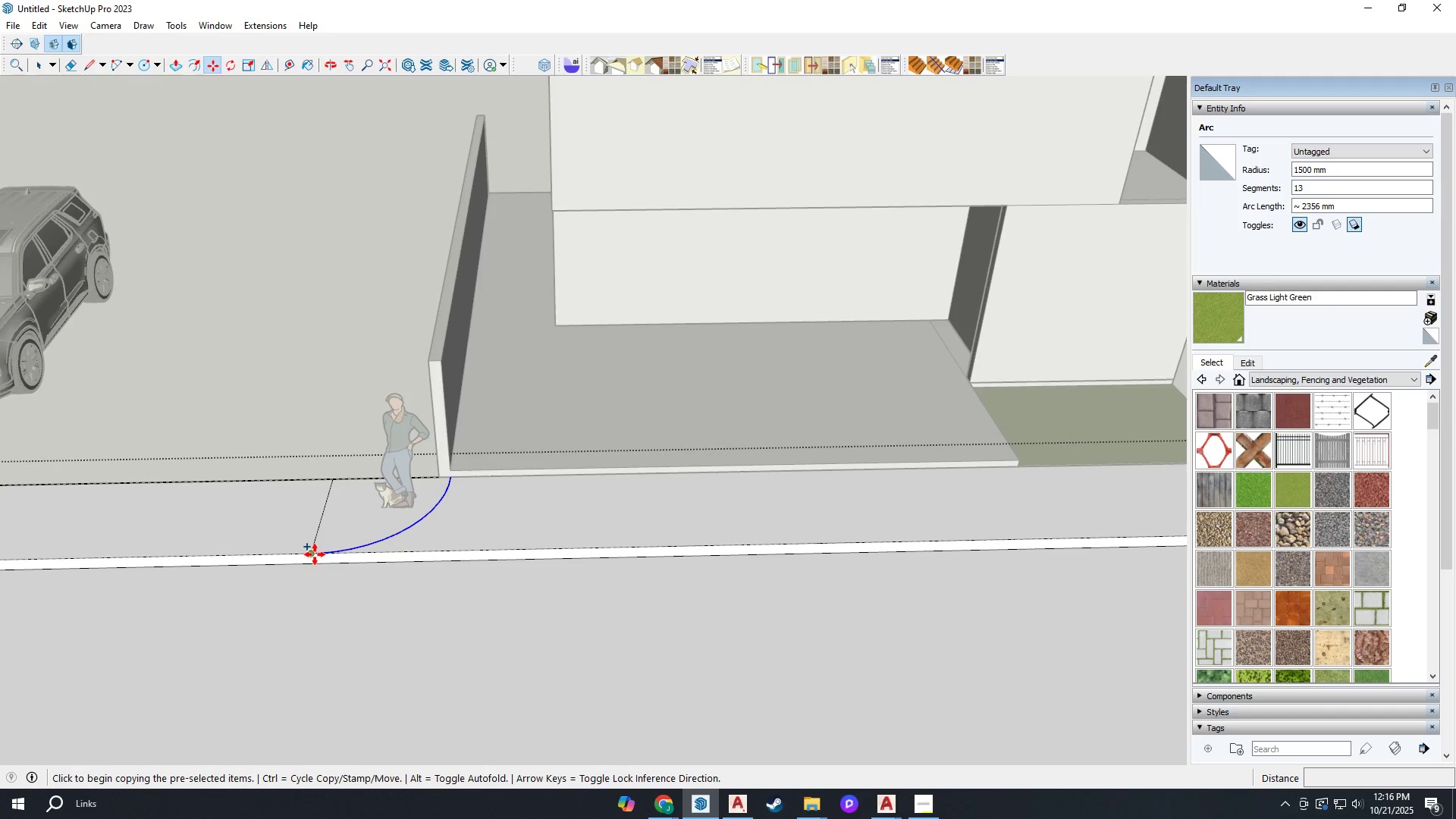 
key(Space)
 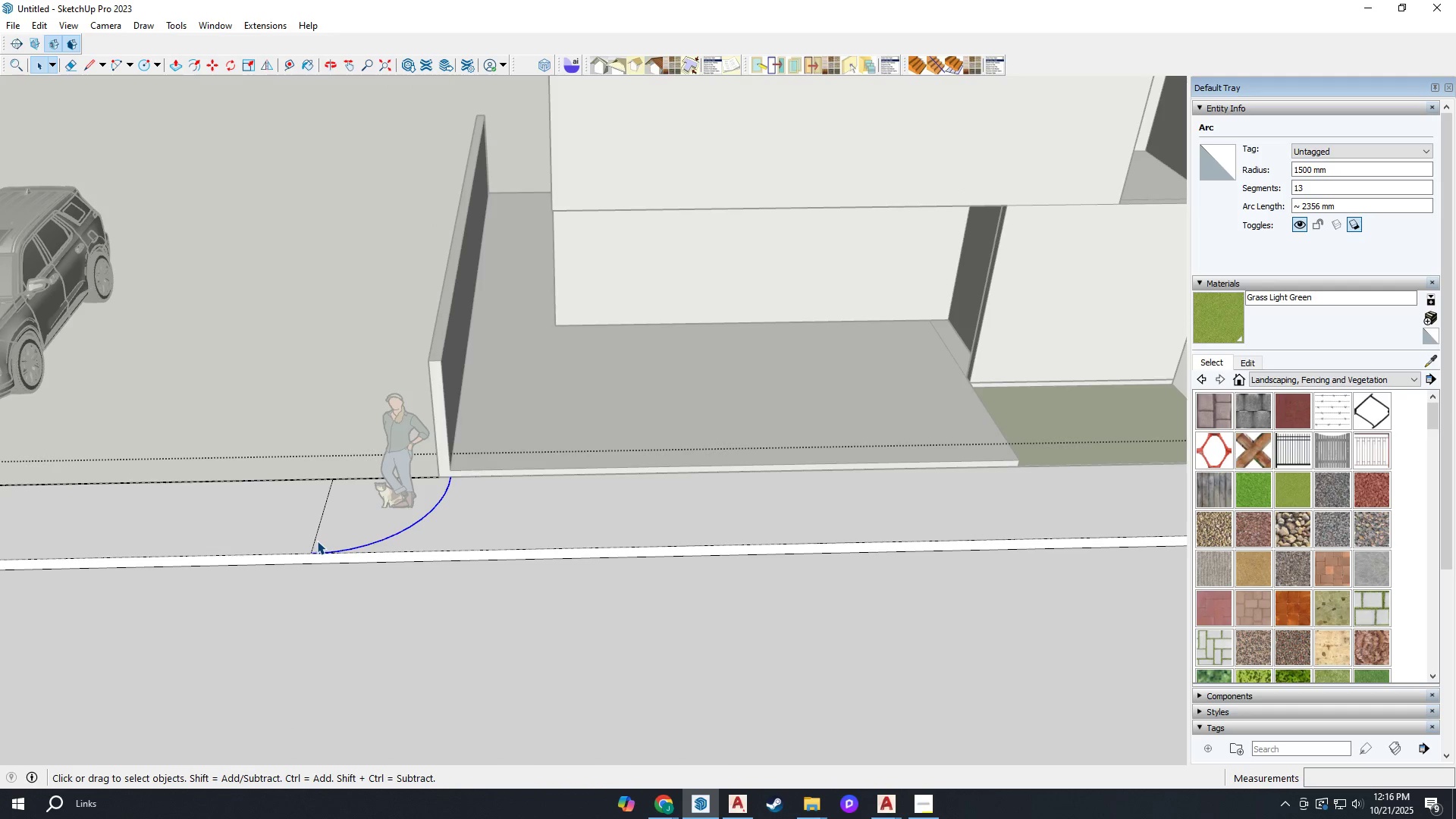 
left_click([317, 541])
 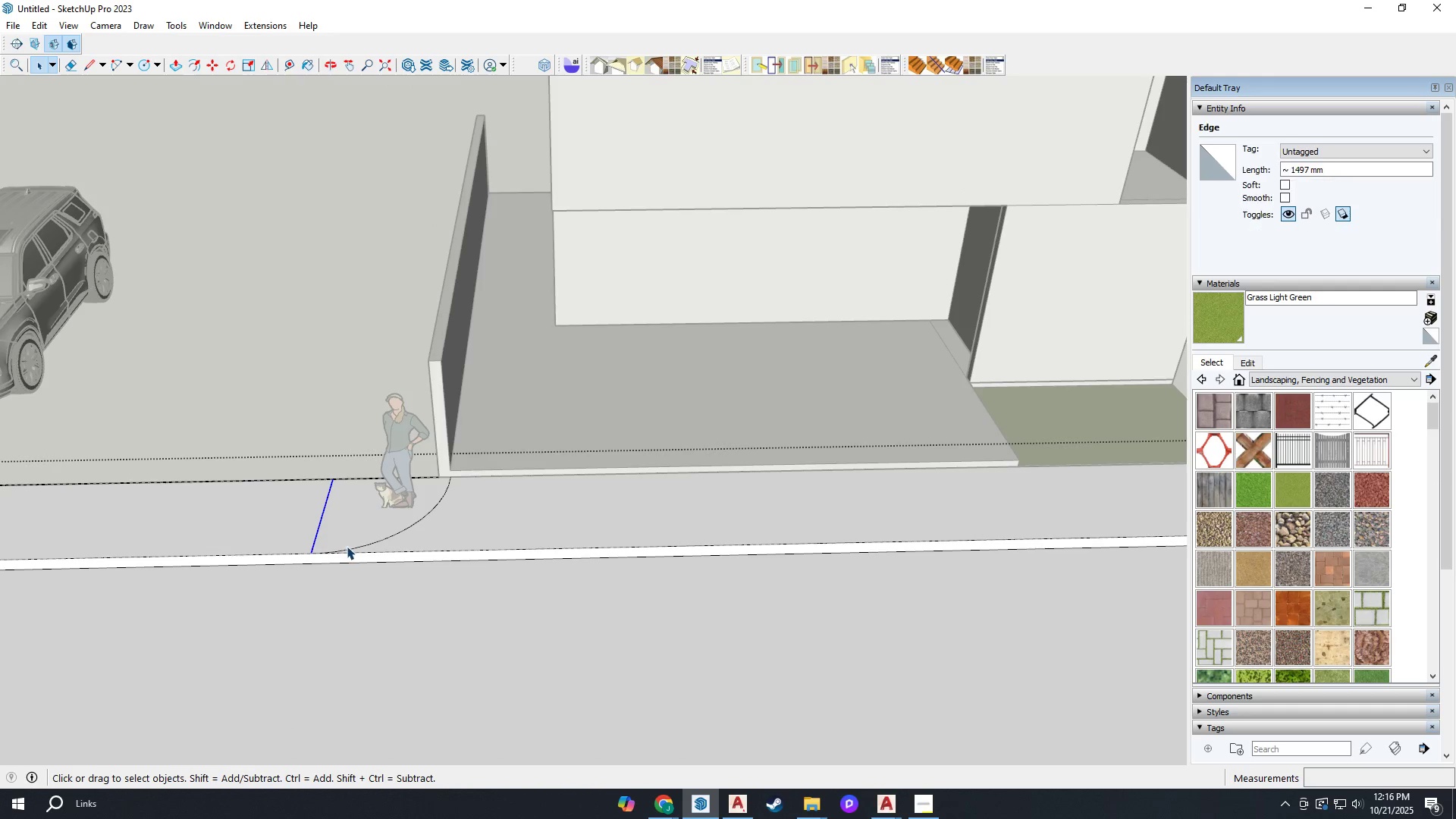 
hold_key(key=ControlLeft, duration=0.56)
 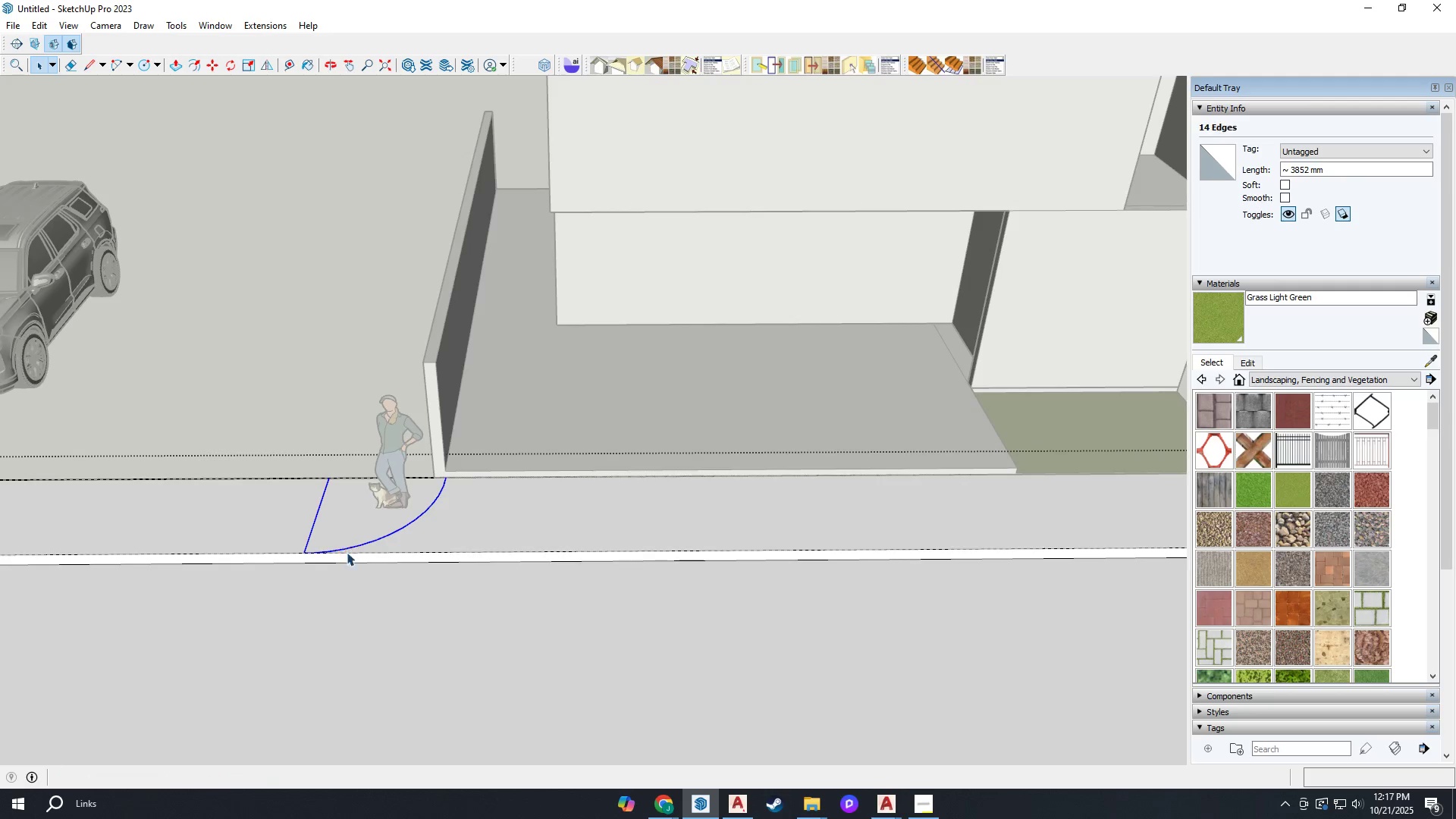 
key(M)
 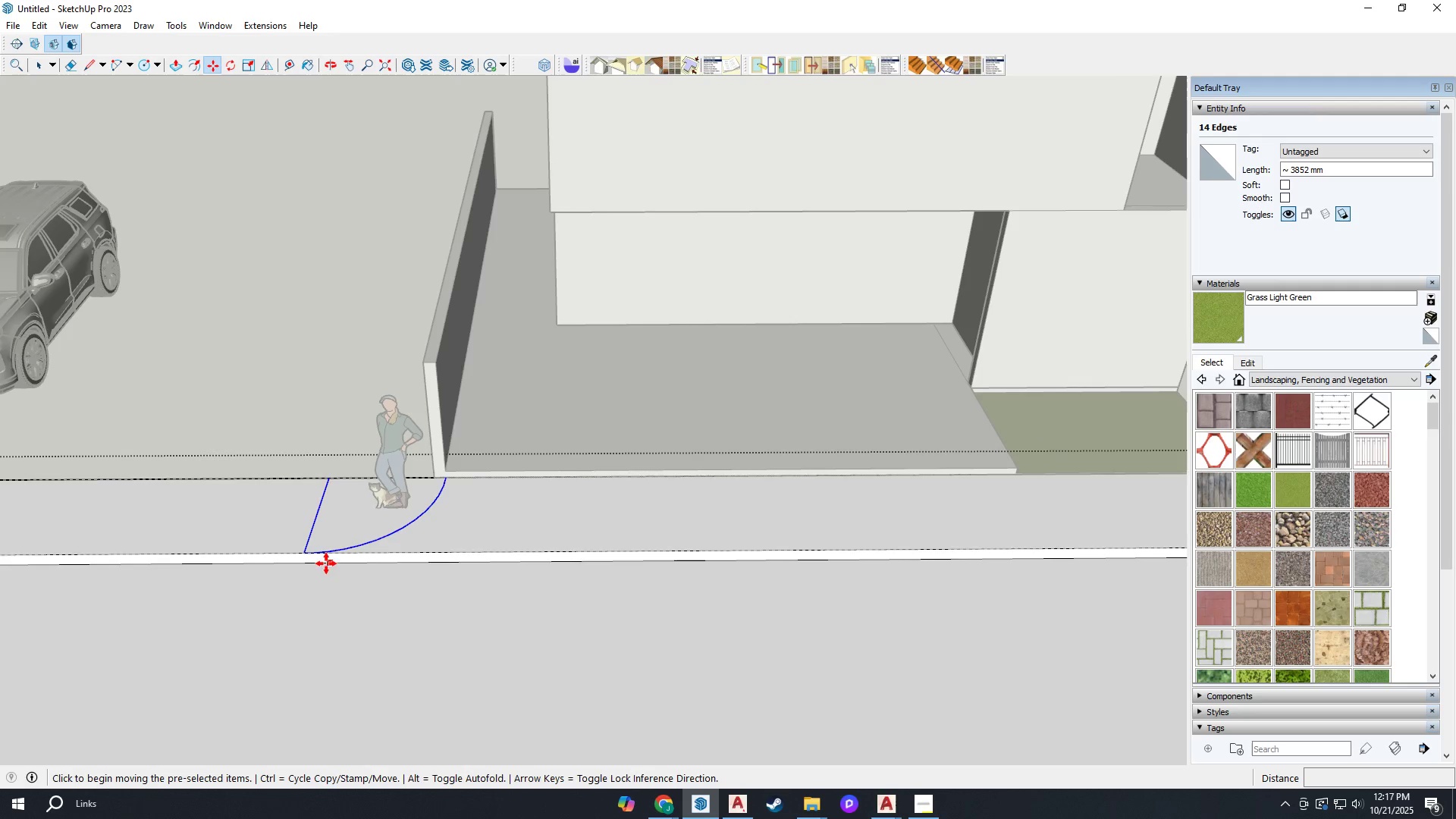 
key(Control+ControlLeft)
 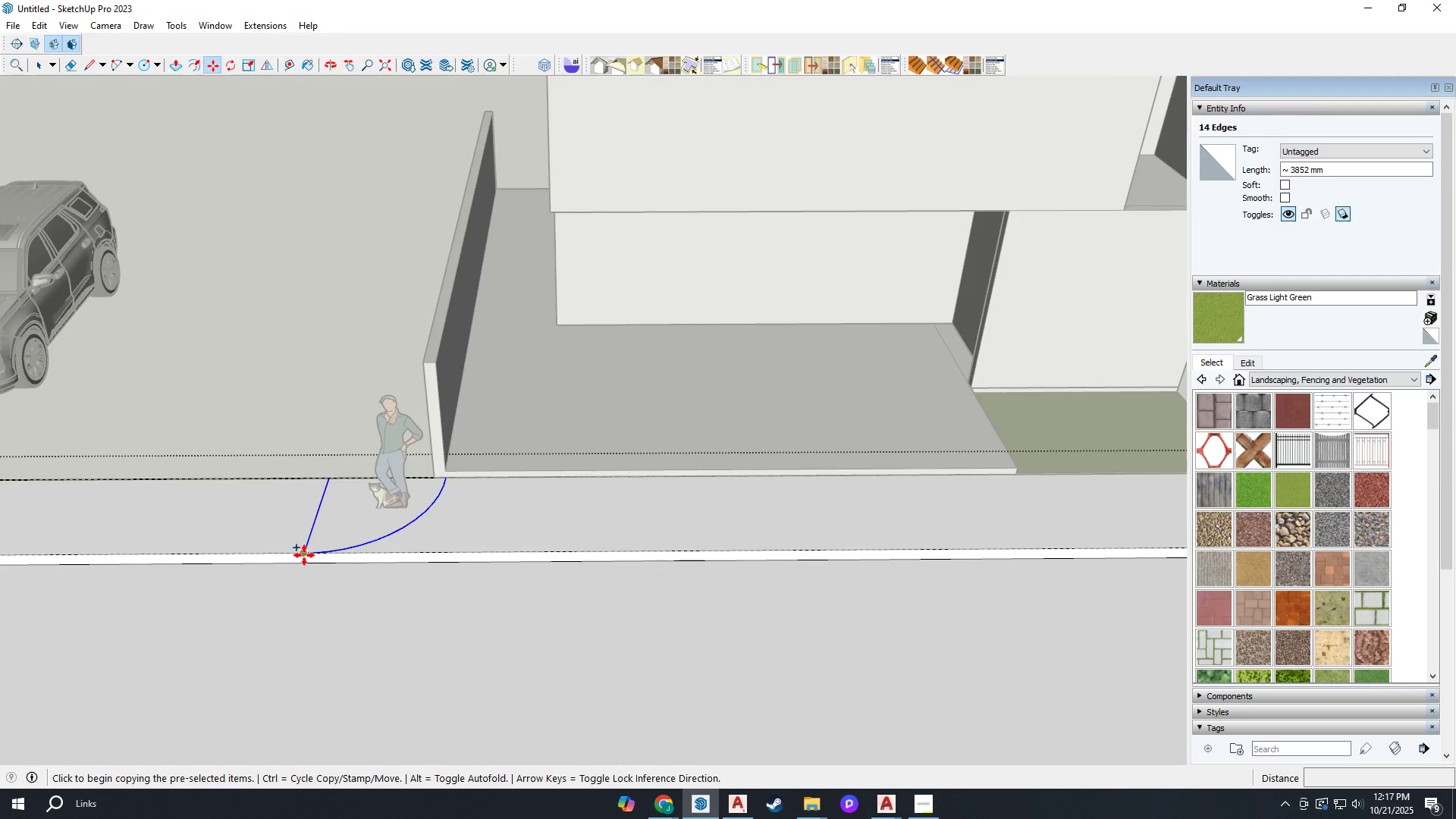 
scroll: coordinate [314, 554], scroll_direction: up, amount: 3.0
 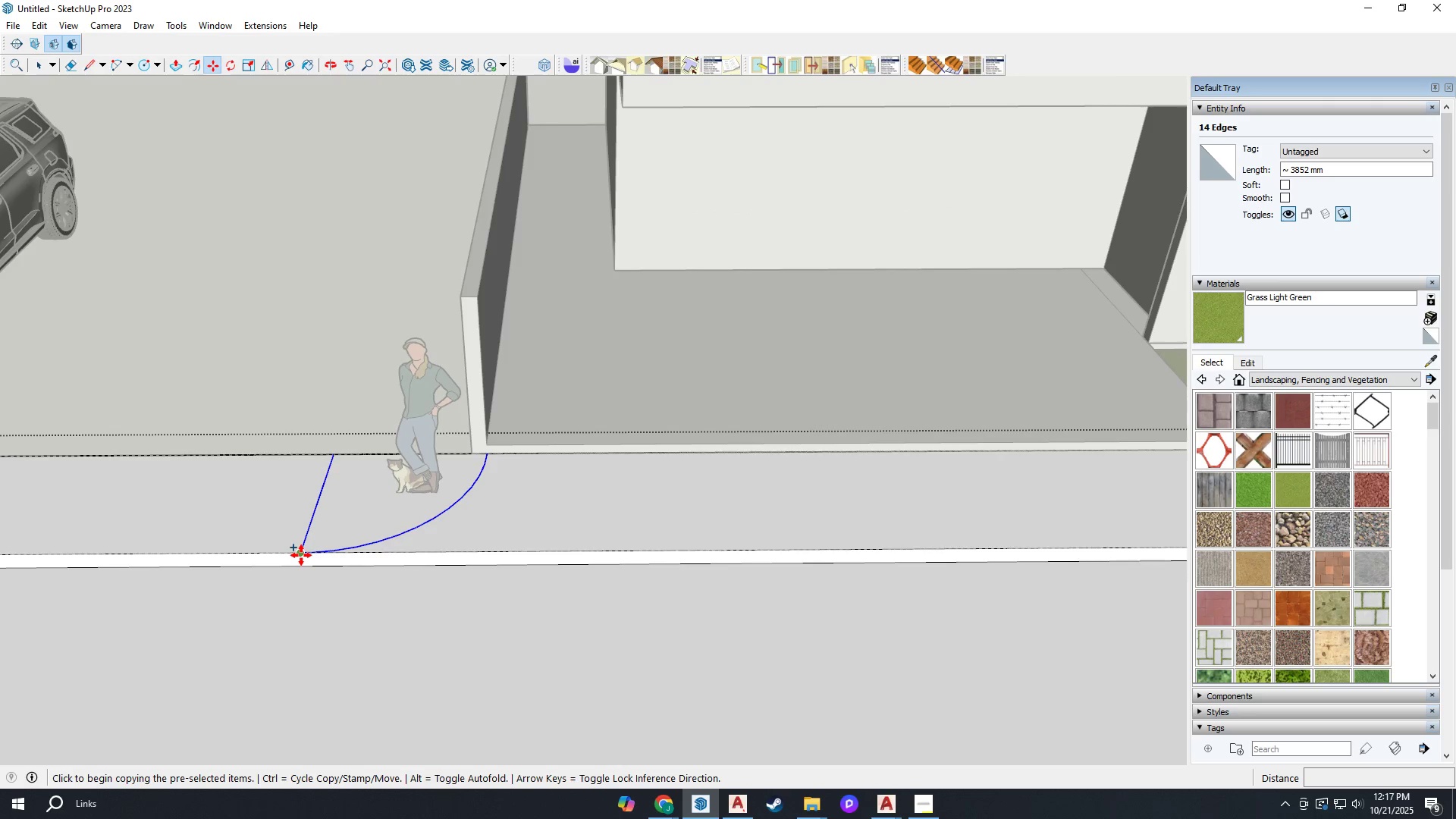 
left_click([301, 555])
 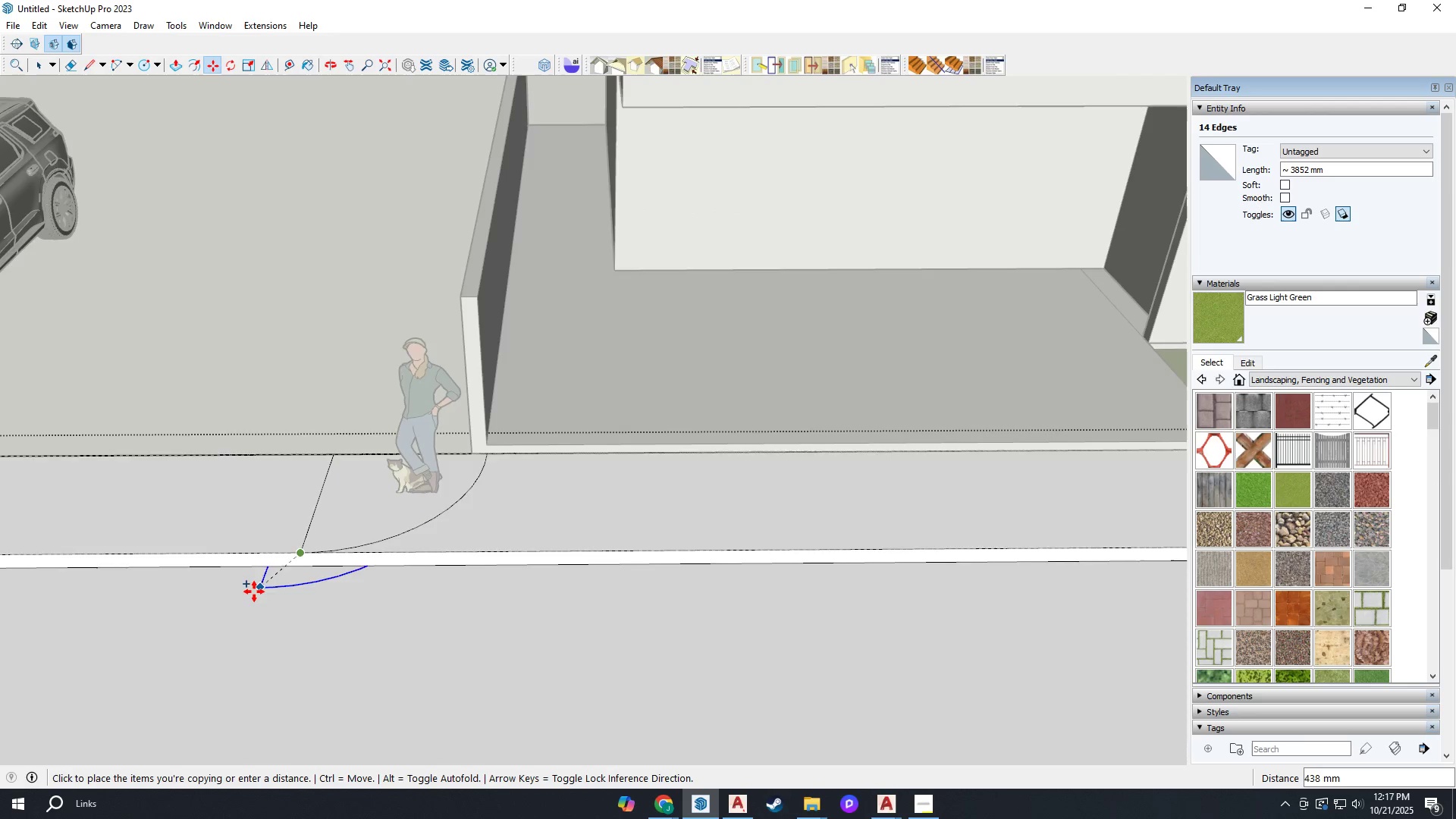 
scroll: coordinate [671, 573], scroll_direction: down, amount: 7.0
 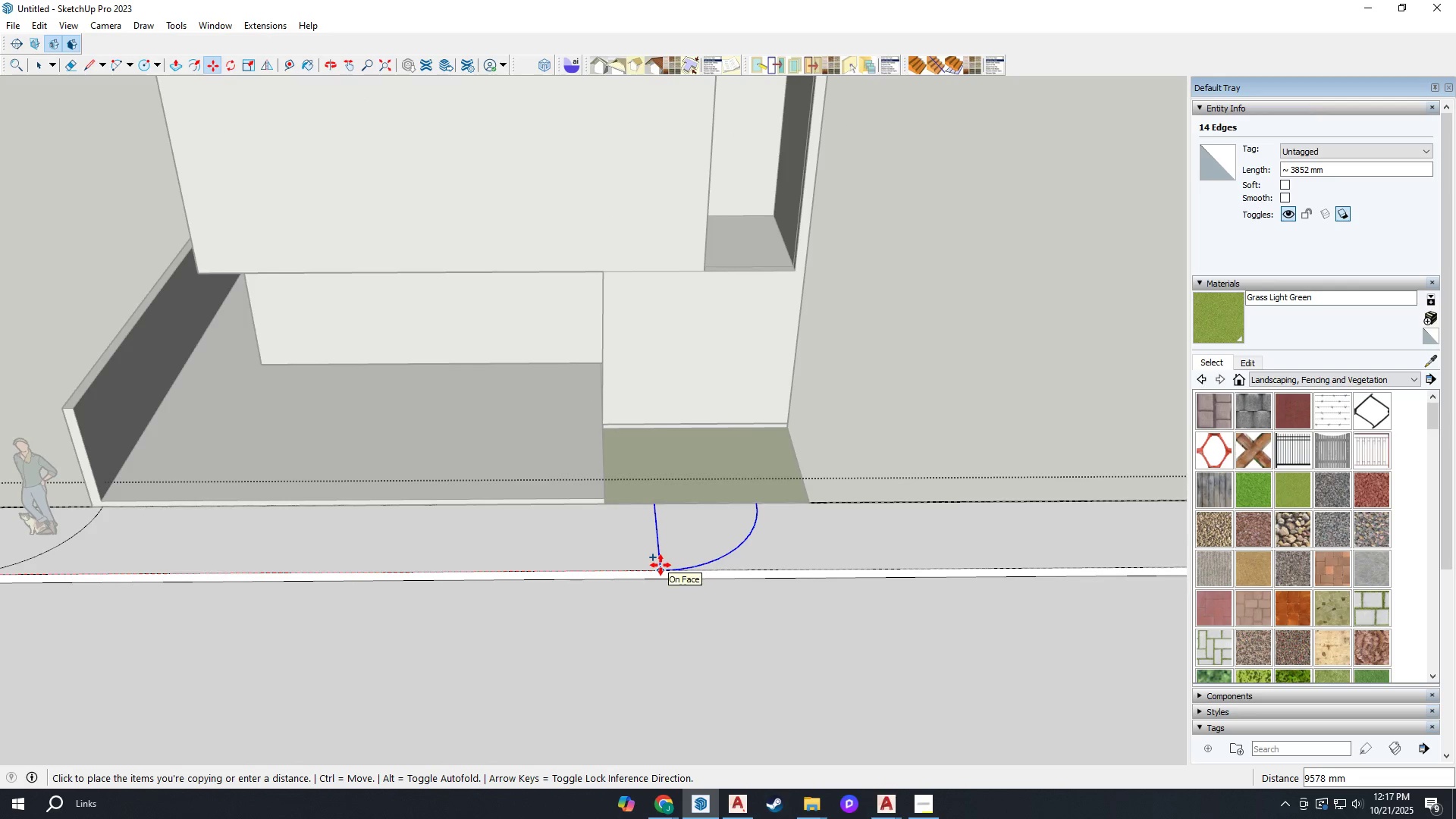 
scroll: coordinate [654, 564], scroll_direction: up, amount: 4.0
 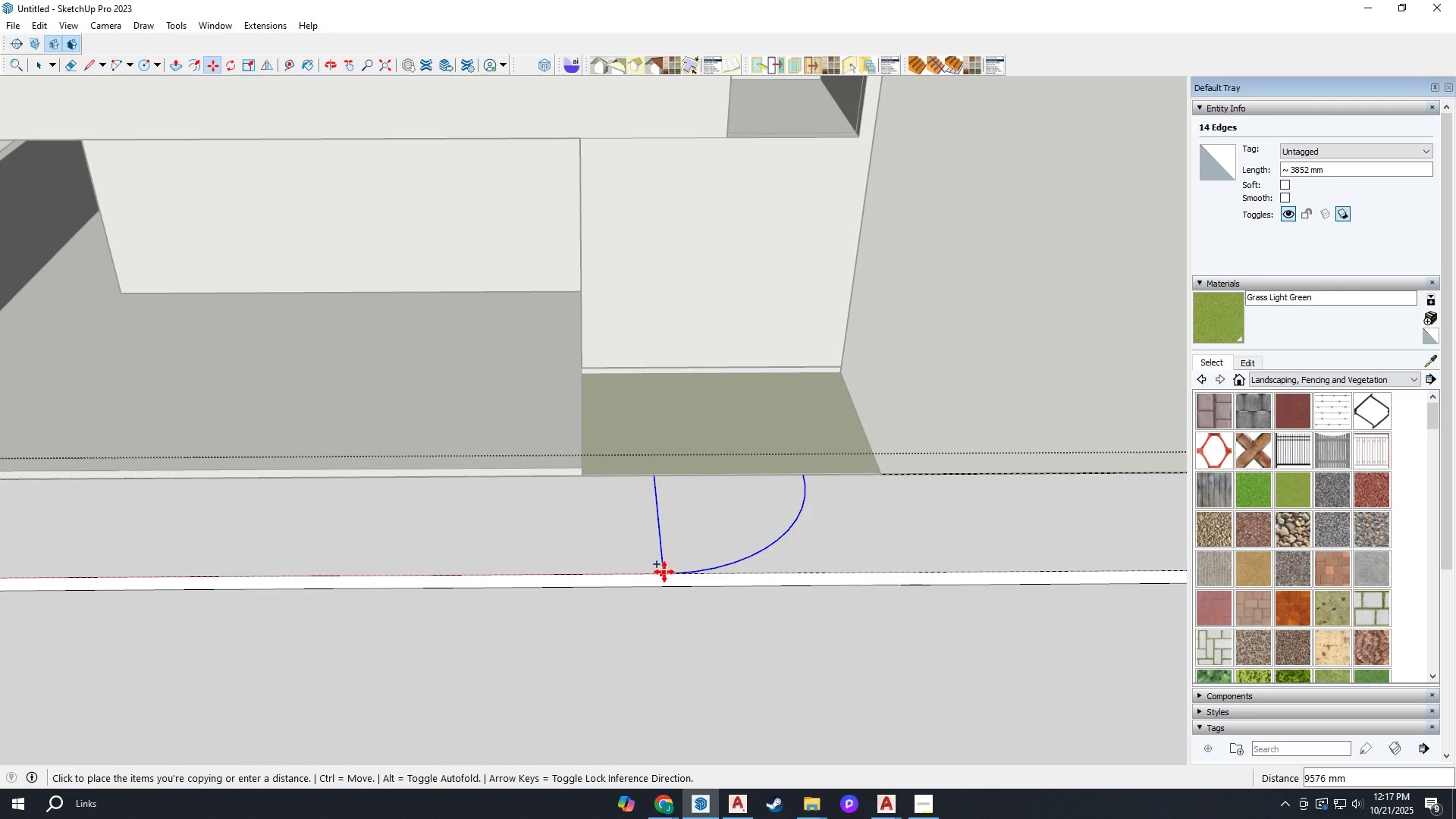 
left_click([664, 572])
 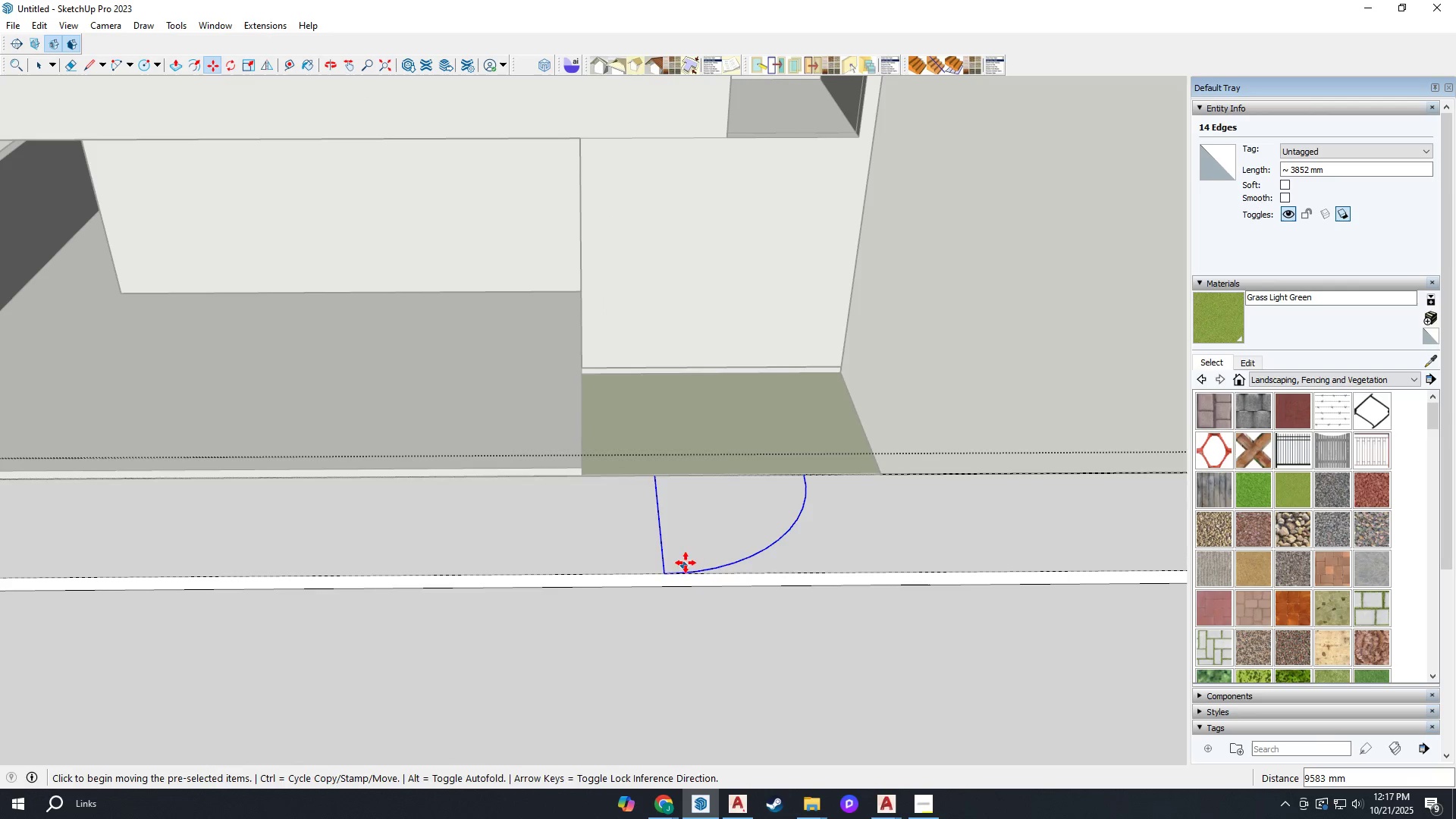 
key(S)
 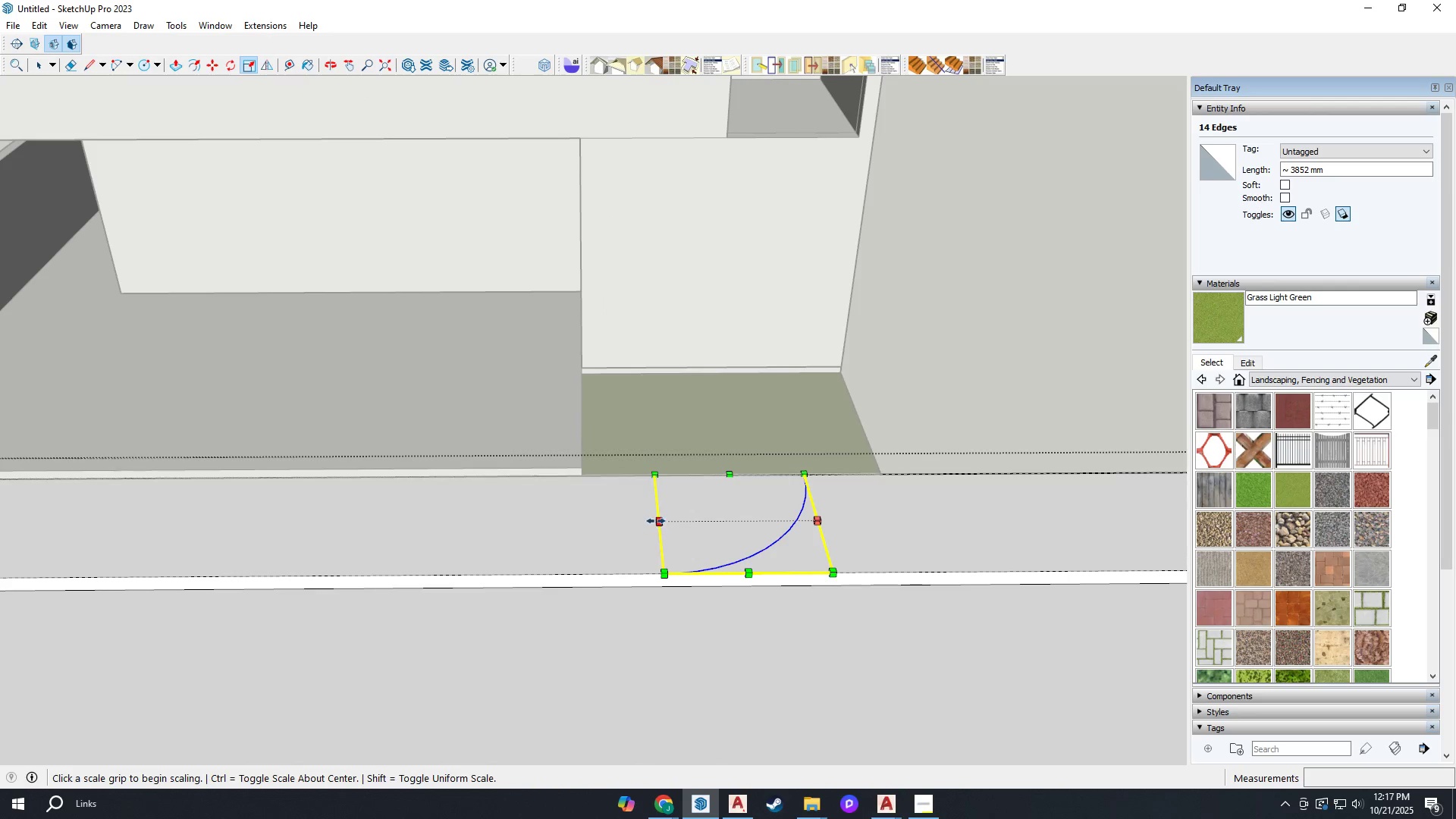 
left_click([657, 520])
 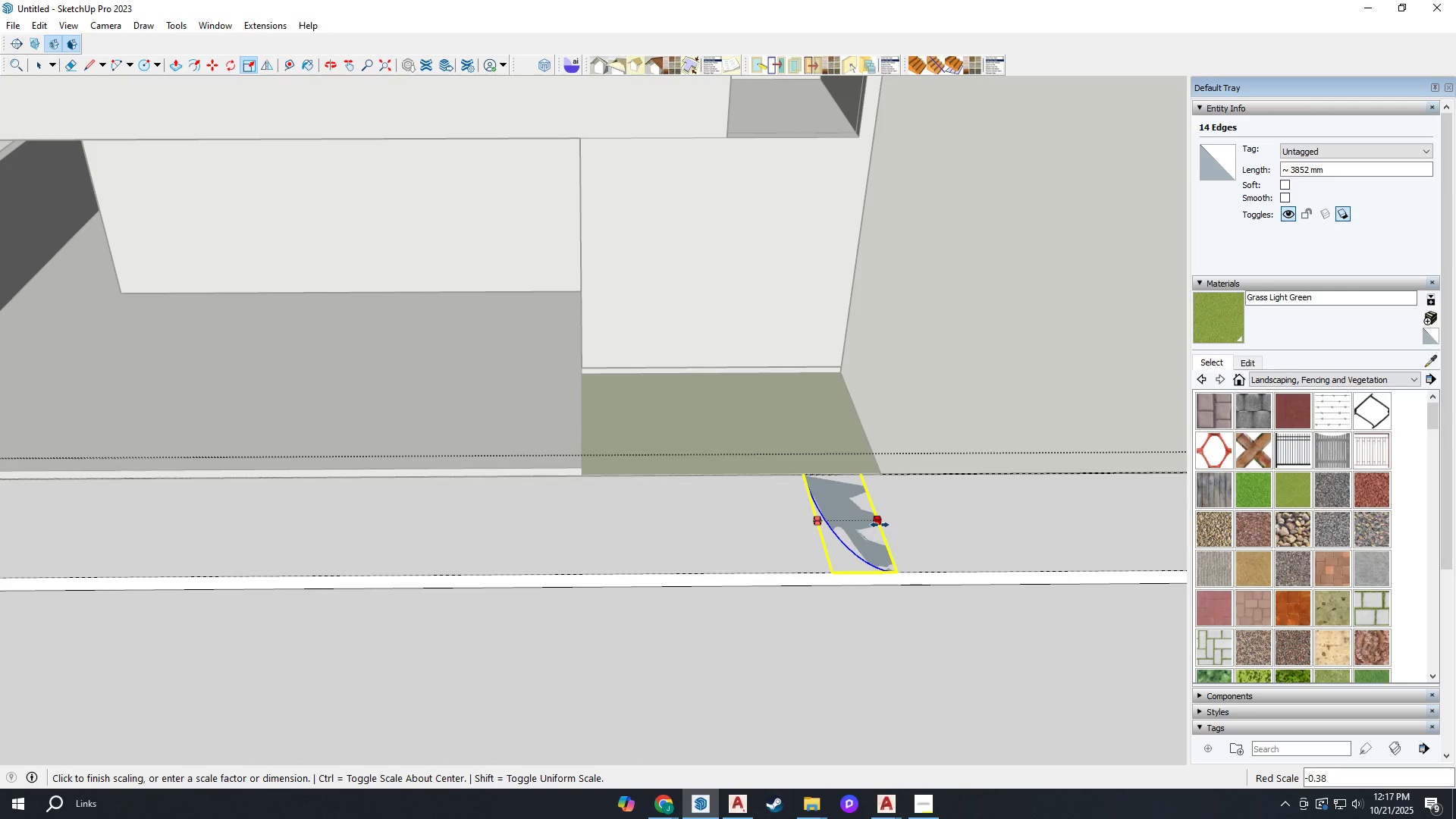 
key(Minus)
 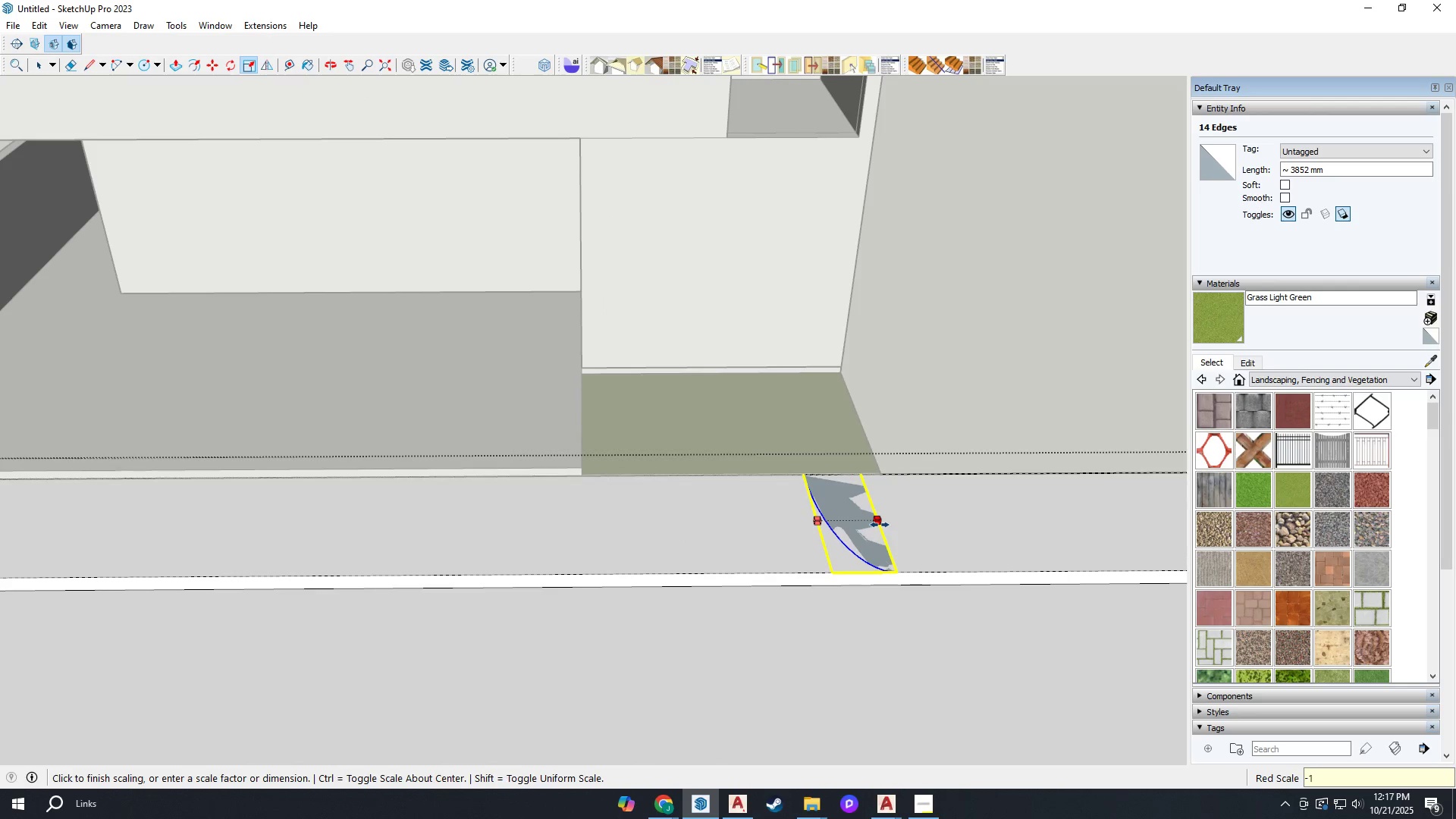 
key(1)
 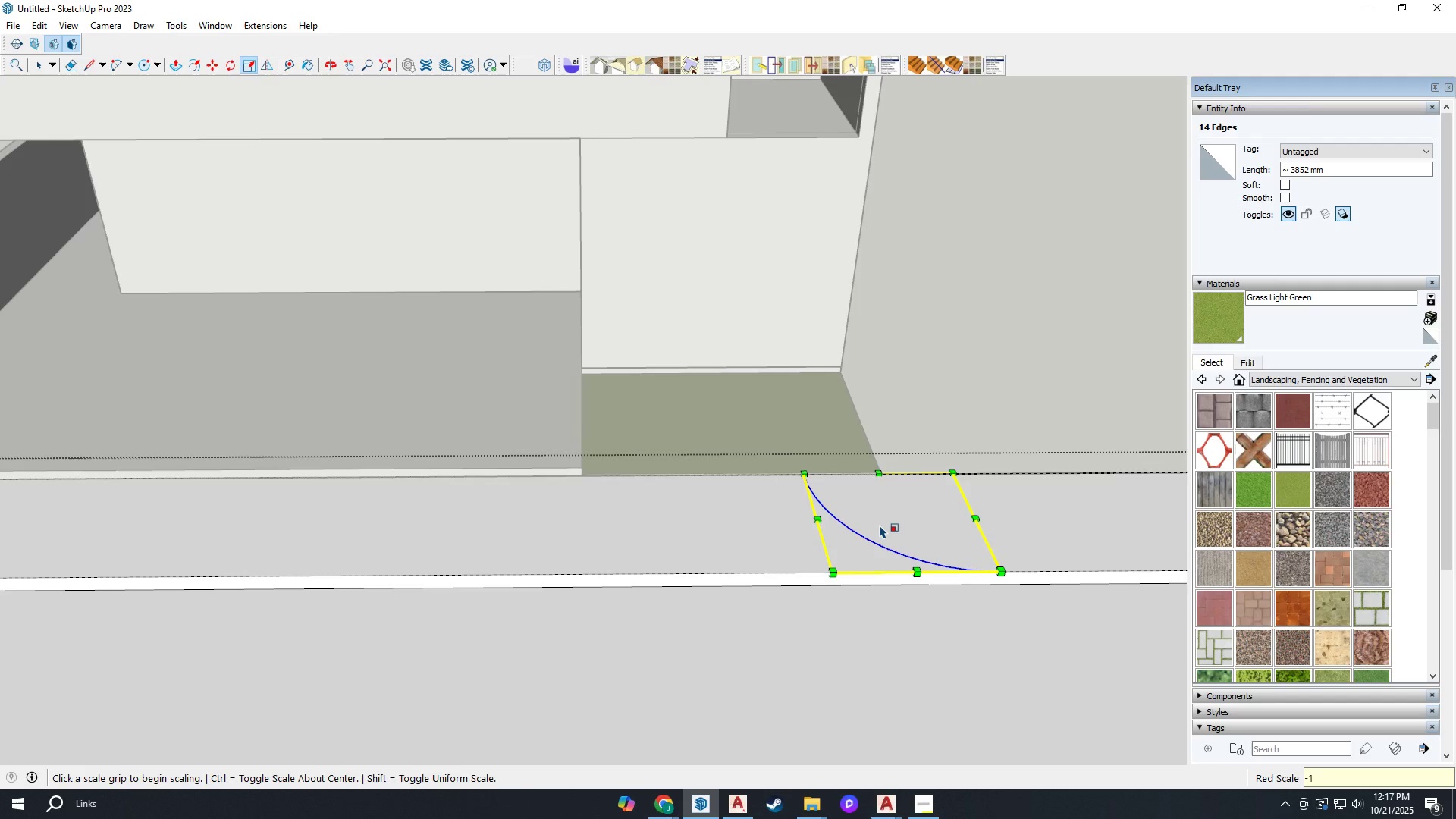 
key(Enter)
 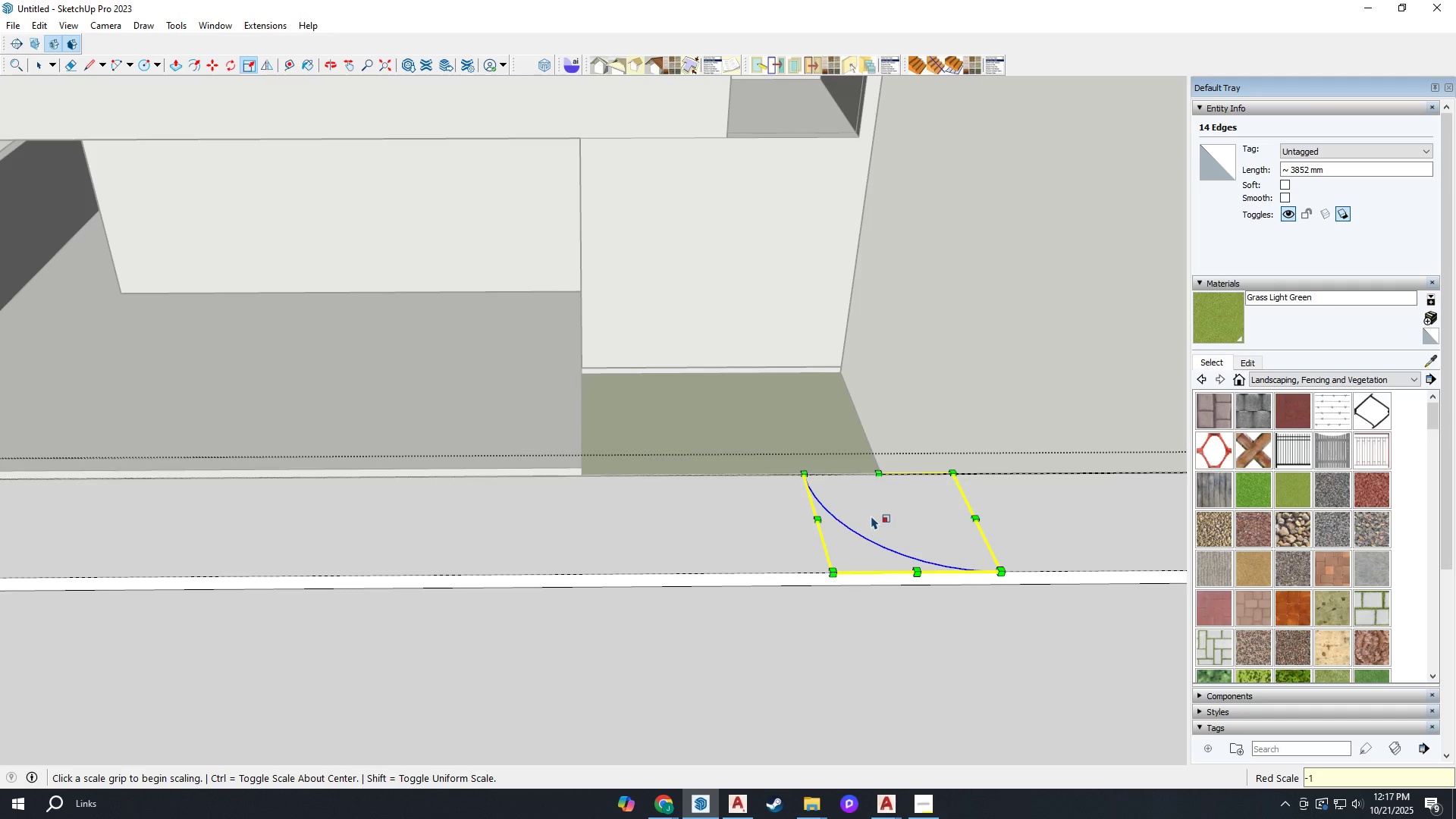 
key(M)
 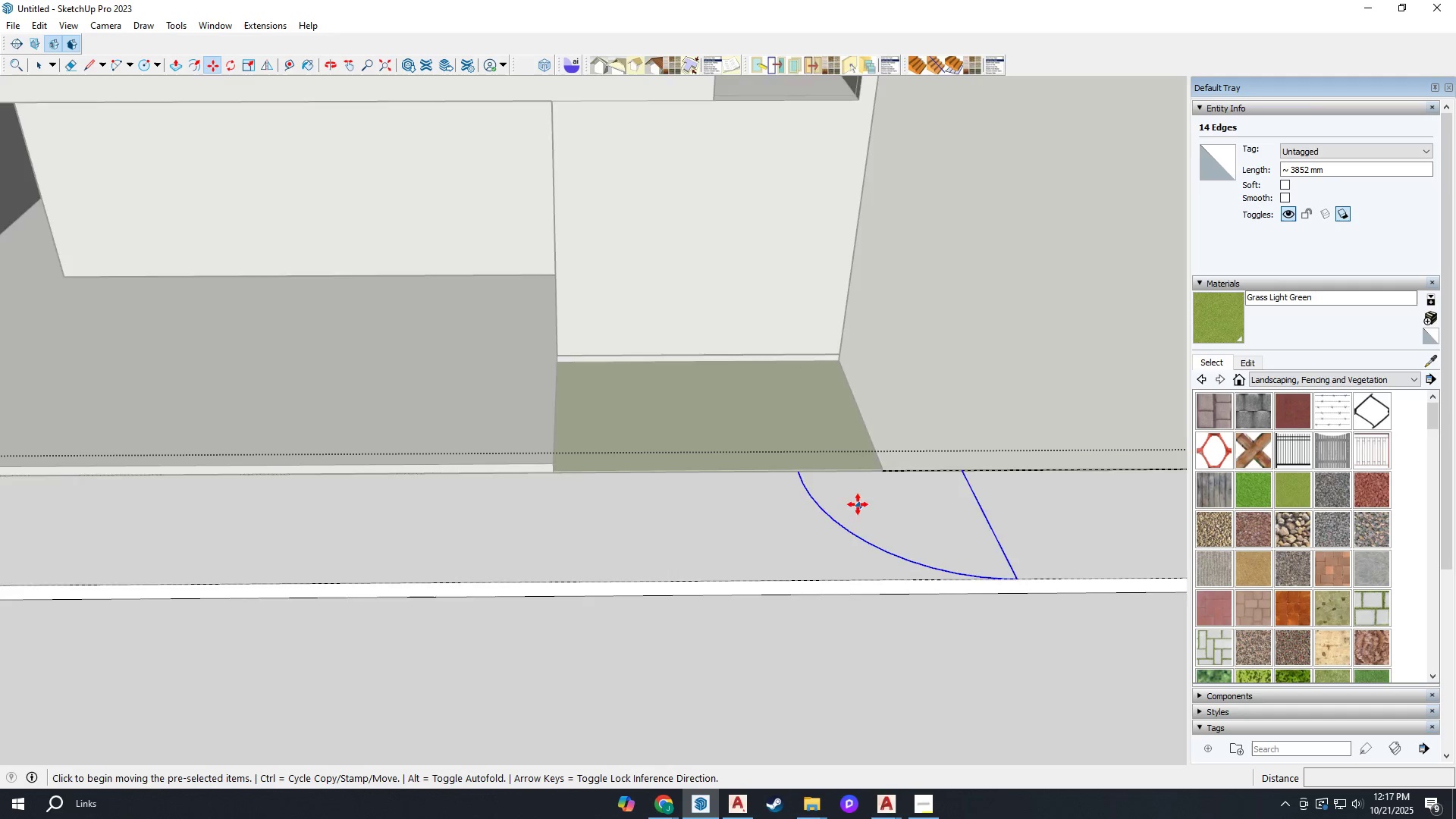 
scroll: coordinate [792, 475], scroll_direction: up, amount: 12.0
 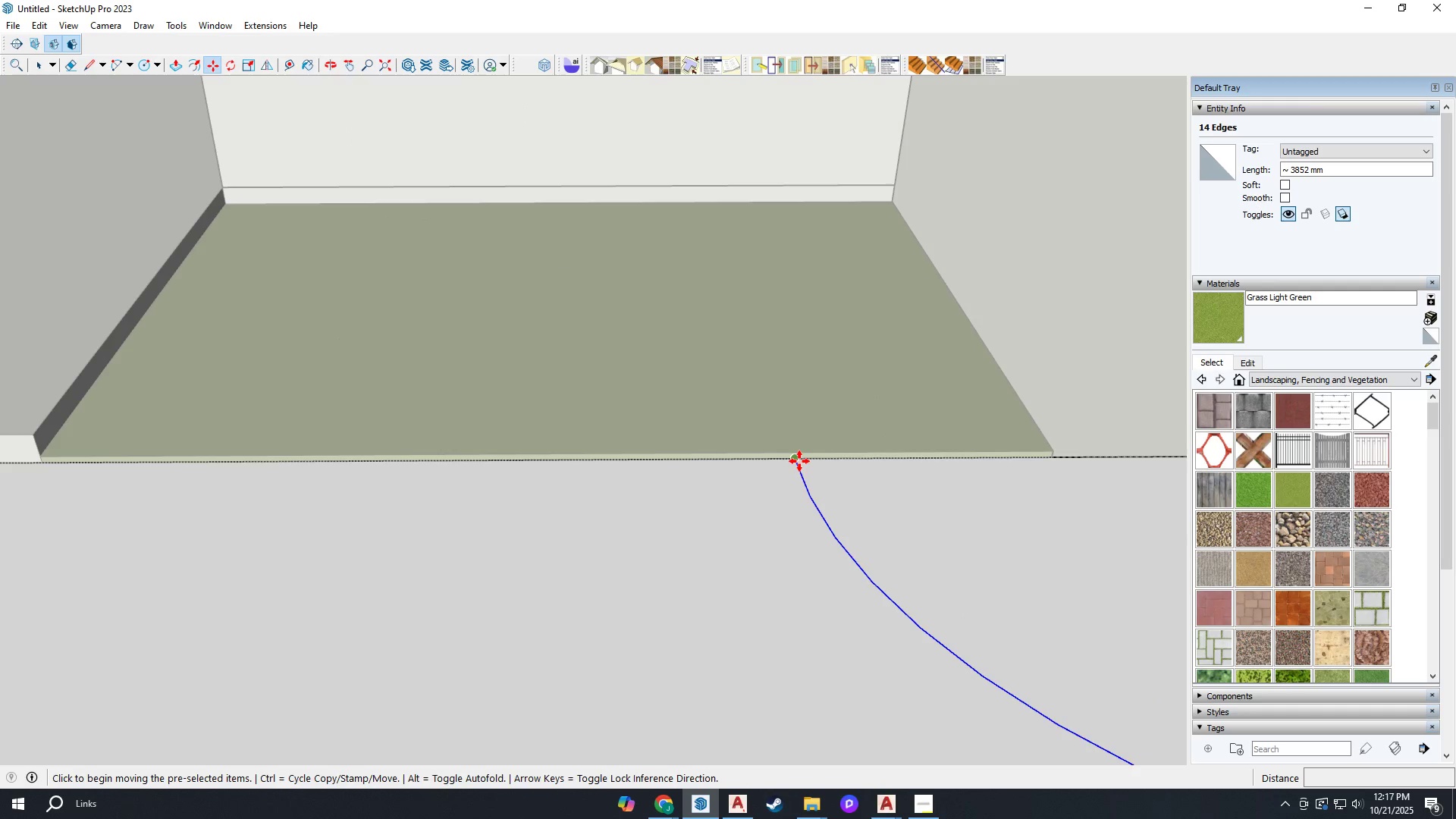 
left_click([799, 461])
 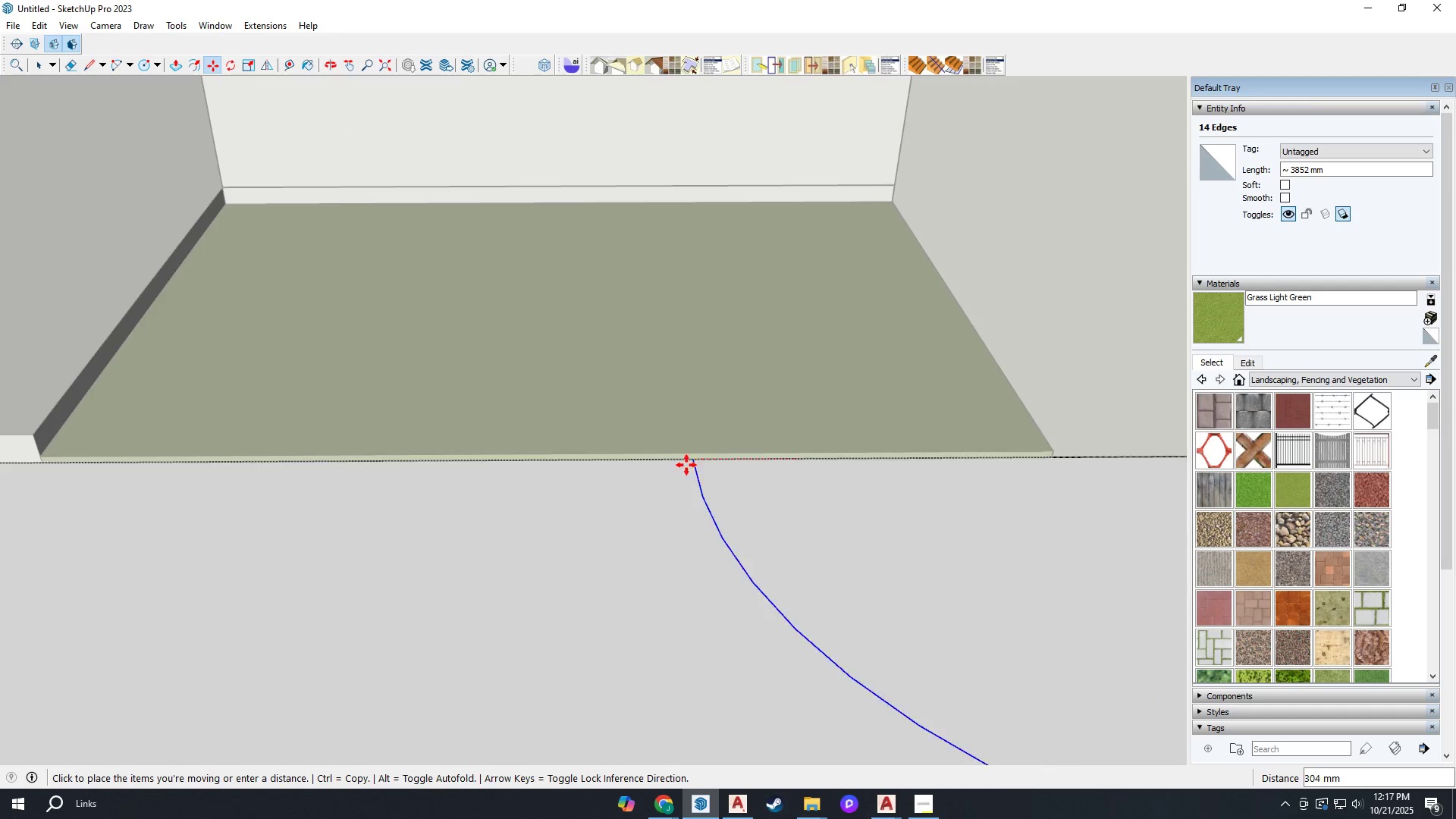 
scroll: coordinate [178, 461], scroll_direction: none, amount: 0.0
 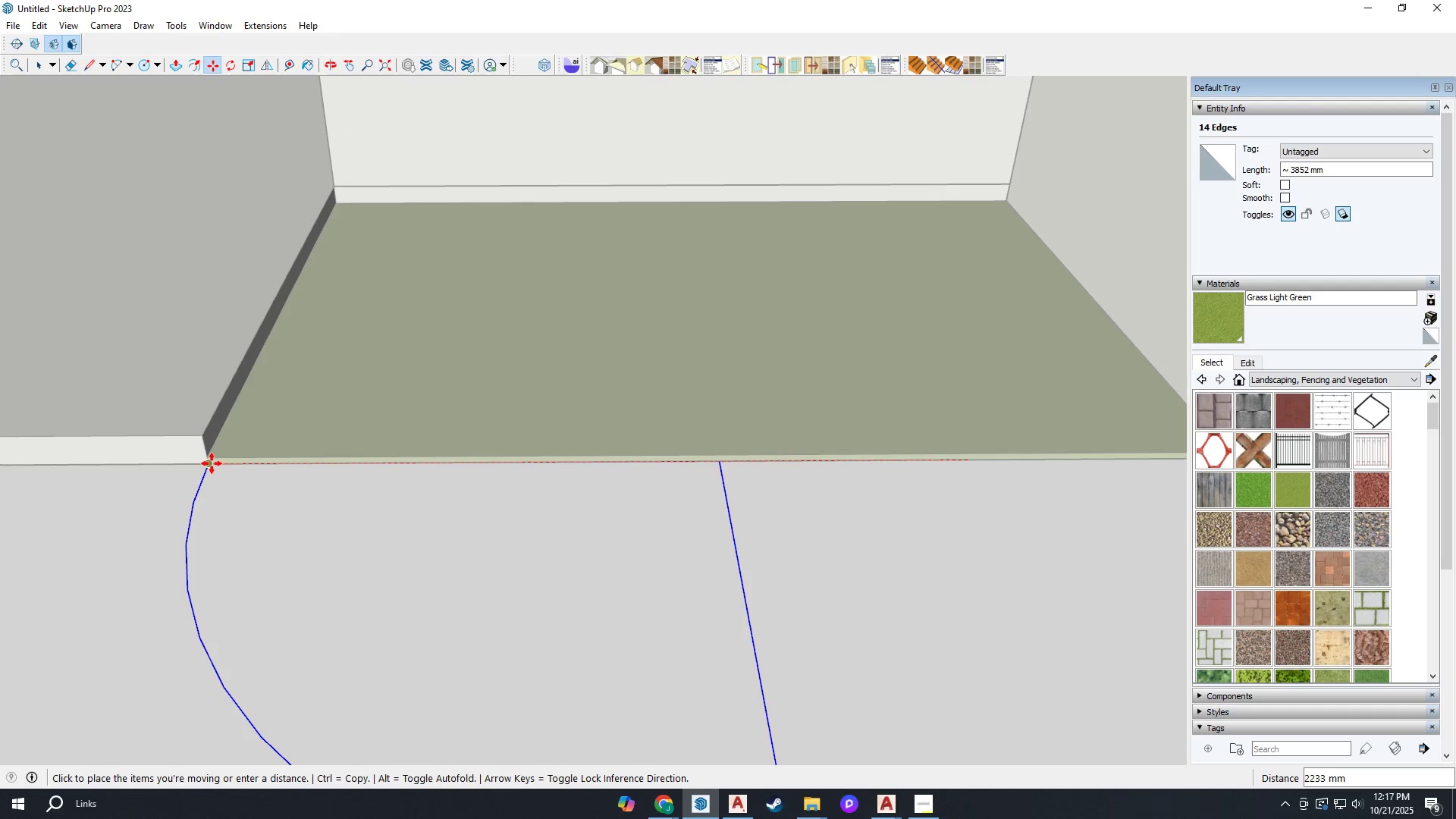 
left_click([212, 463])
 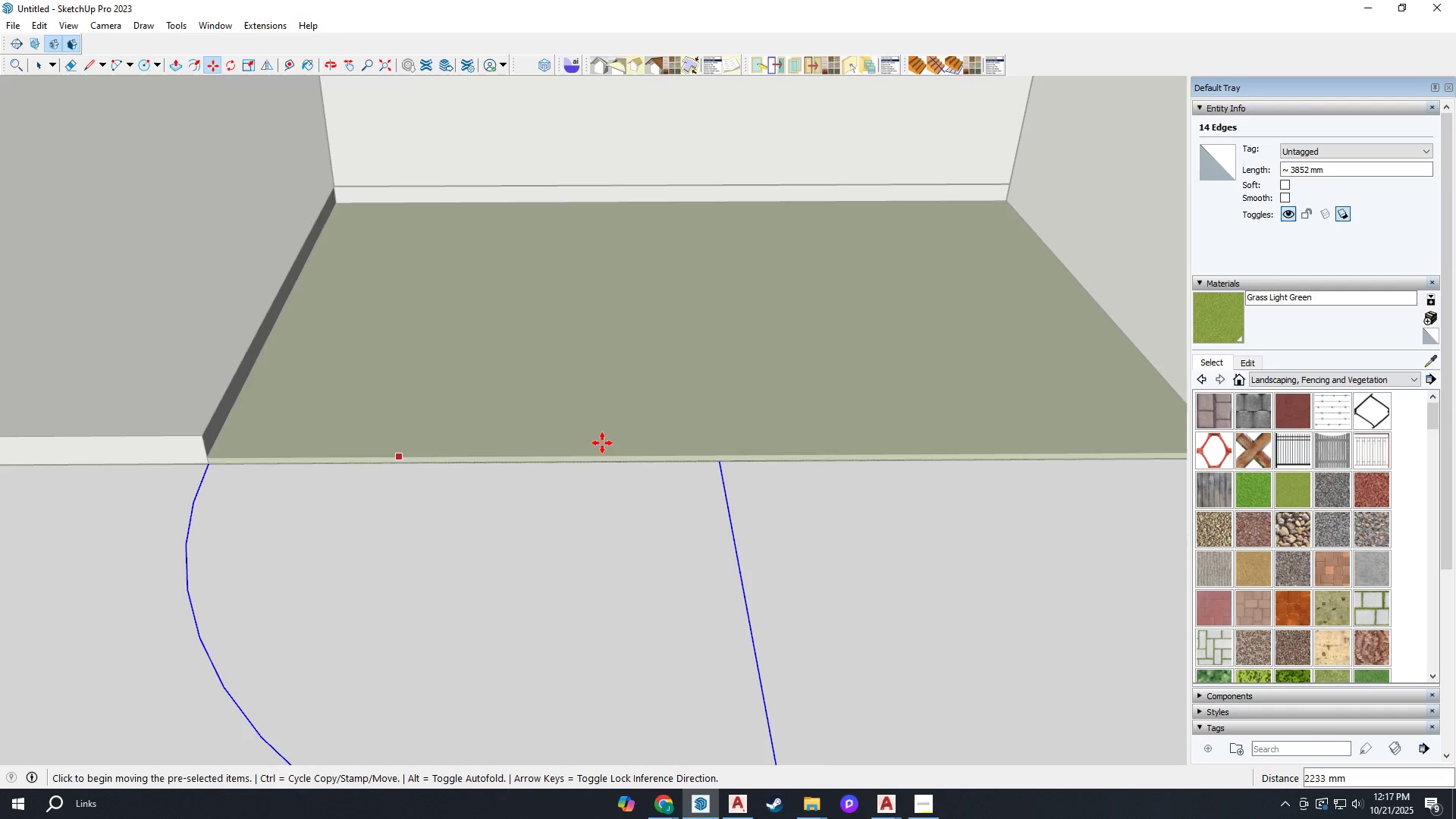 
scroll: coordinate [797, 460], scroll_direction: down, amount: 19.0
 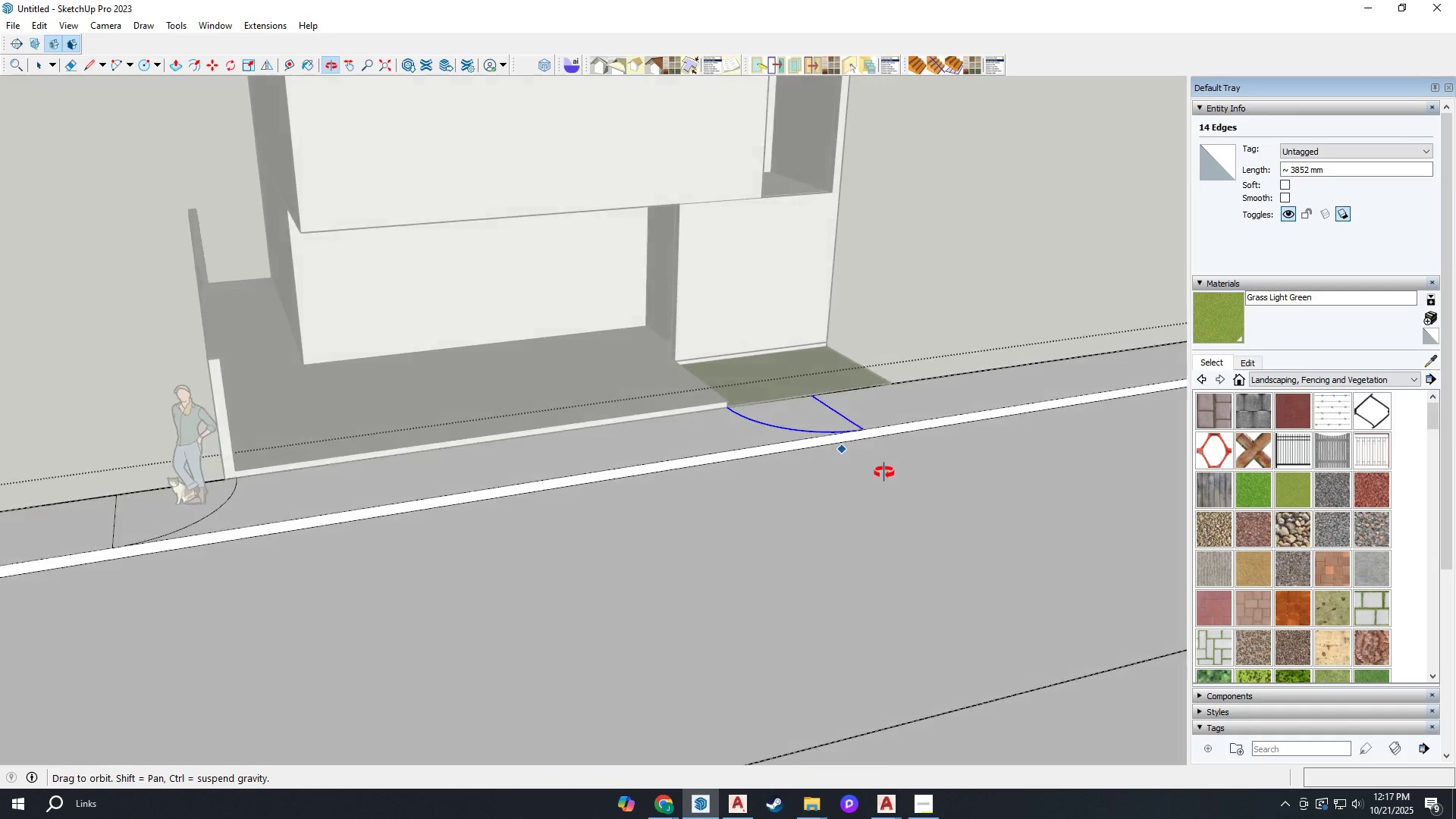 
key(Space)
 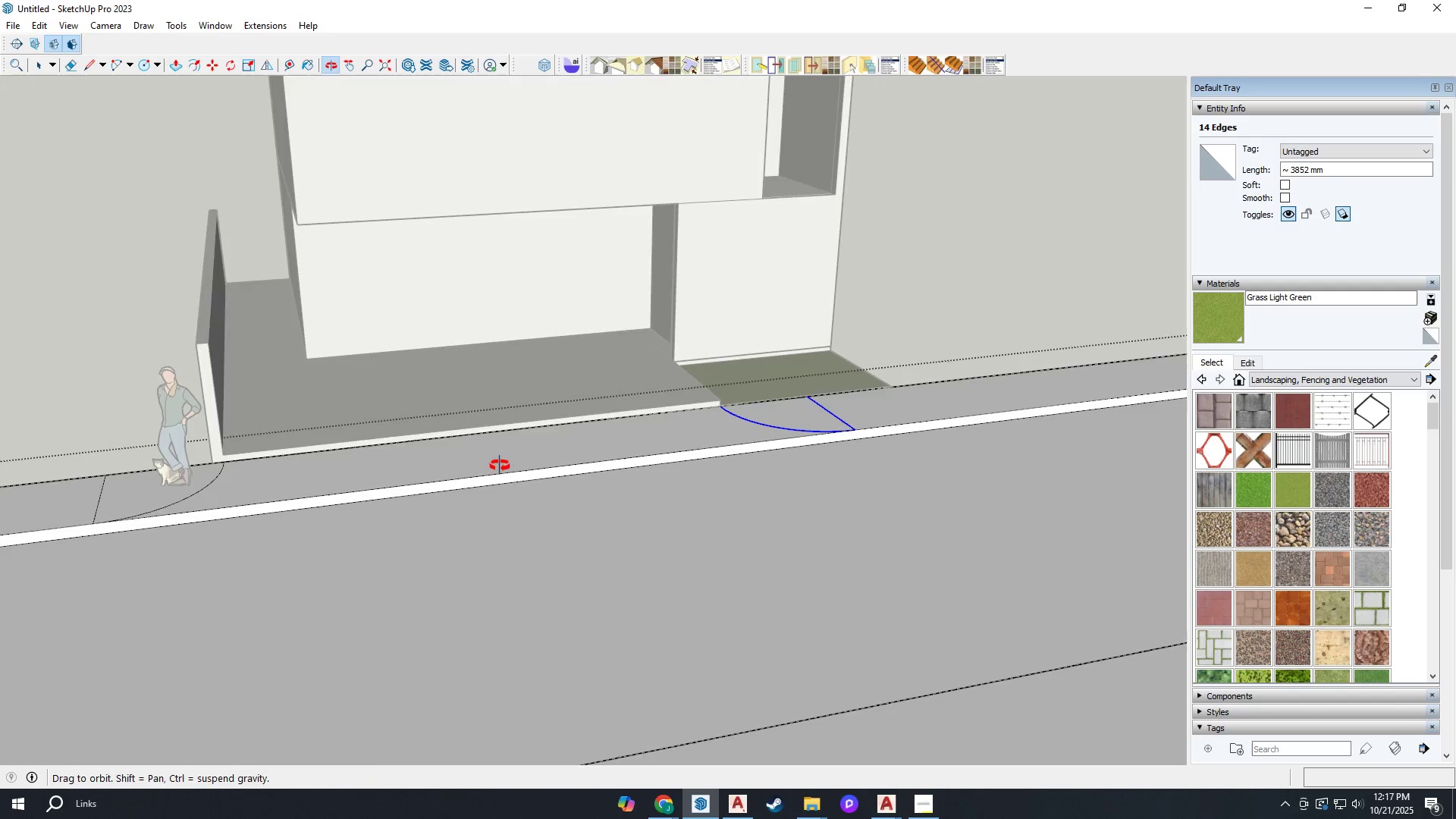 
scroll: coordinate [605, 460], scroll_direction: up, amount: 3.0
 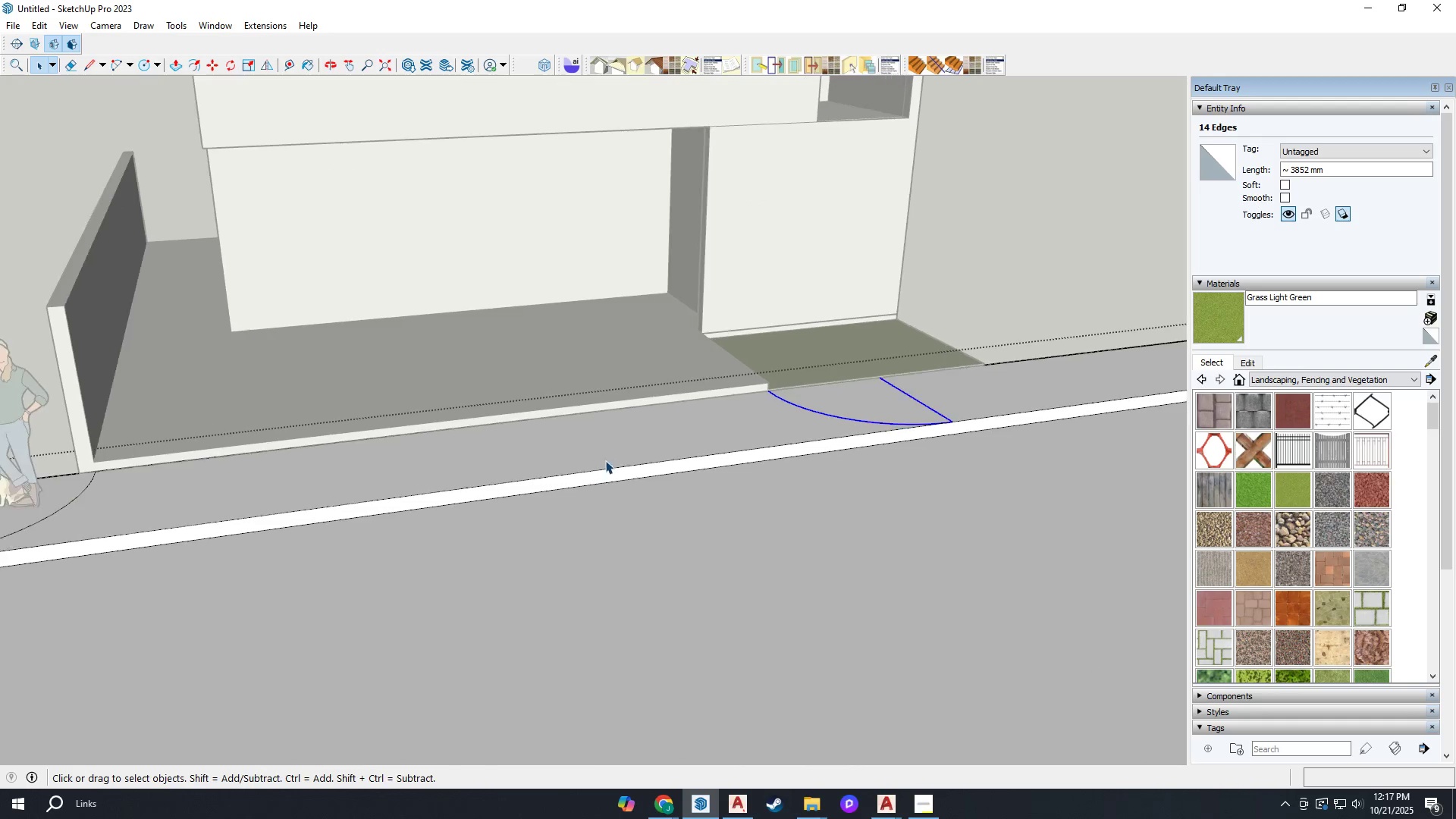 
key(P)
 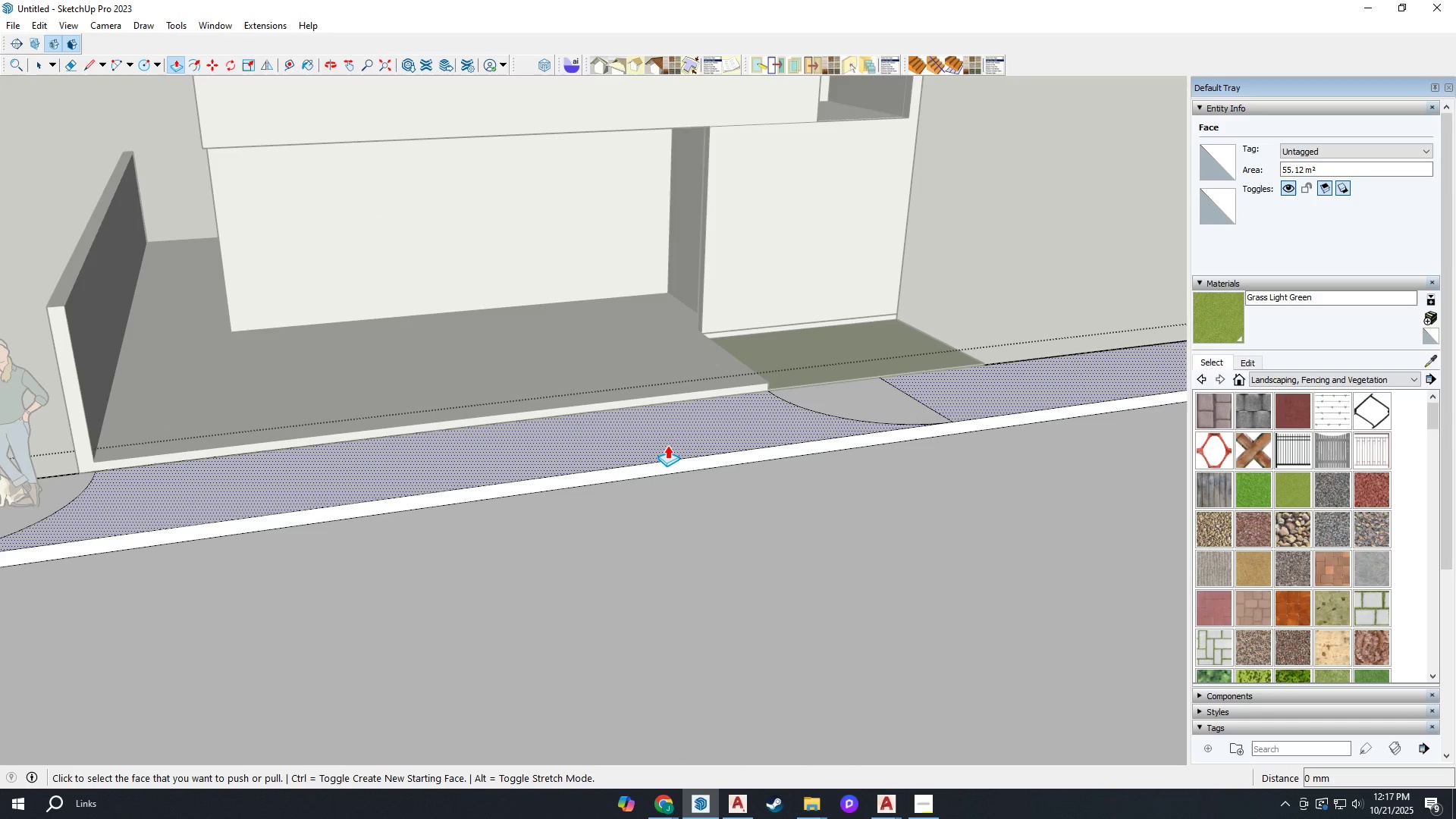 
scroll: coordinate [774, 450], scroll_direction: down, amount: 5.0
 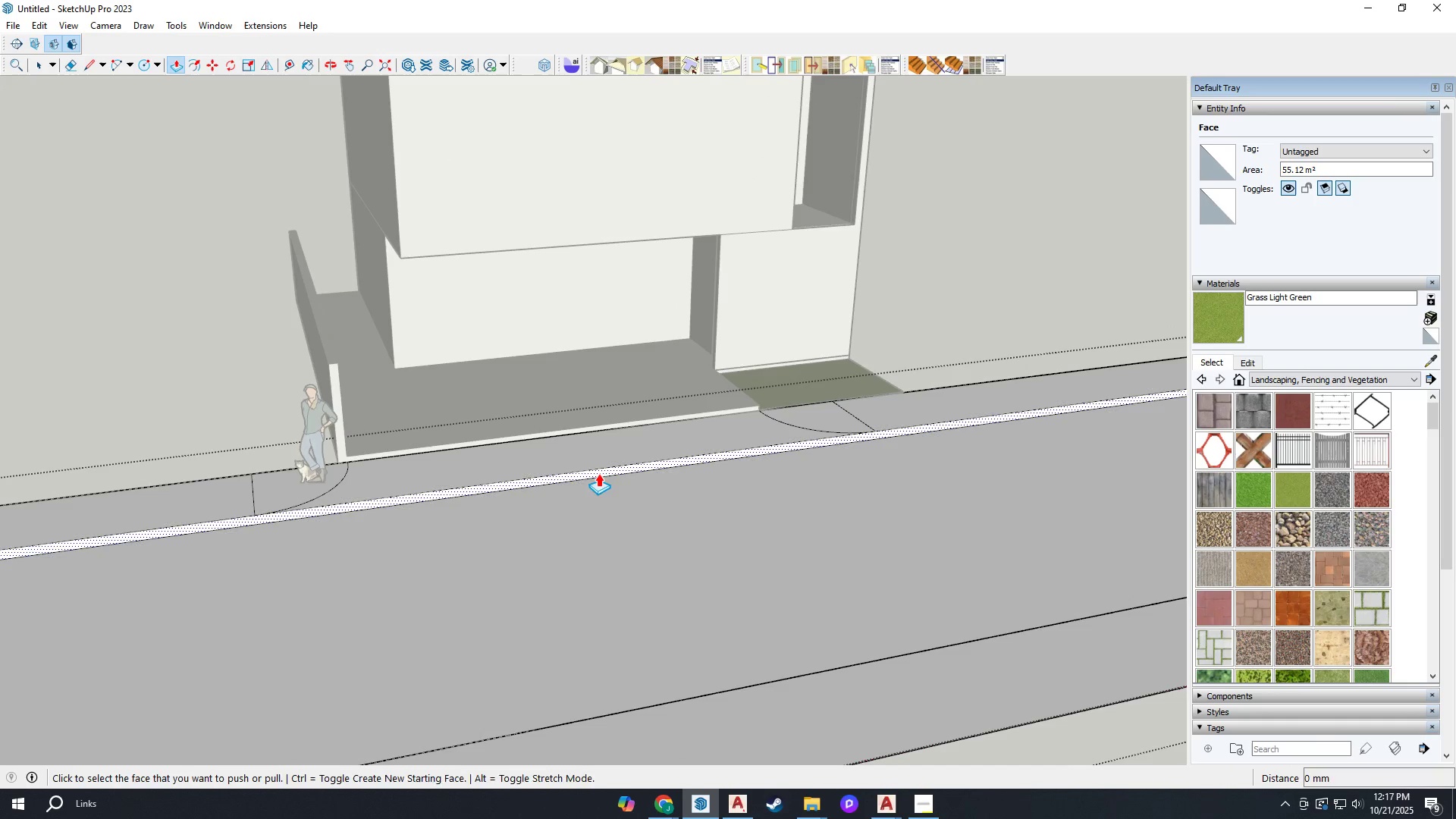 
key(Space)
 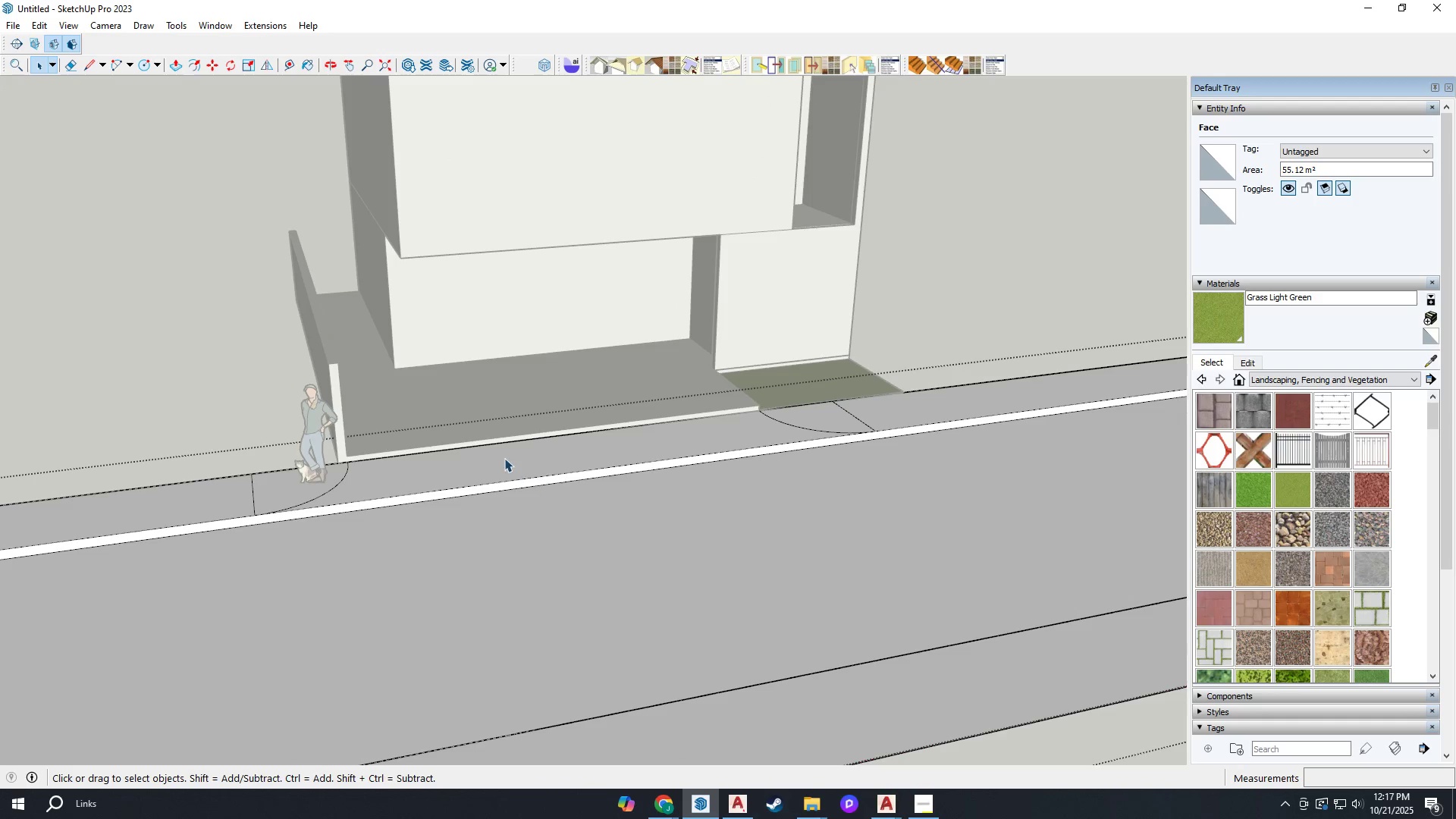 
left_click([504, 458])
 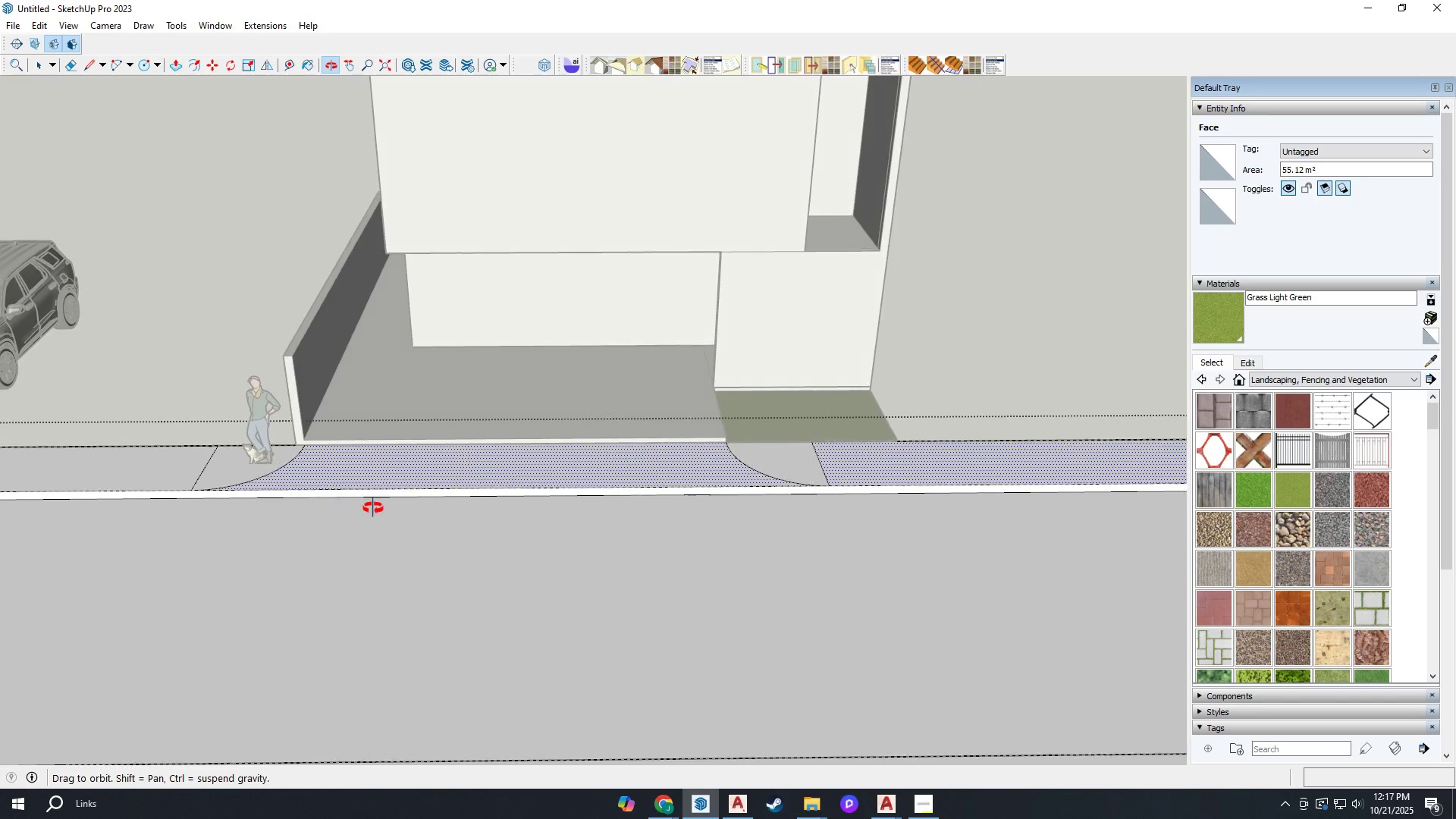 
scroll: coordinate [847, 481], scroll_direction: up, amount: 2.0
 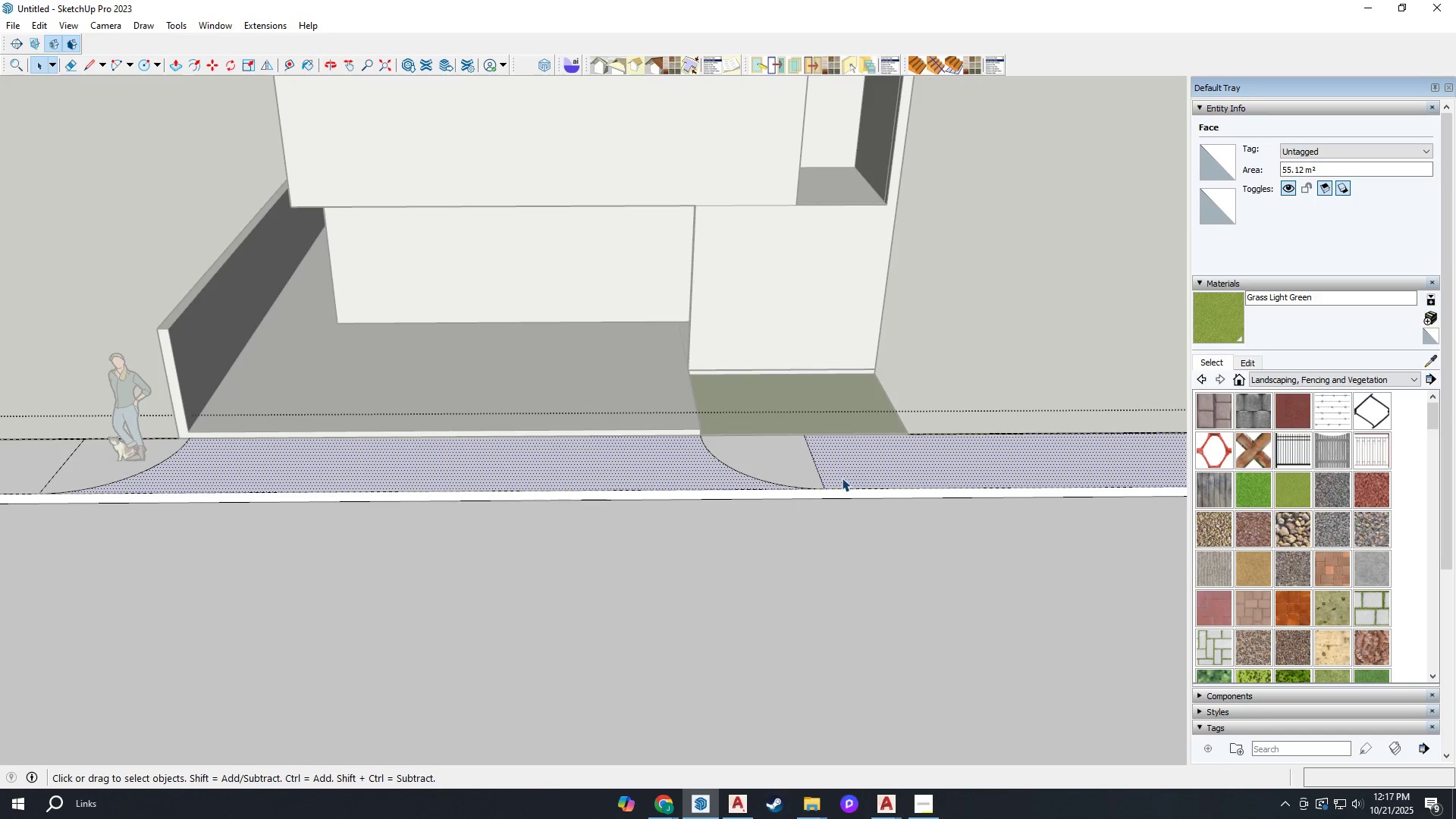 
key(E)
 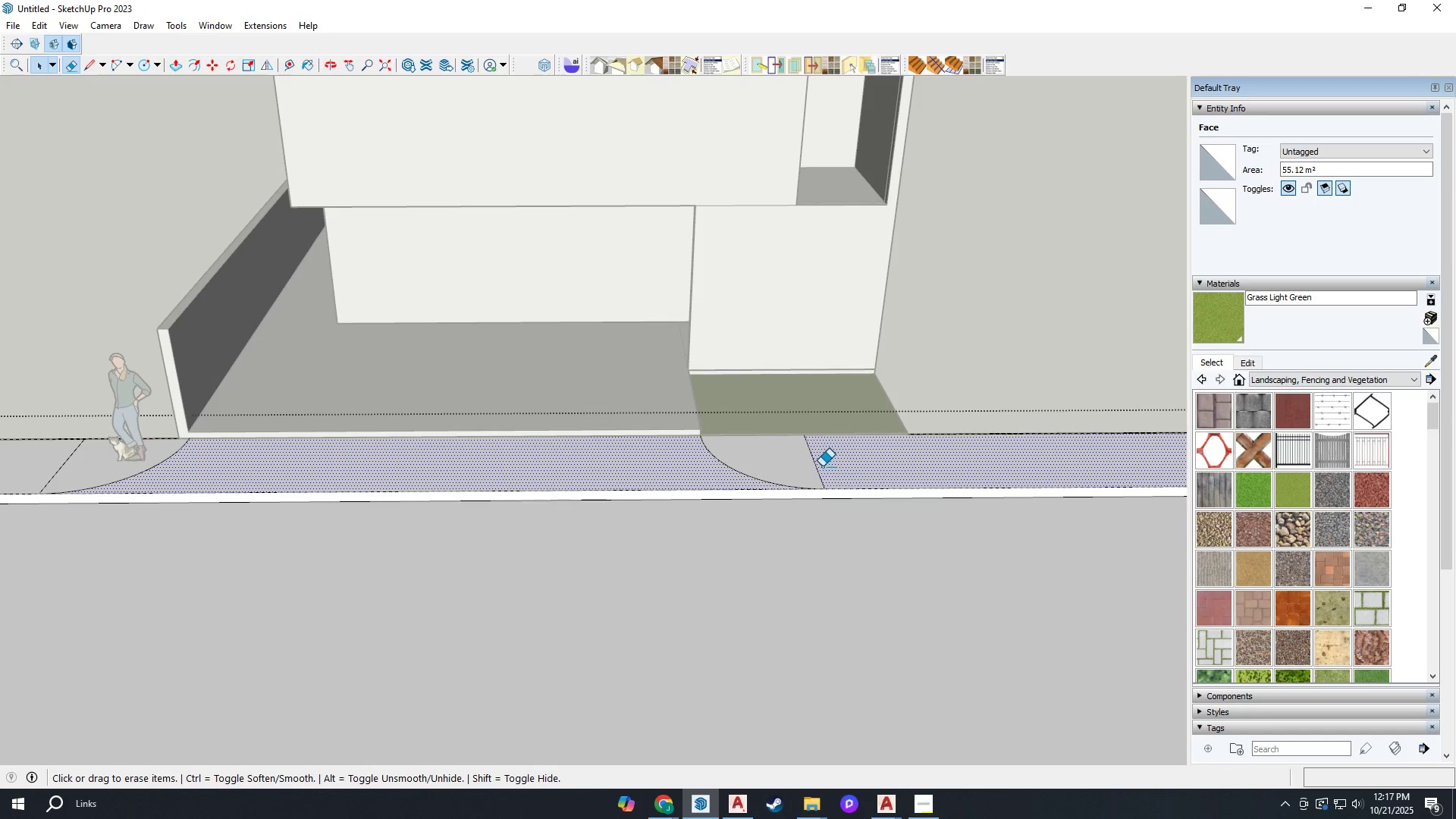 
left_click_drag(start_coordinate=[821, 466], to_coordinate=[811, 463])
 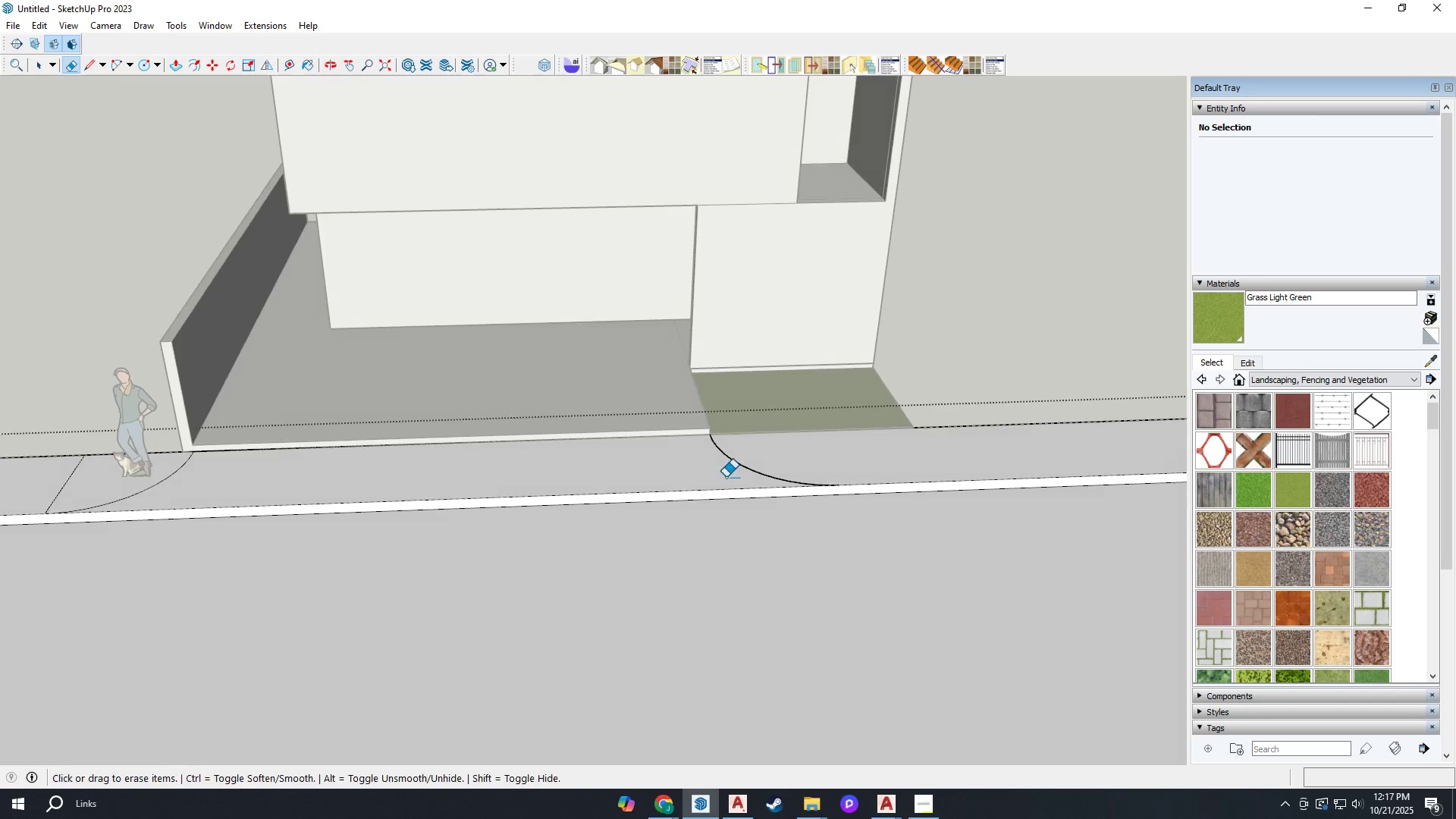 
scroll: coordinate [825, 513], scroll_direction: up, amount: 29.0
 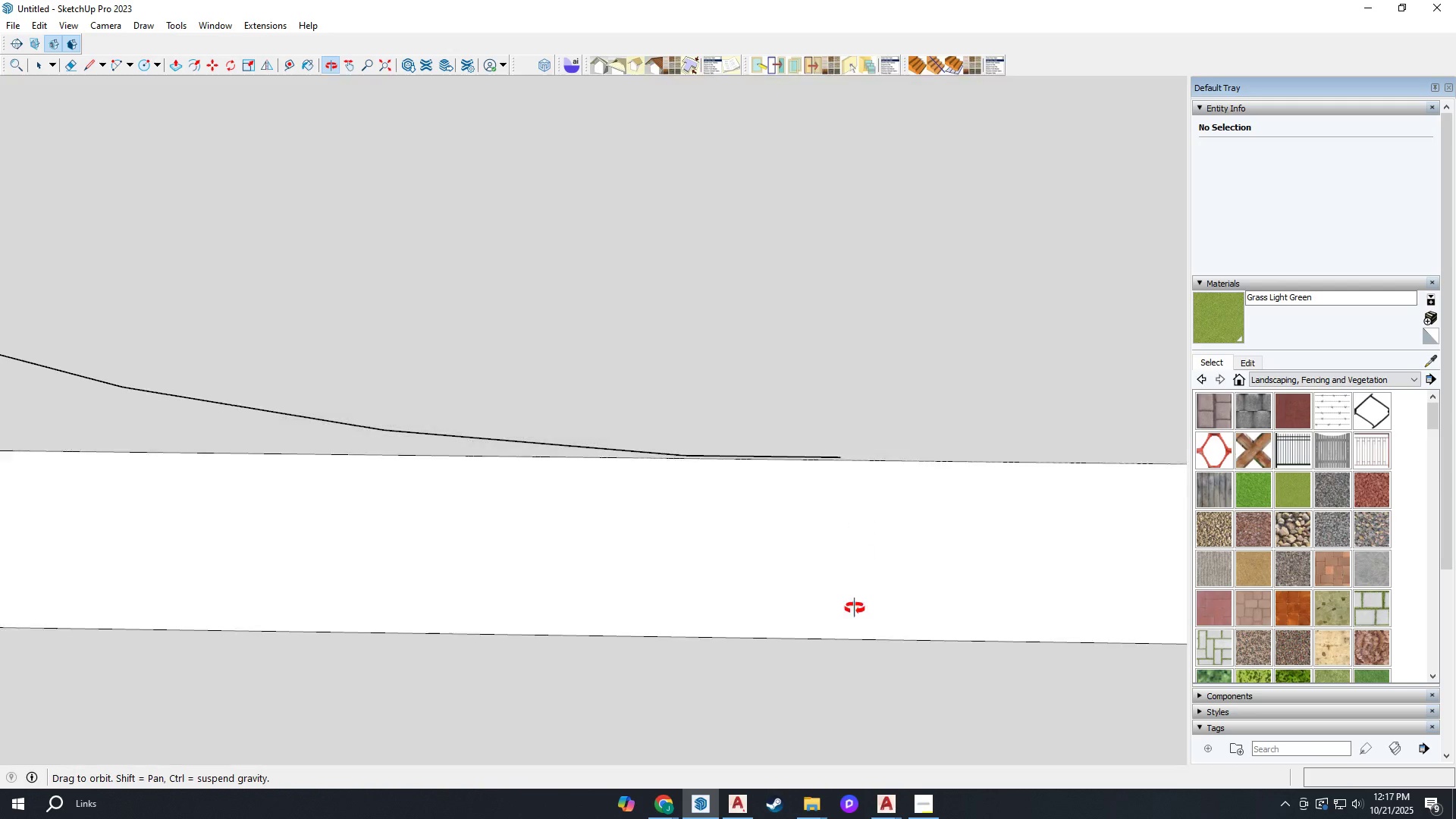 
scroll: coordinate [883, 576], scroll_direction: down, amount: 15.0
 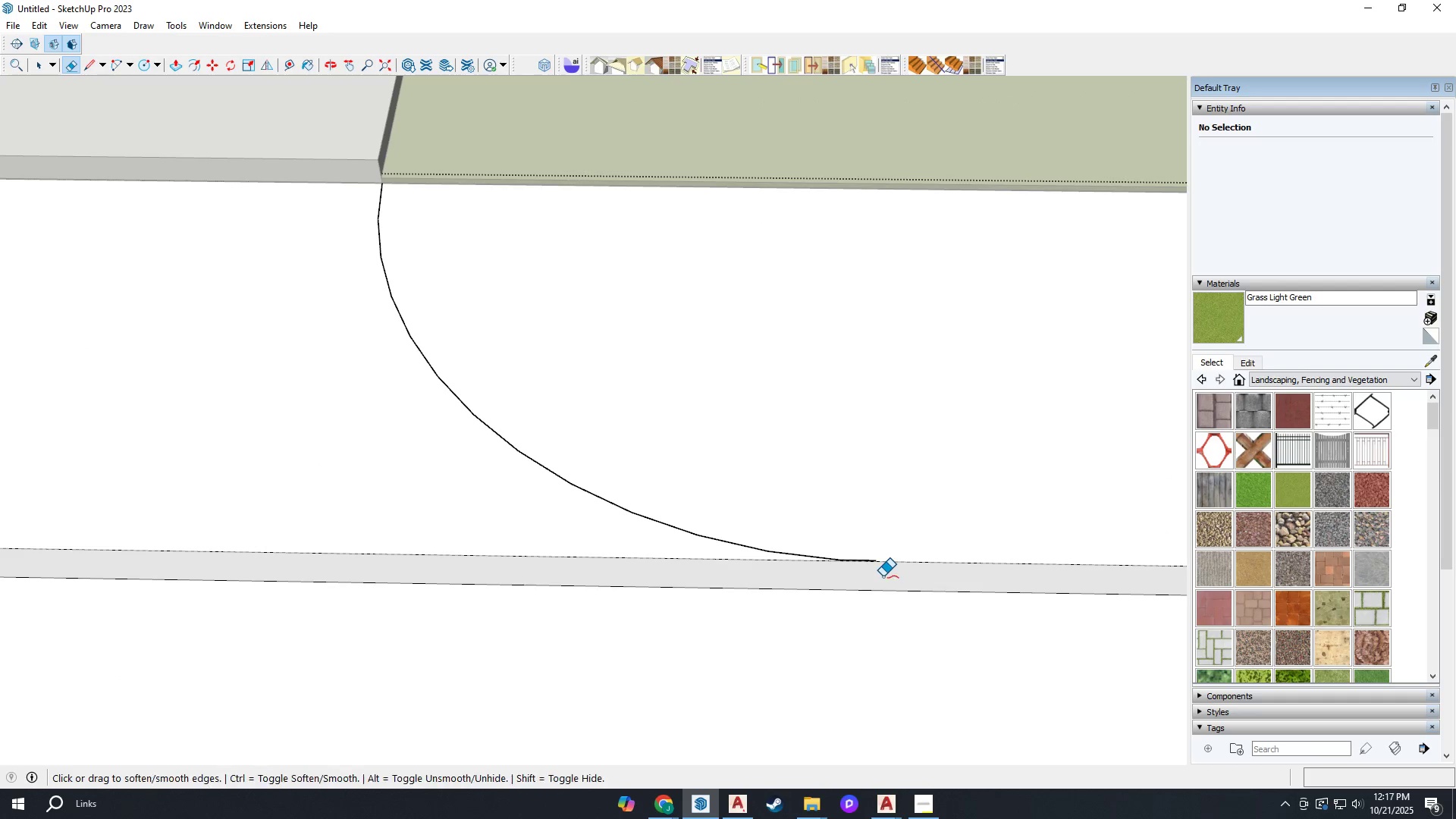 
key(Control+Z)
 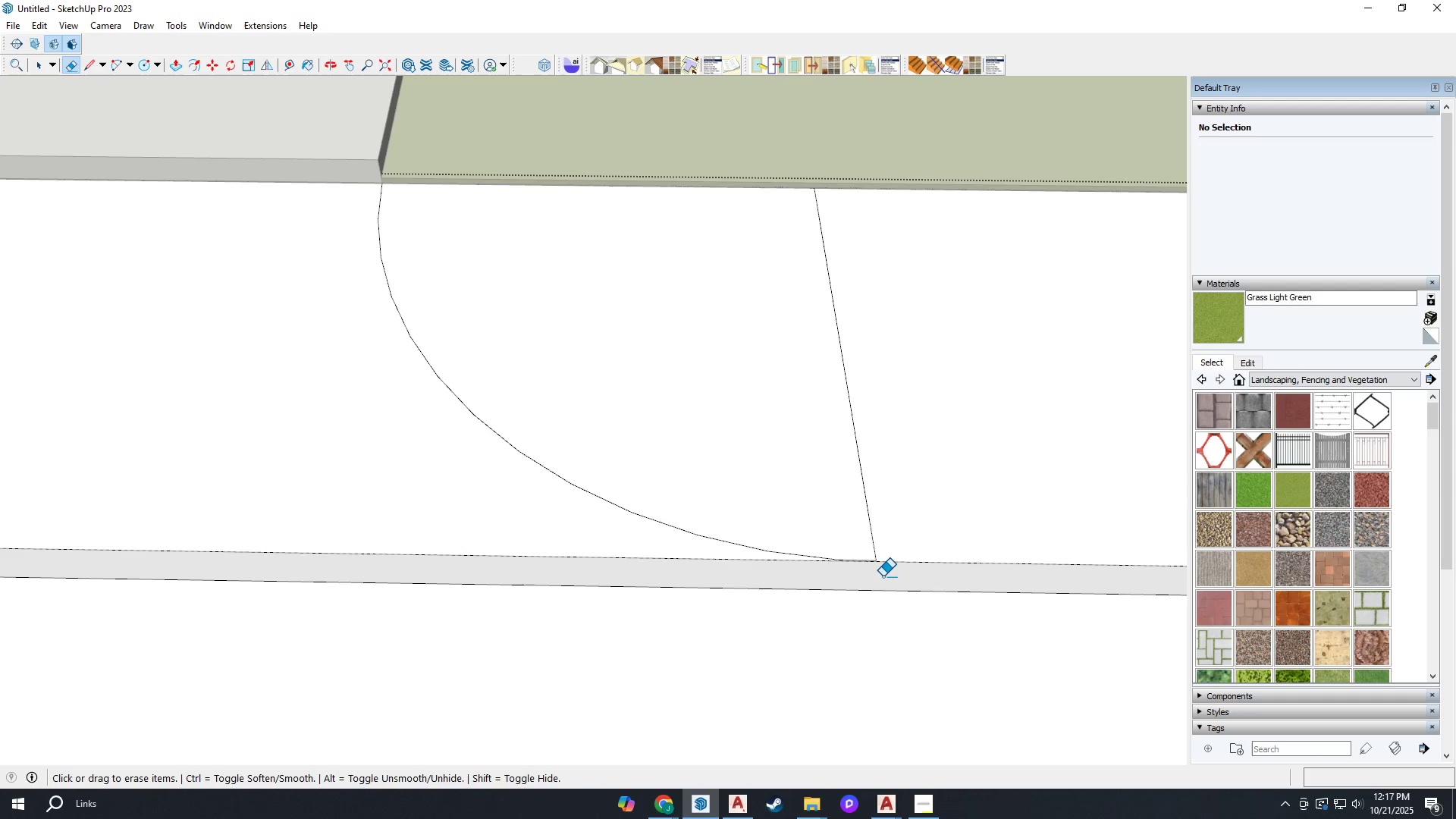 
key(Control+Z)
 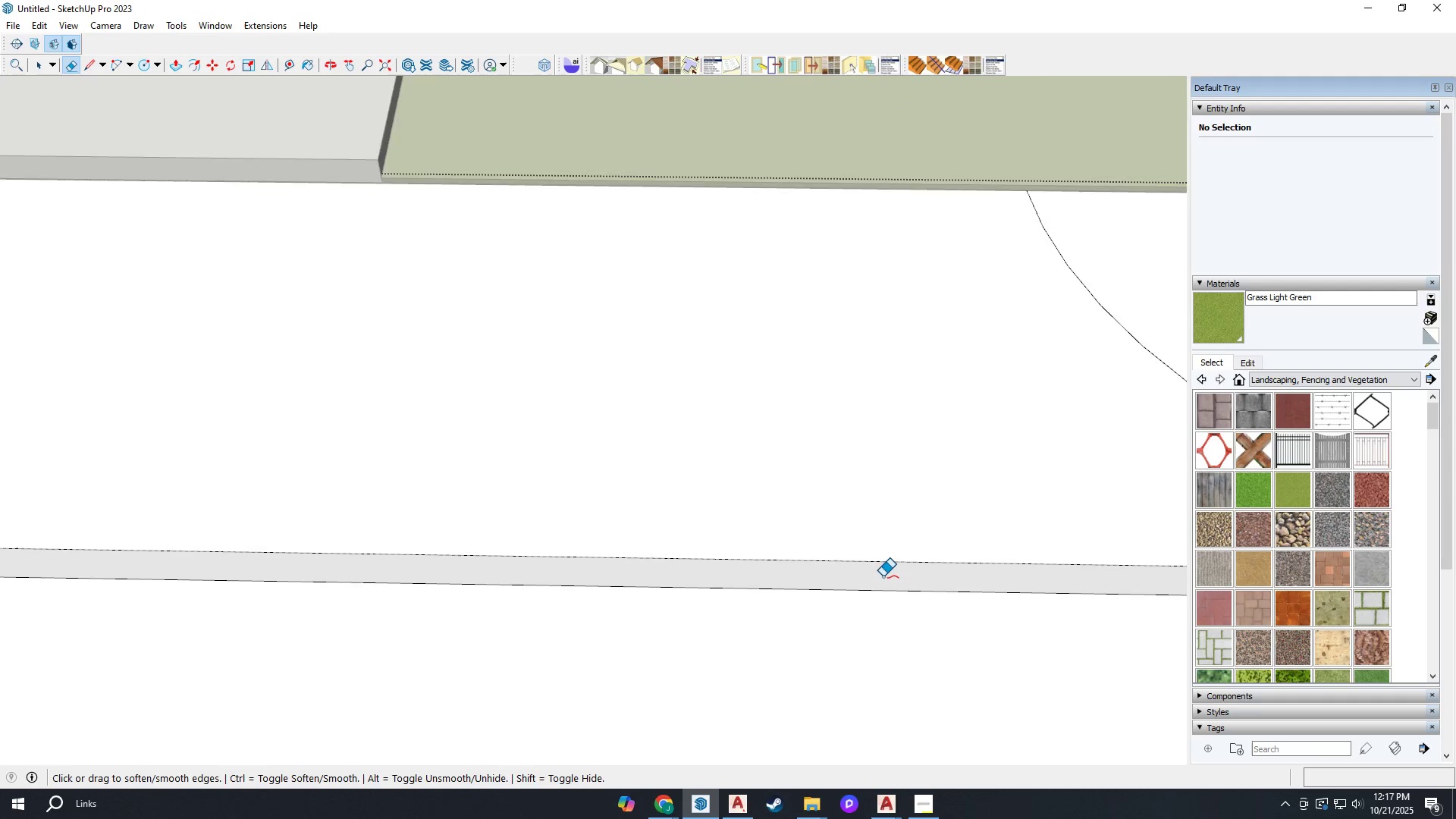 
scroll: coordinate [760, 548], scroll_direction: down, amount: 10.0
 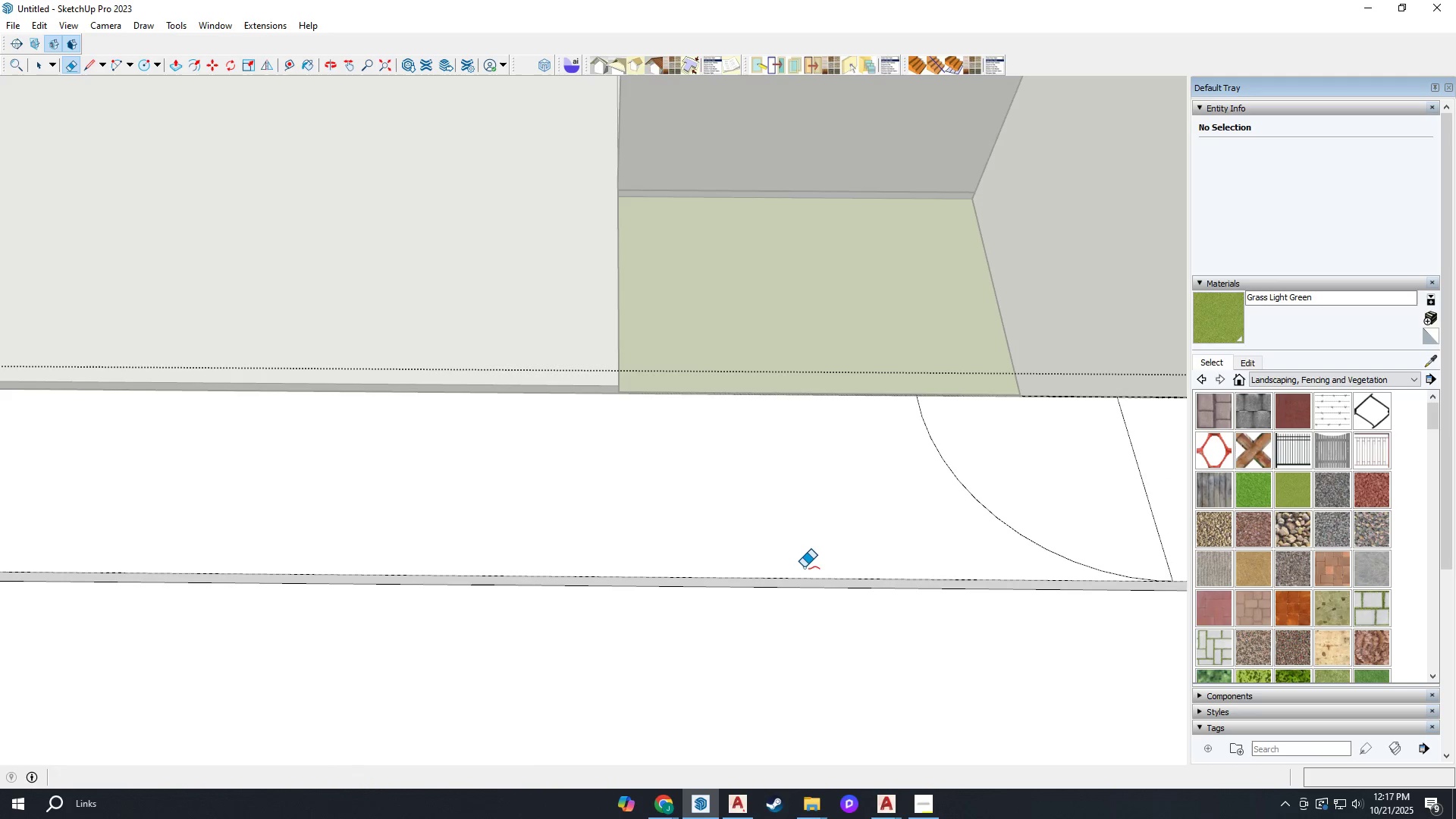 
key(Control+Z)
 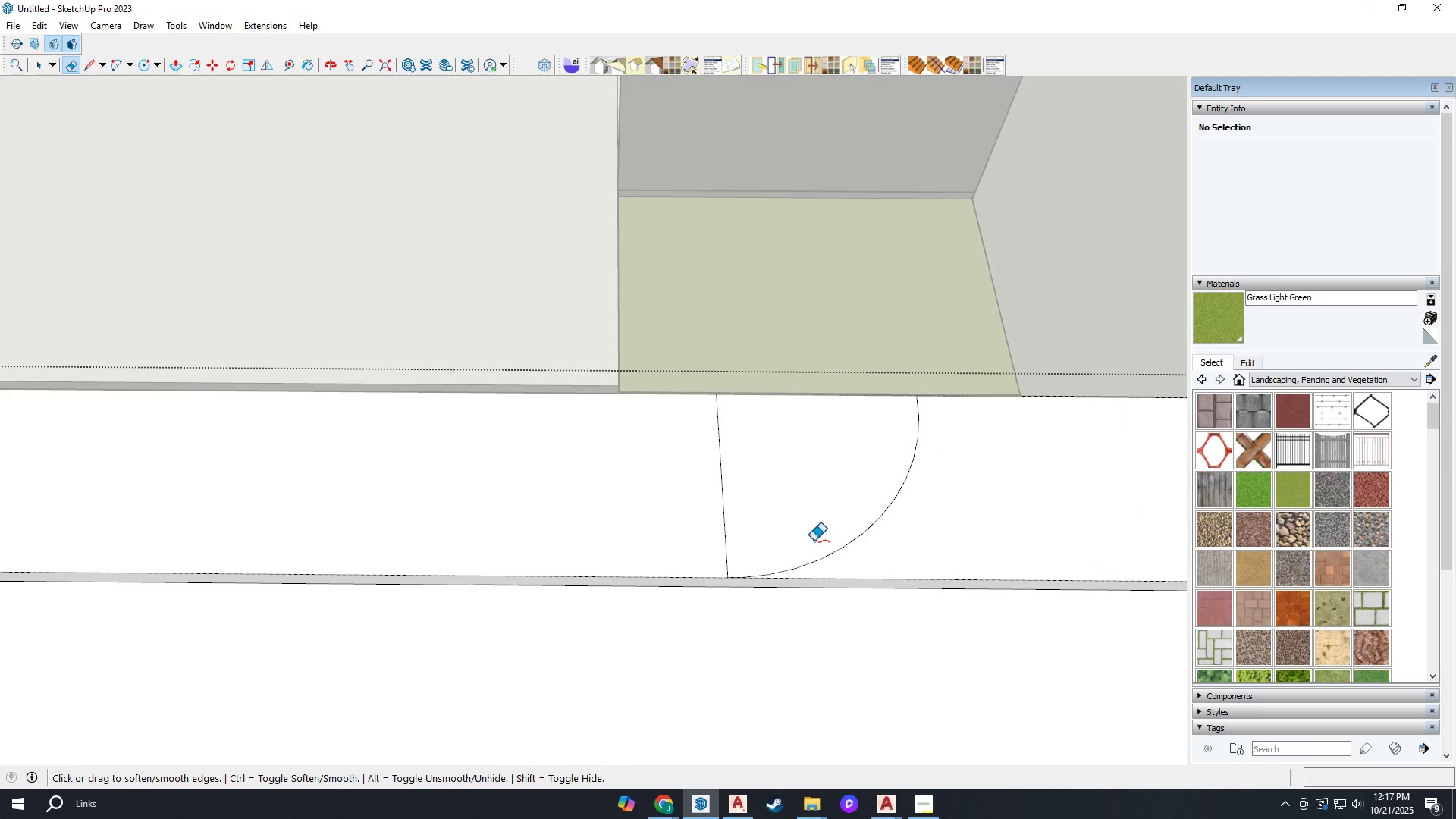 
key(Control+Z)
 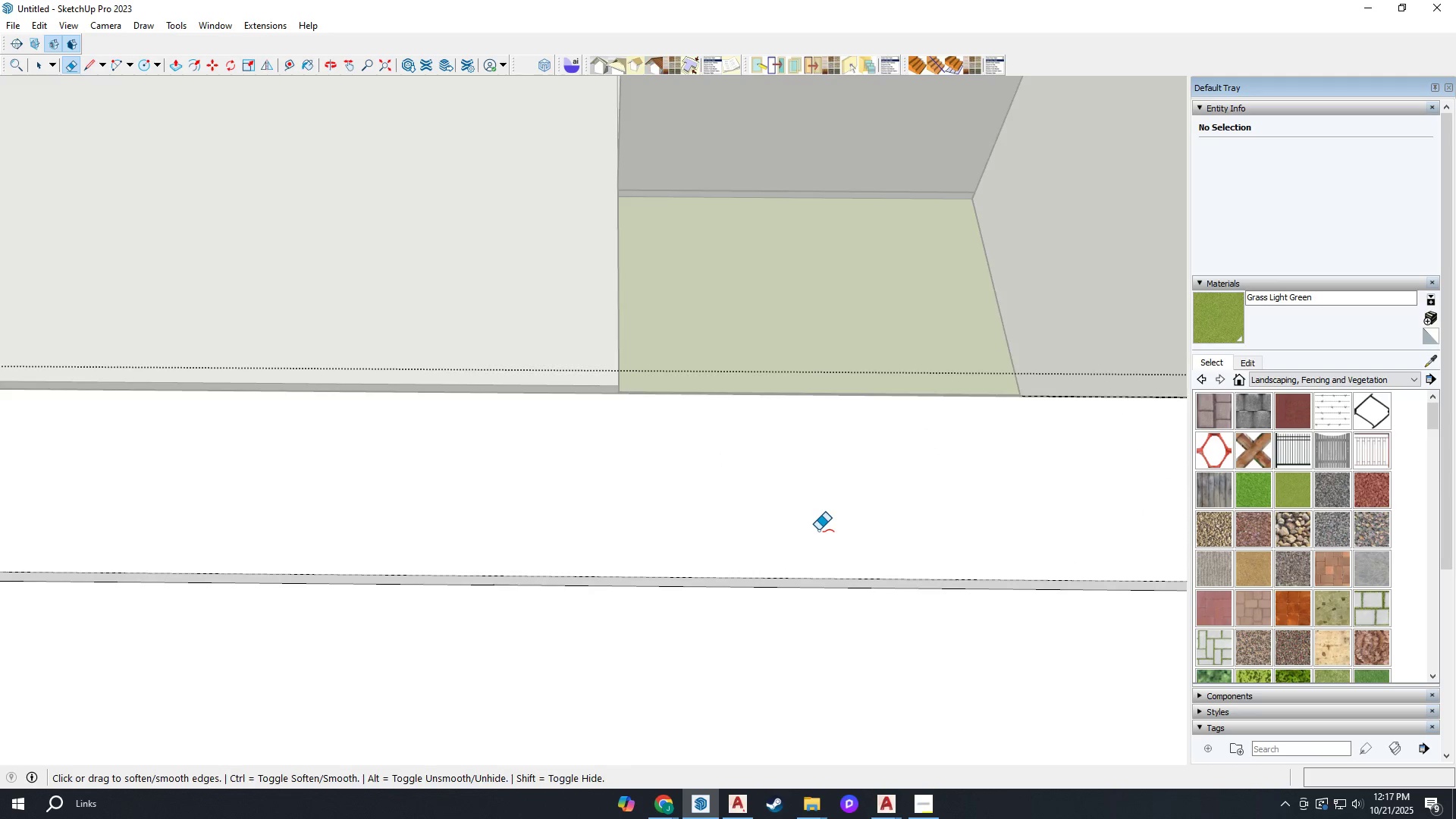 
scroll: coordinate [422, 401], scroll_direction: down, amount: 13.0
 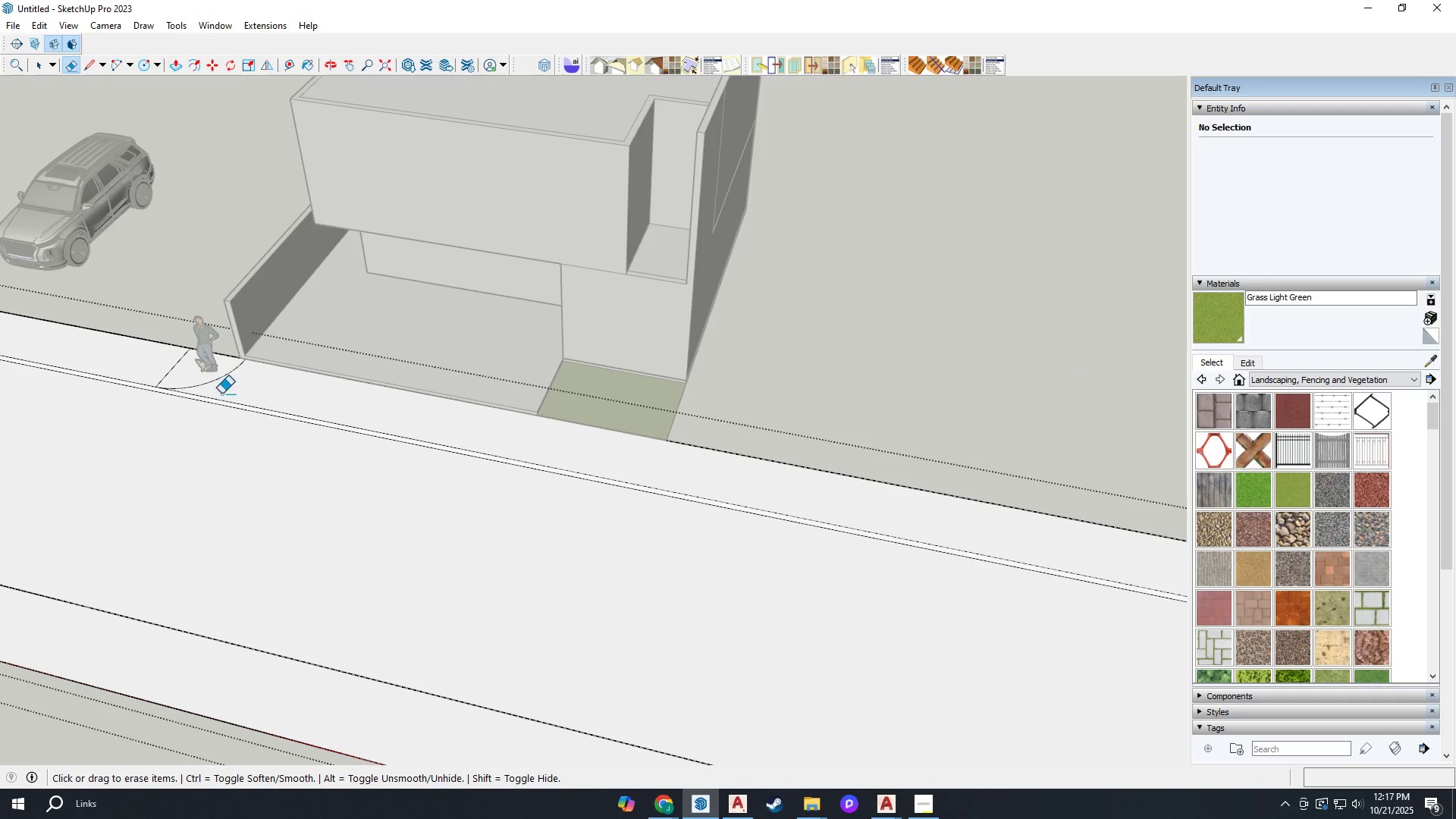 
key(Space)
 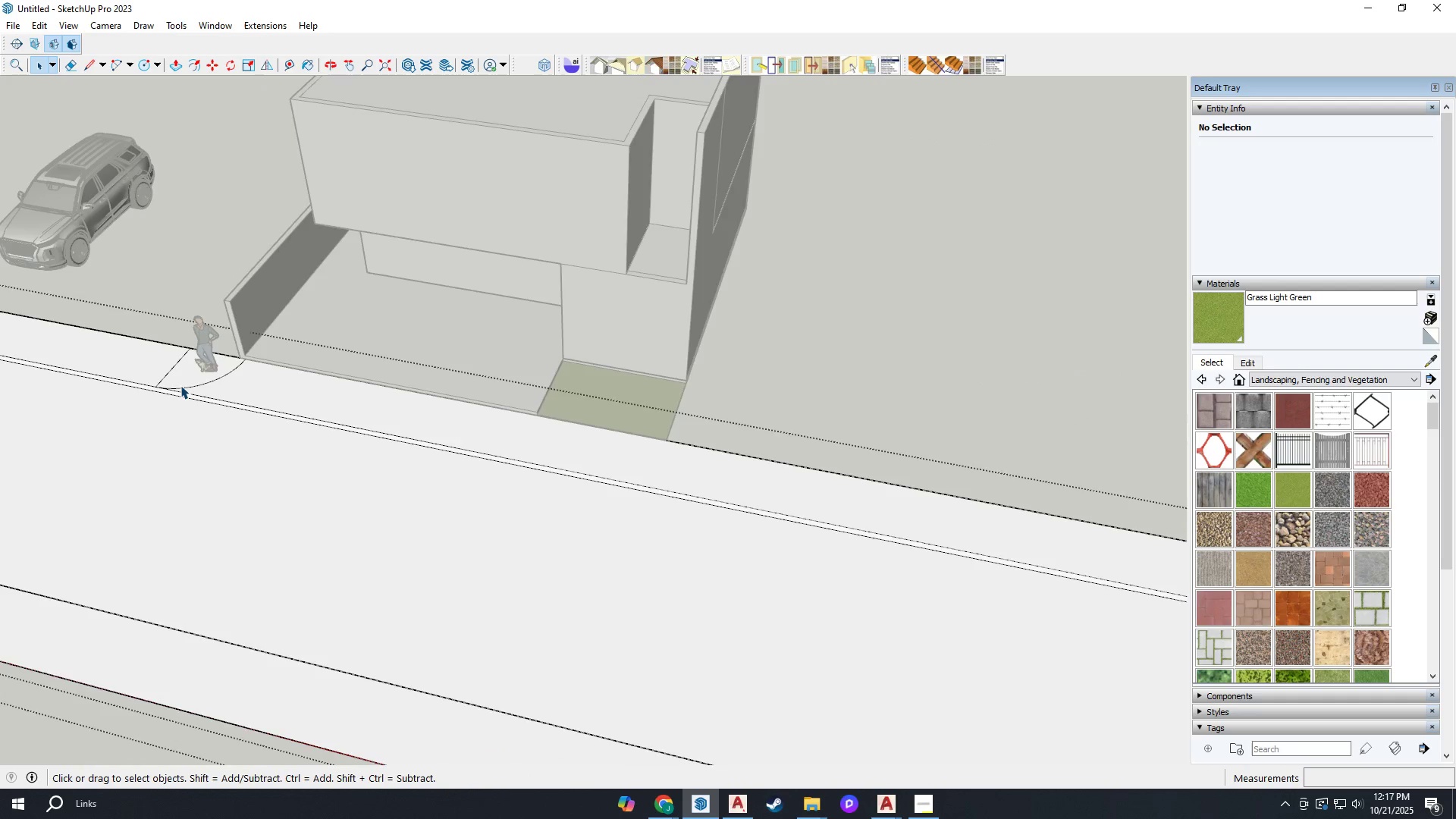 
scroll: coordinate [177, 377], scroll_direction: up, amount: 4.0
 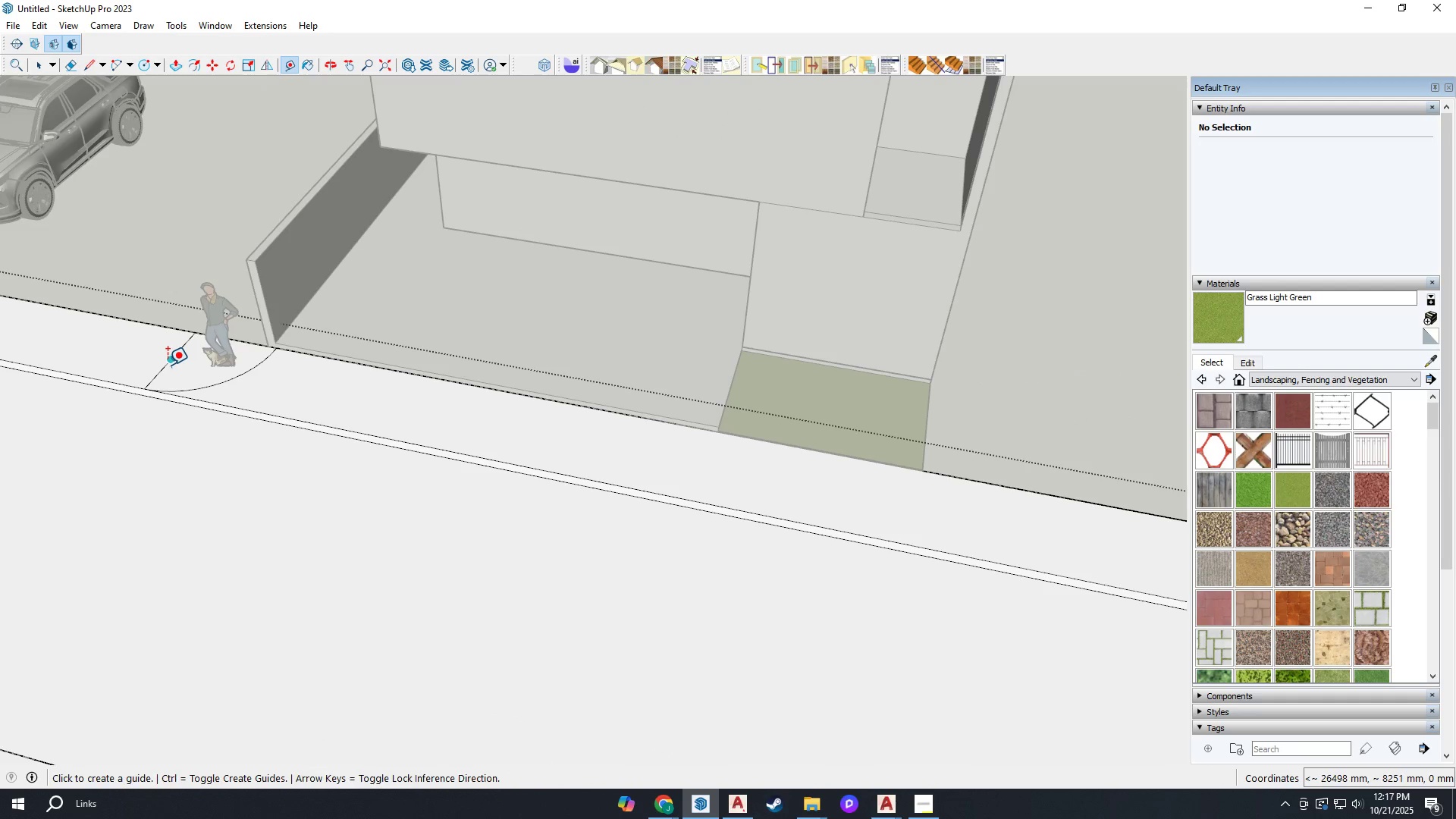 
middle_click([179, 384])
 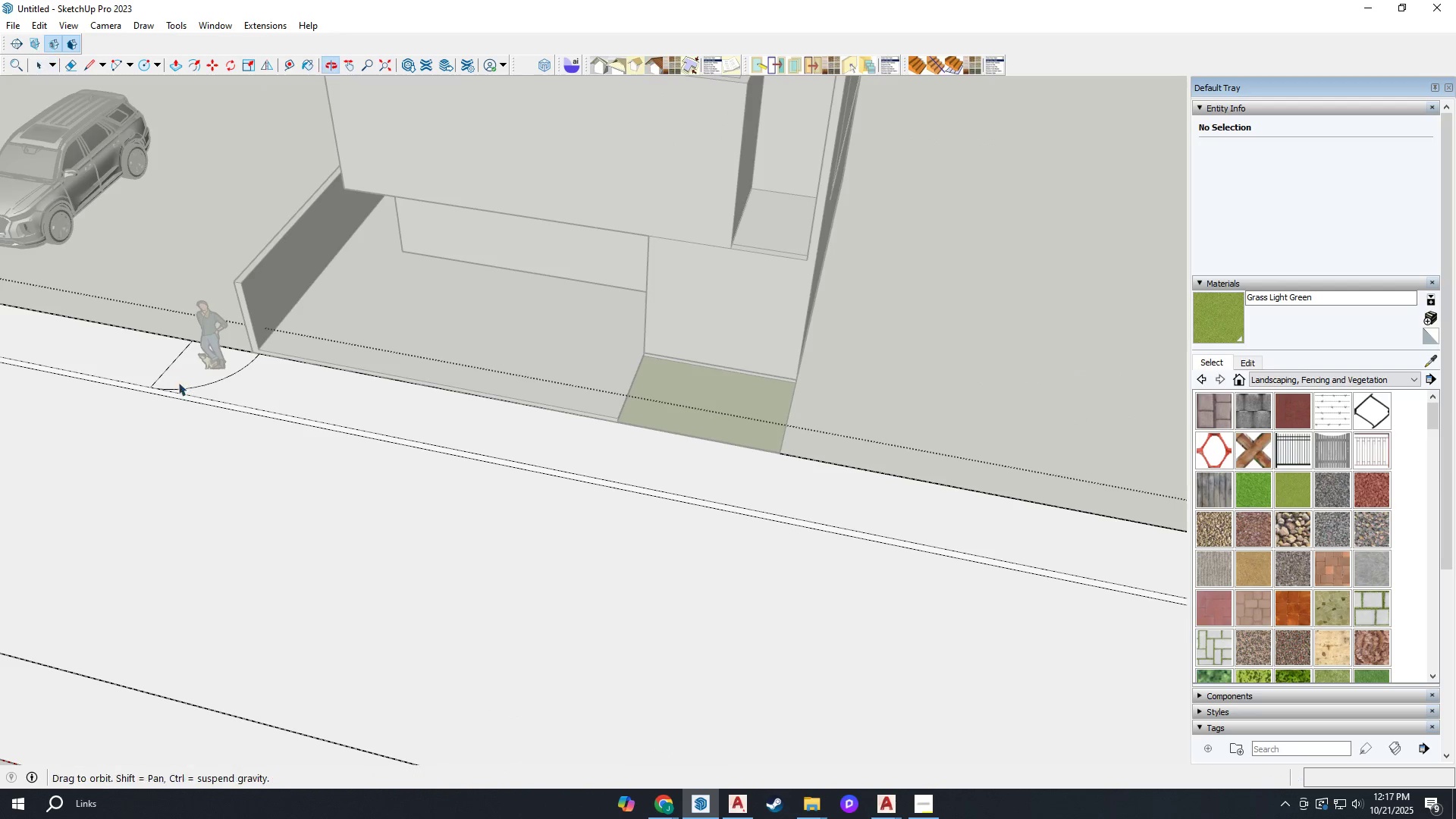 
key(T)
 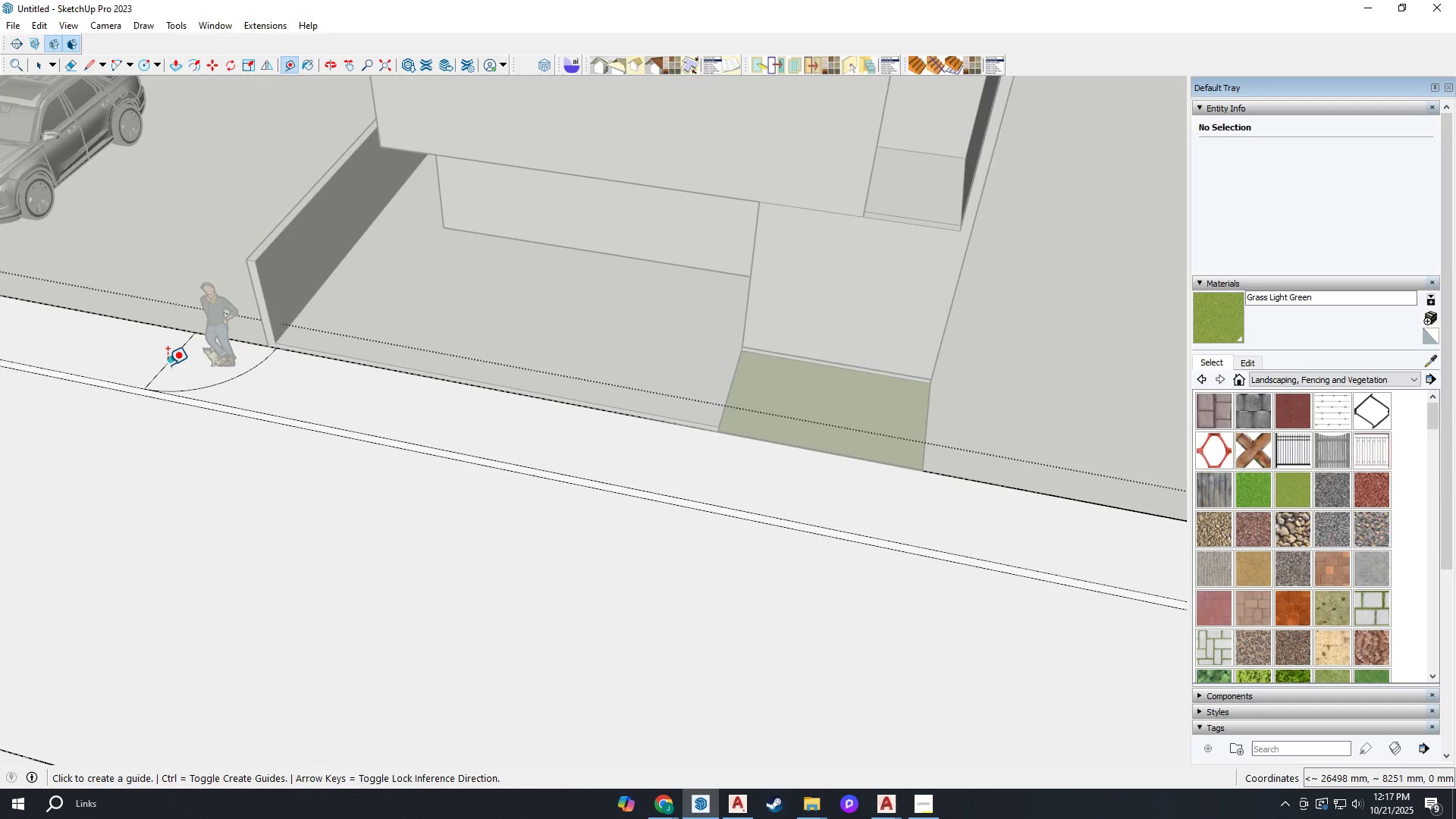 
left_click([168, 365])
 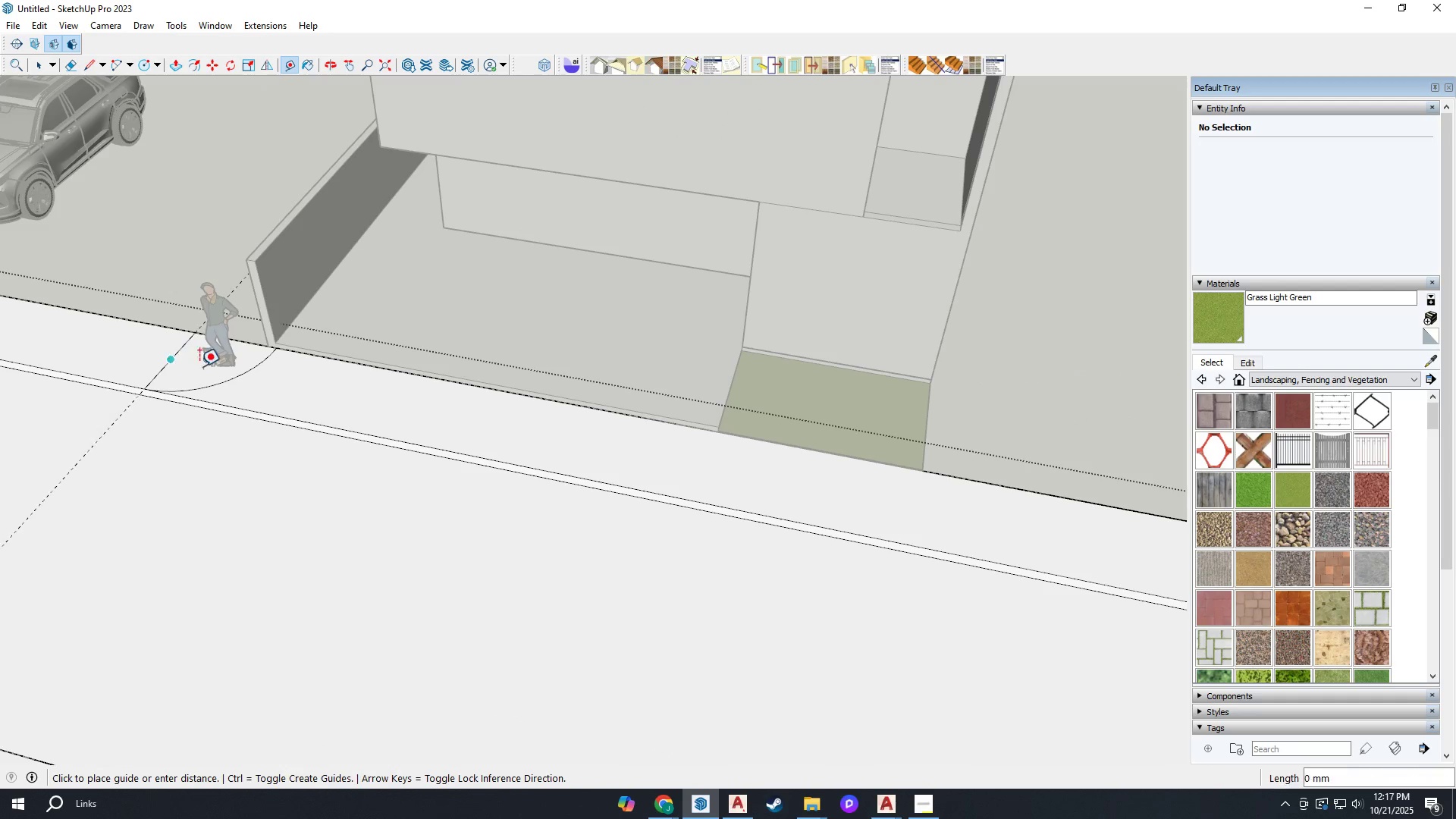 
scroll: coordinate [667, 416], scroll_direction: up, amount: 17.0
 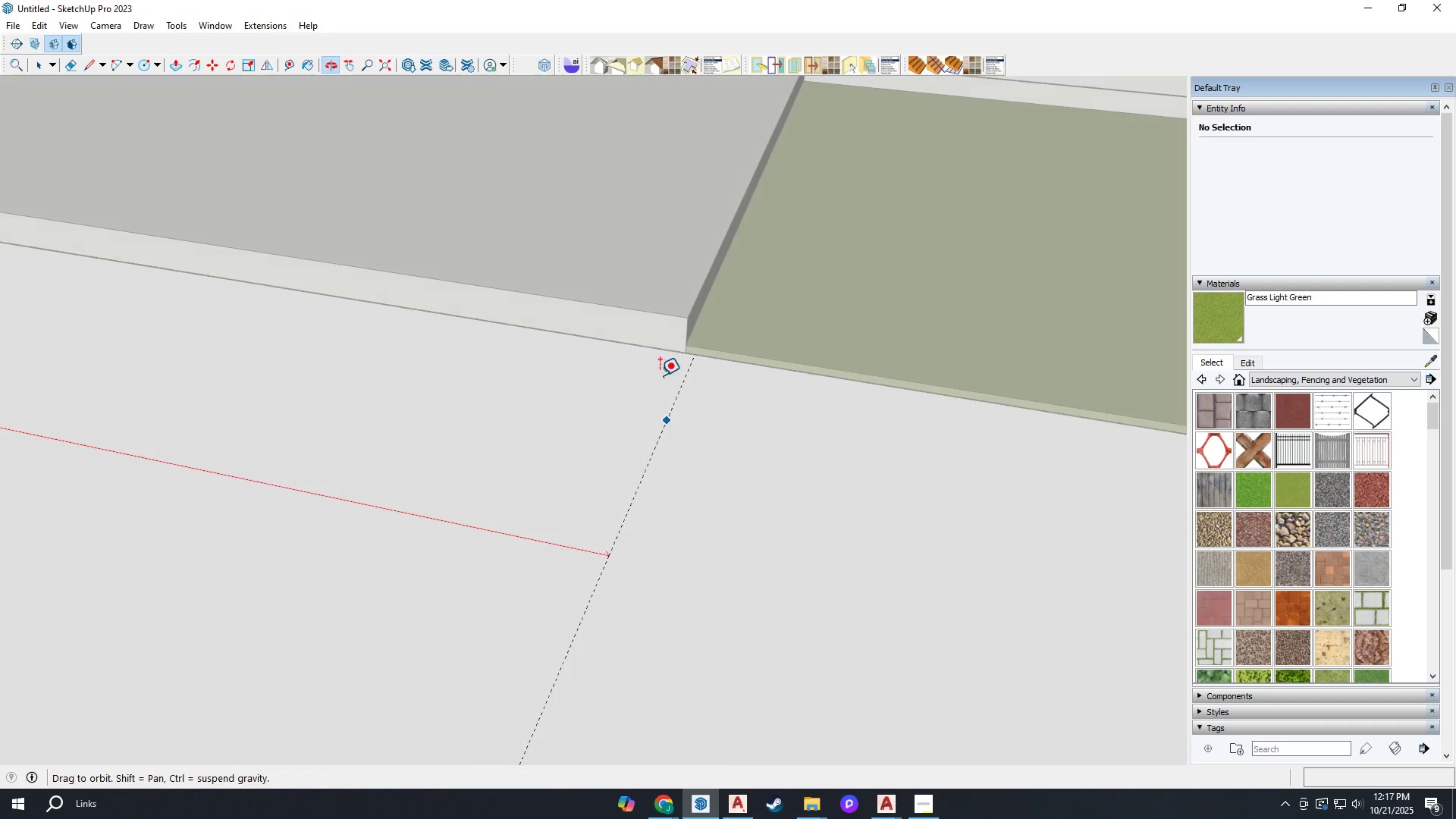 
hold_key(key=ShiftLeft, duration=1.51)
 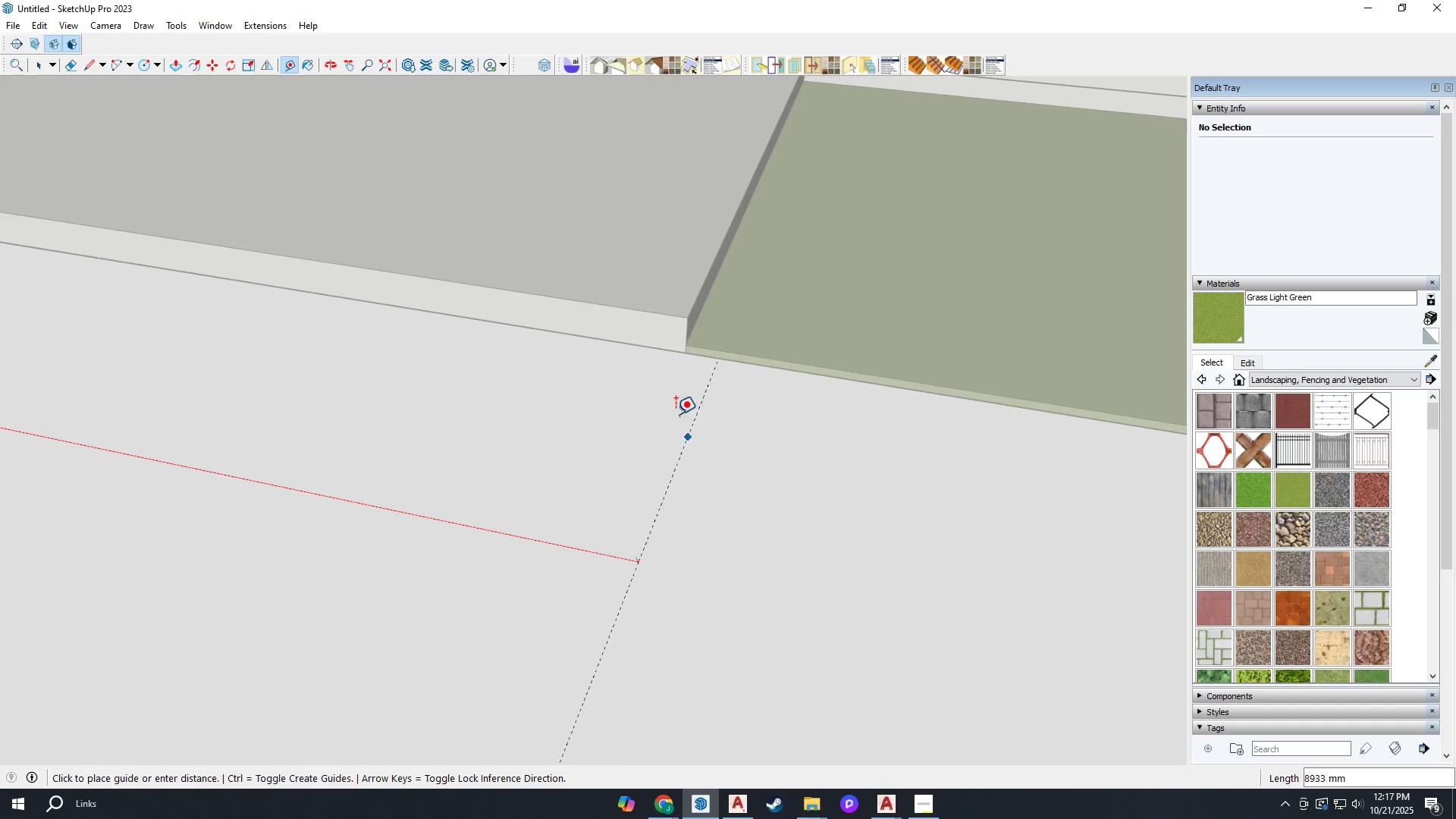 
scroll: coordinate [668, 362], scroll_direction: up, amount: 3.0
 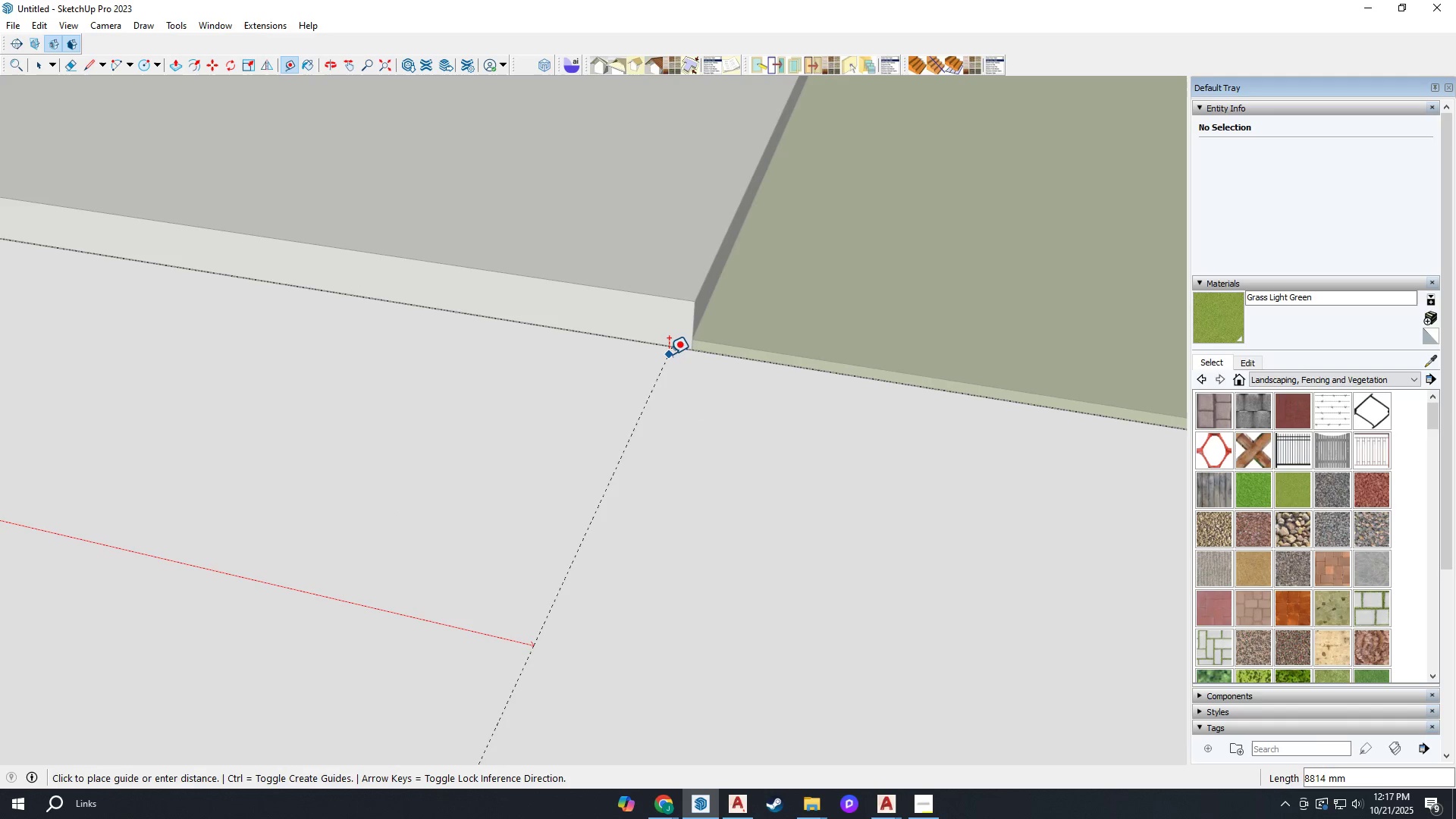 
hold_key(key=ShiftLeft, duration=0.74)
left_click([686, 346])
 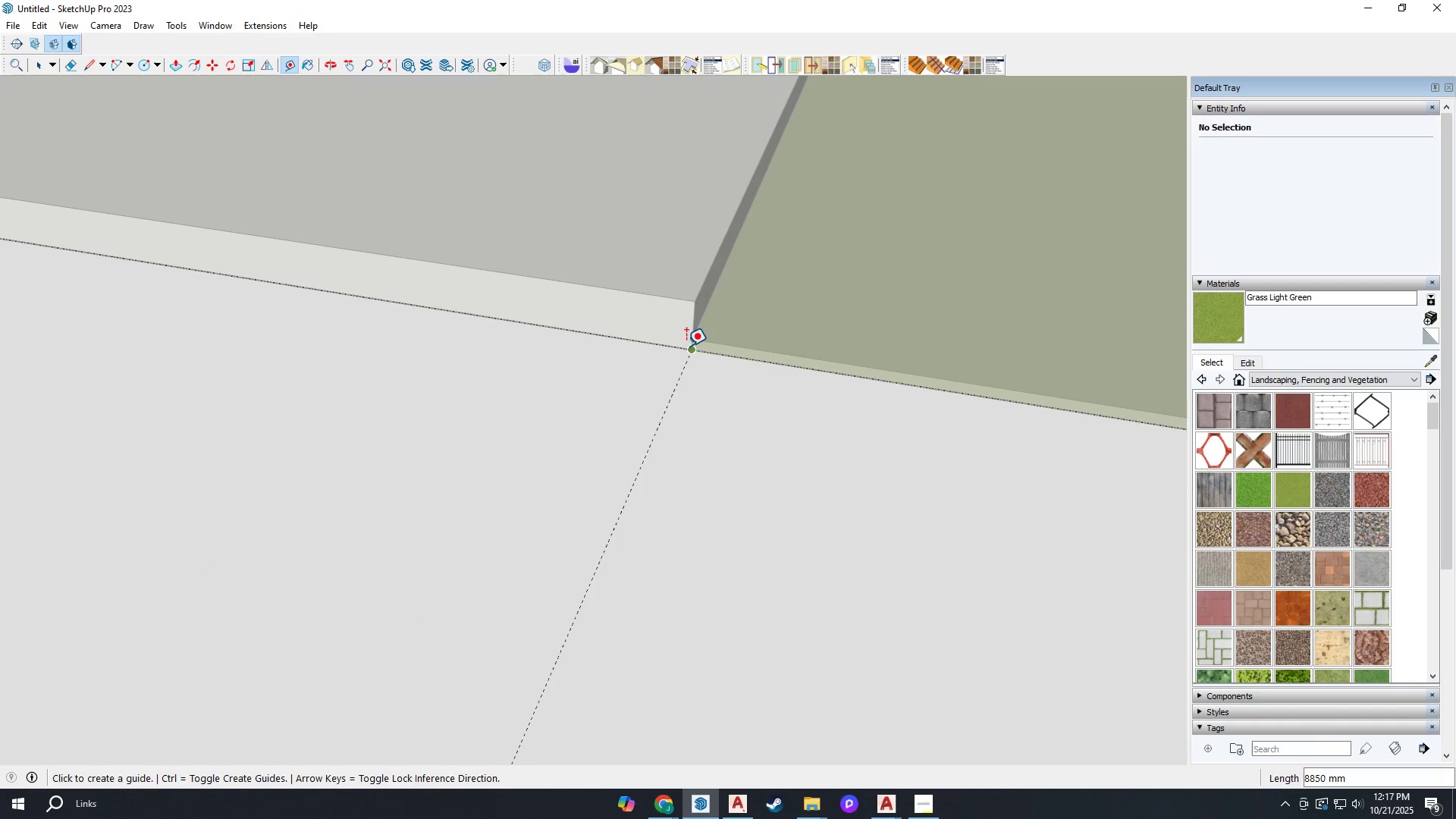 
scroll: coordinate [672, 391], scroll_direction: down, amount: 7.0
 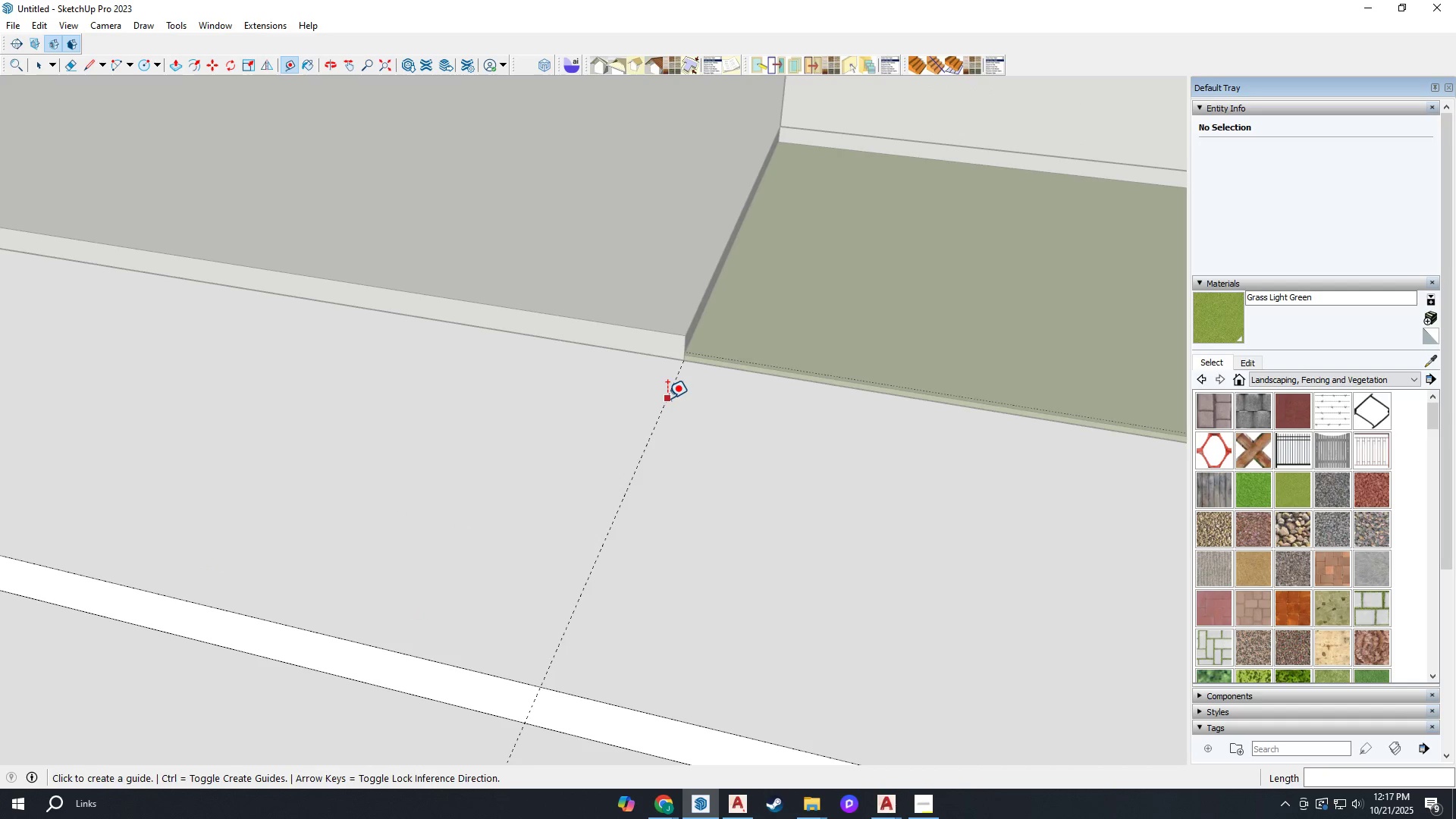 
left_click([667, 398])
 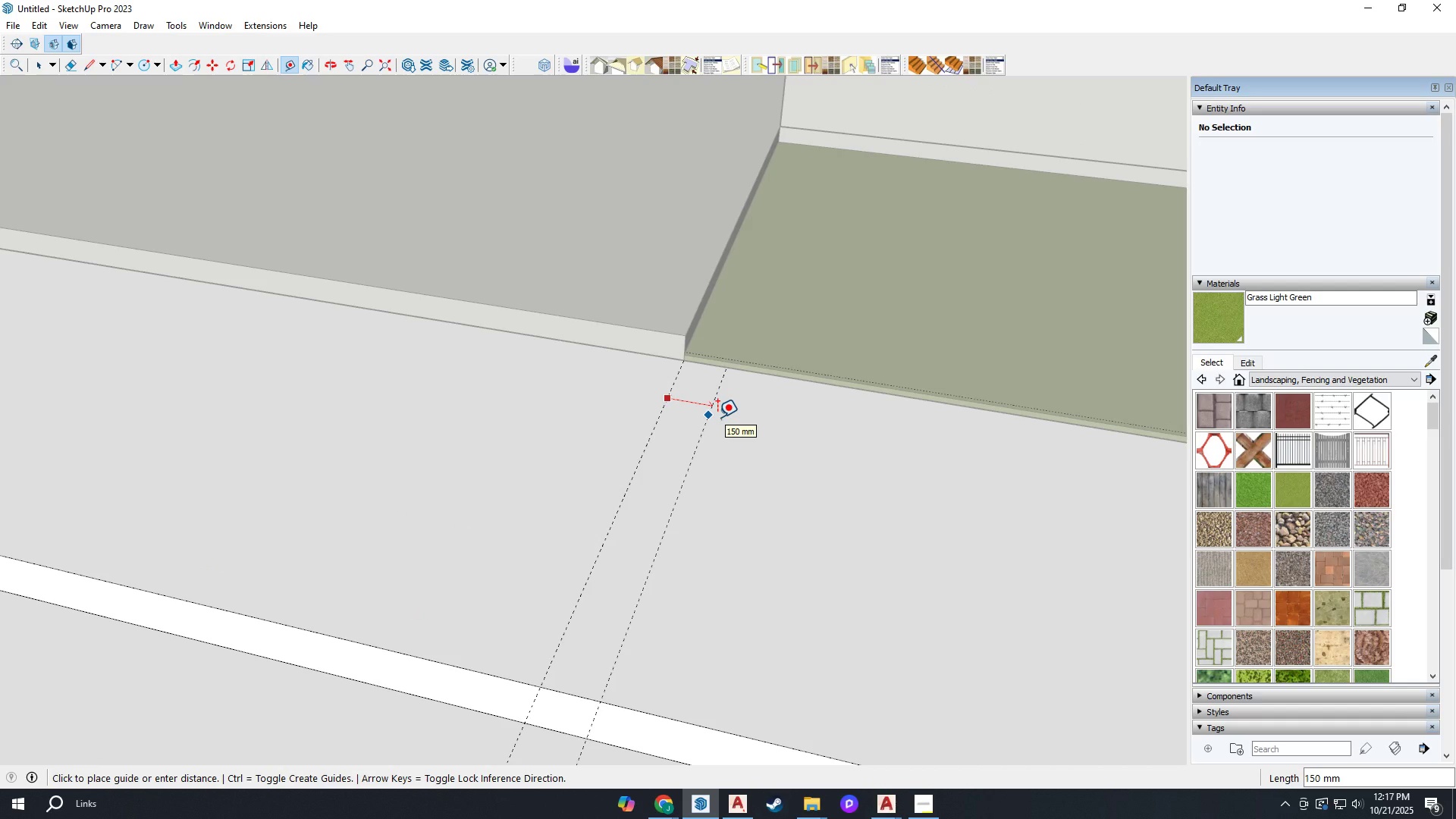 
type(1500)
 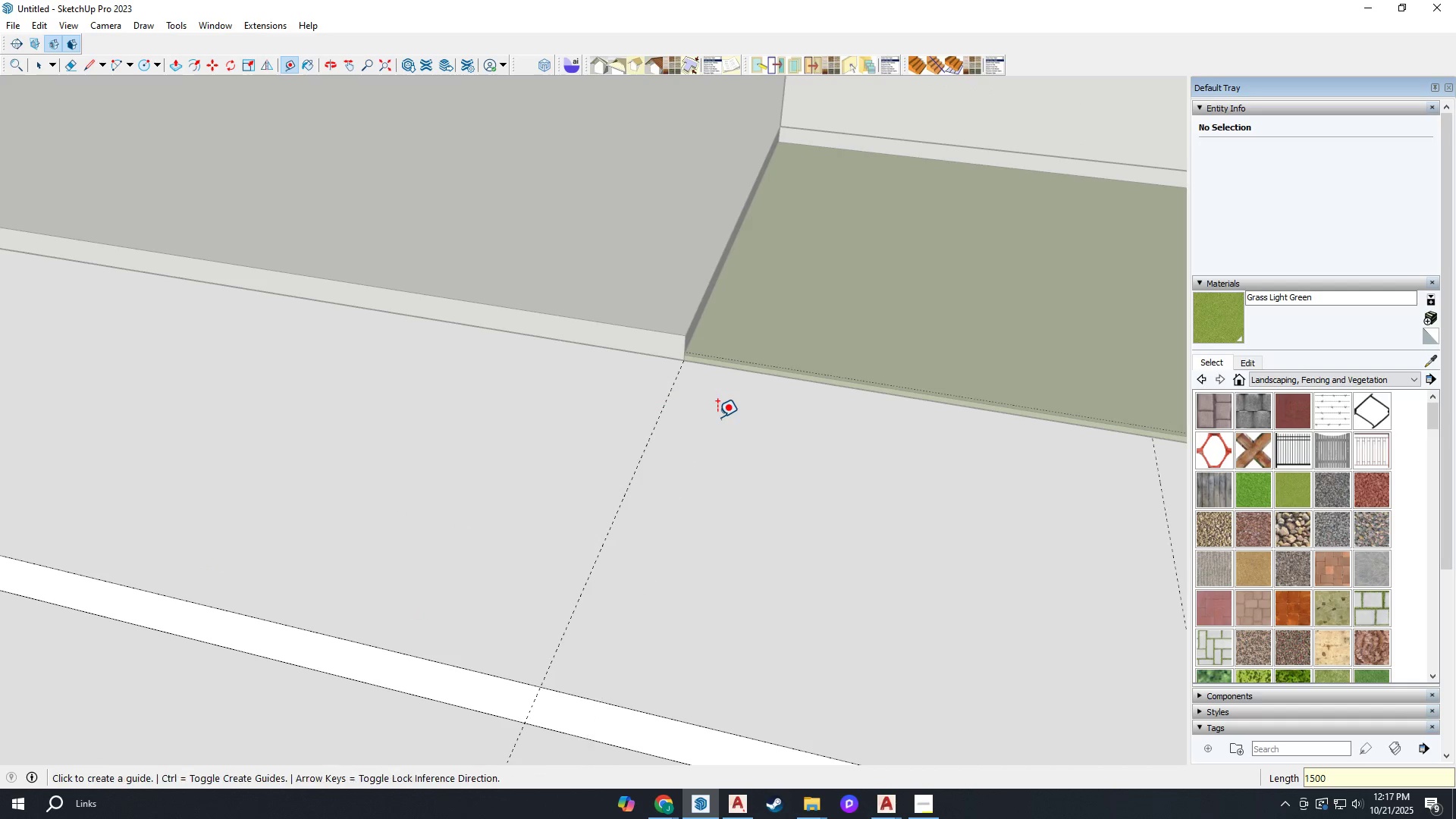 
key(Enter)
 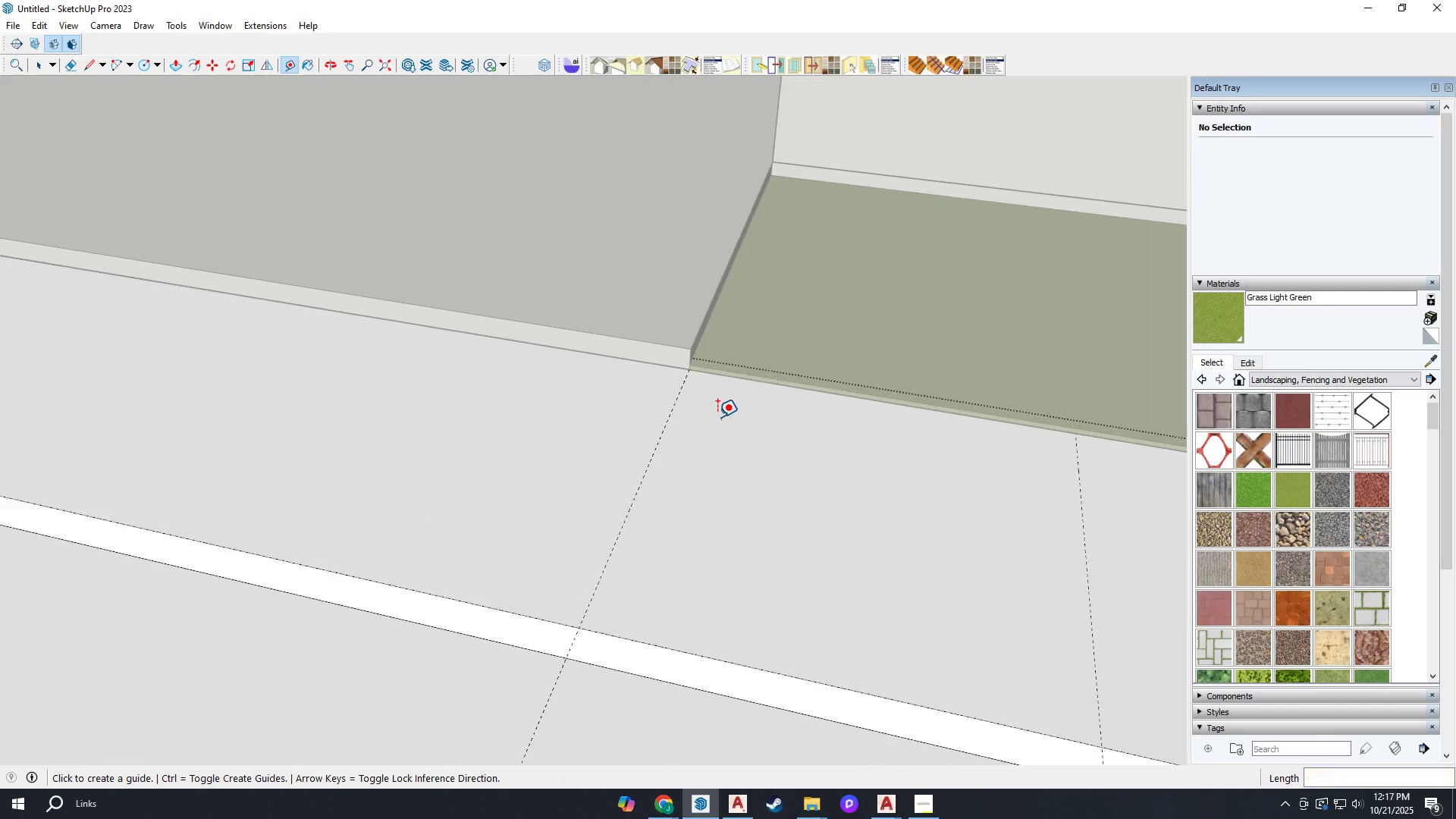 
scroll: coordinate [722, 421], scroll_direction: down, amount: 7.0
 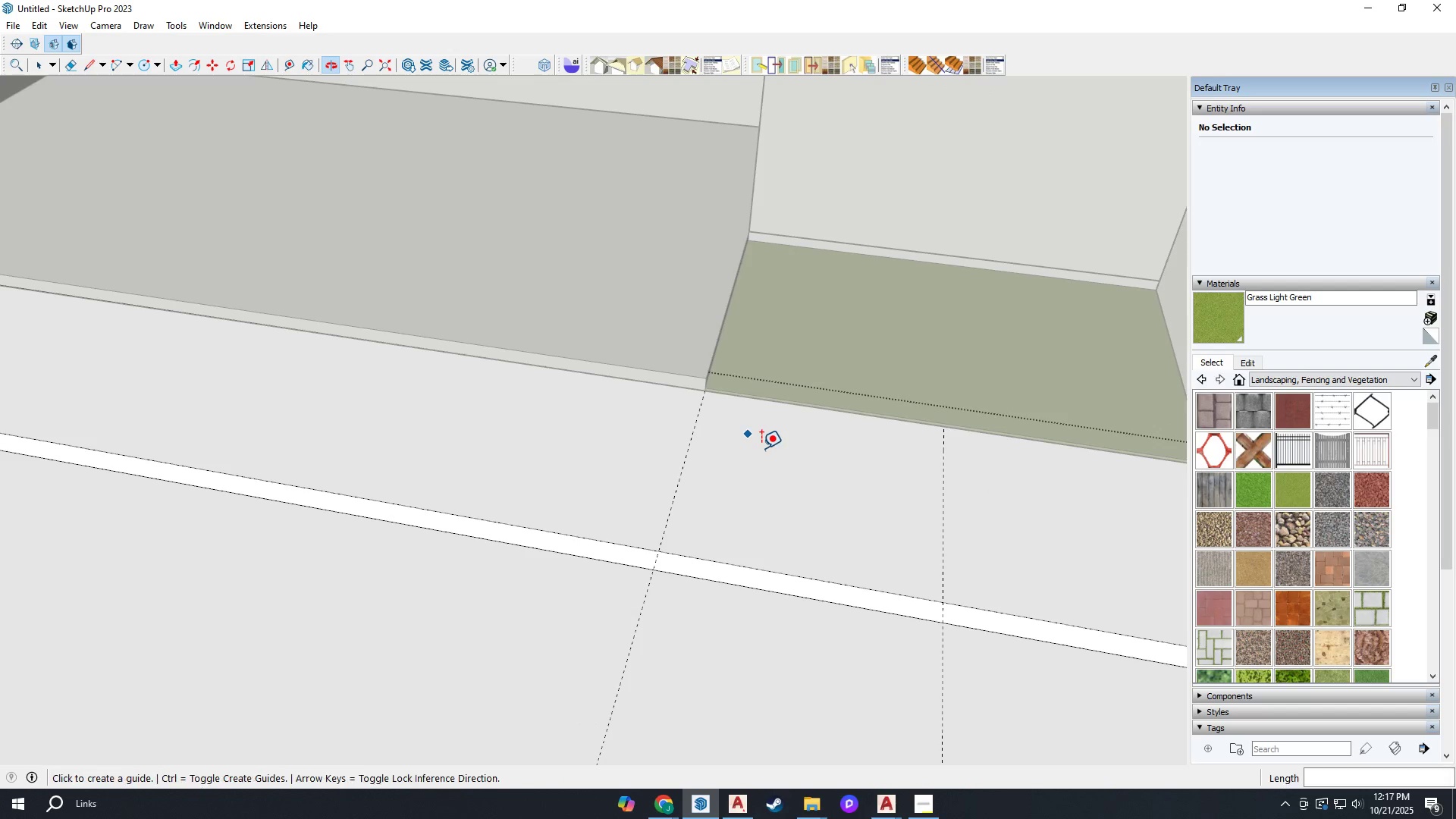 
type(c50)
 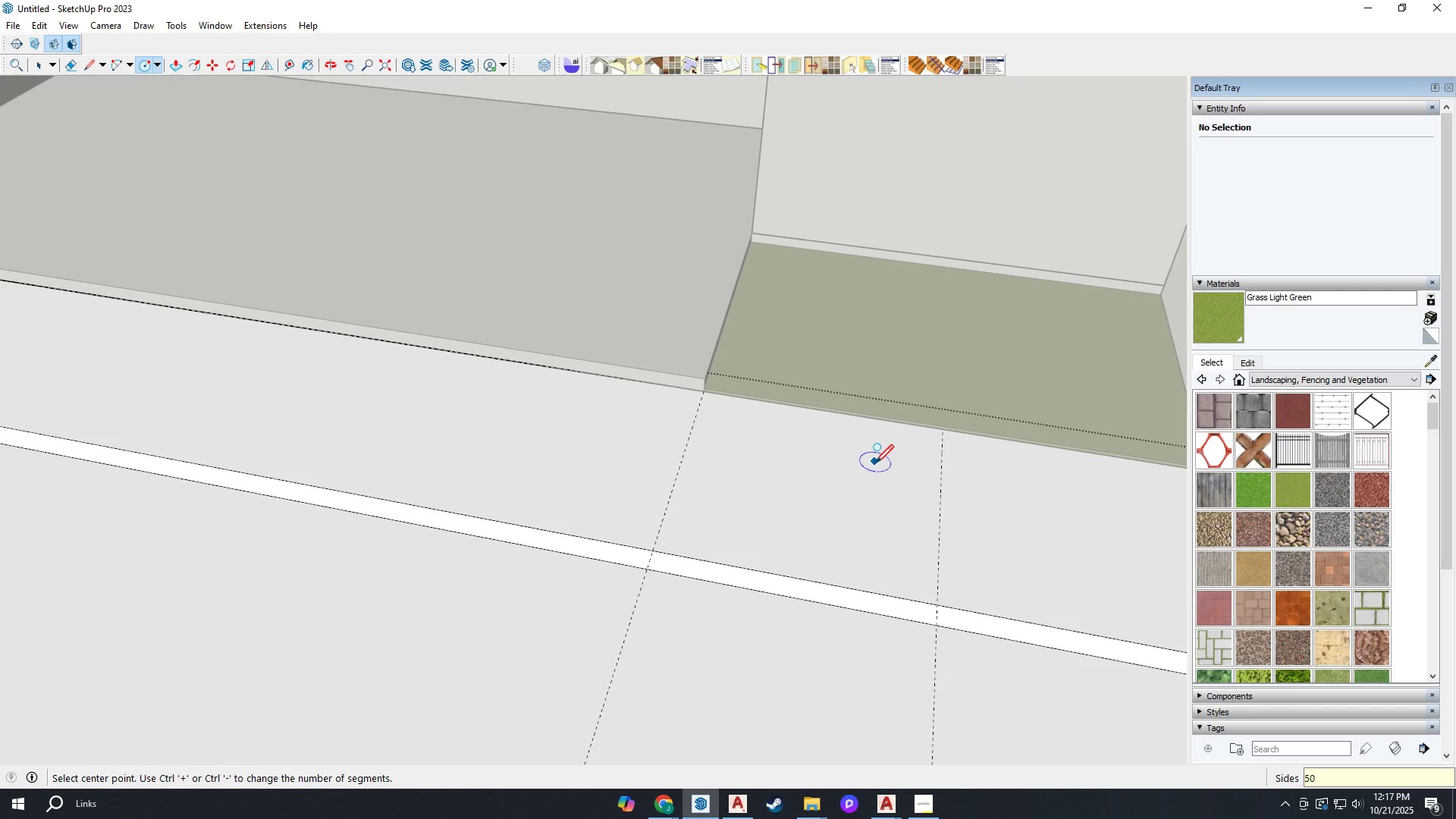 
key(Enter)
 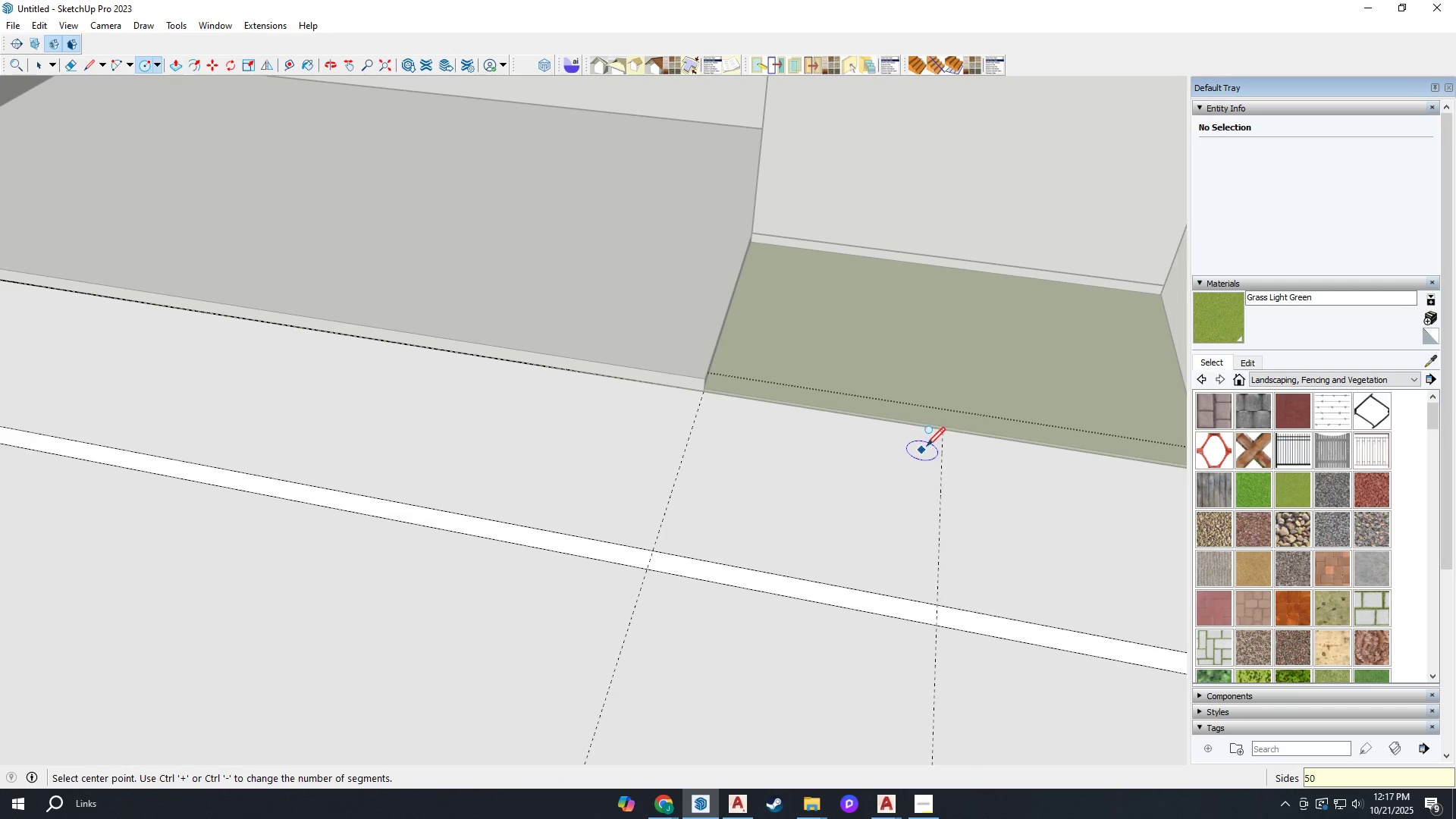 
scroll: coordinate [945, 431], scroll_direction: up, amount: 12.0
 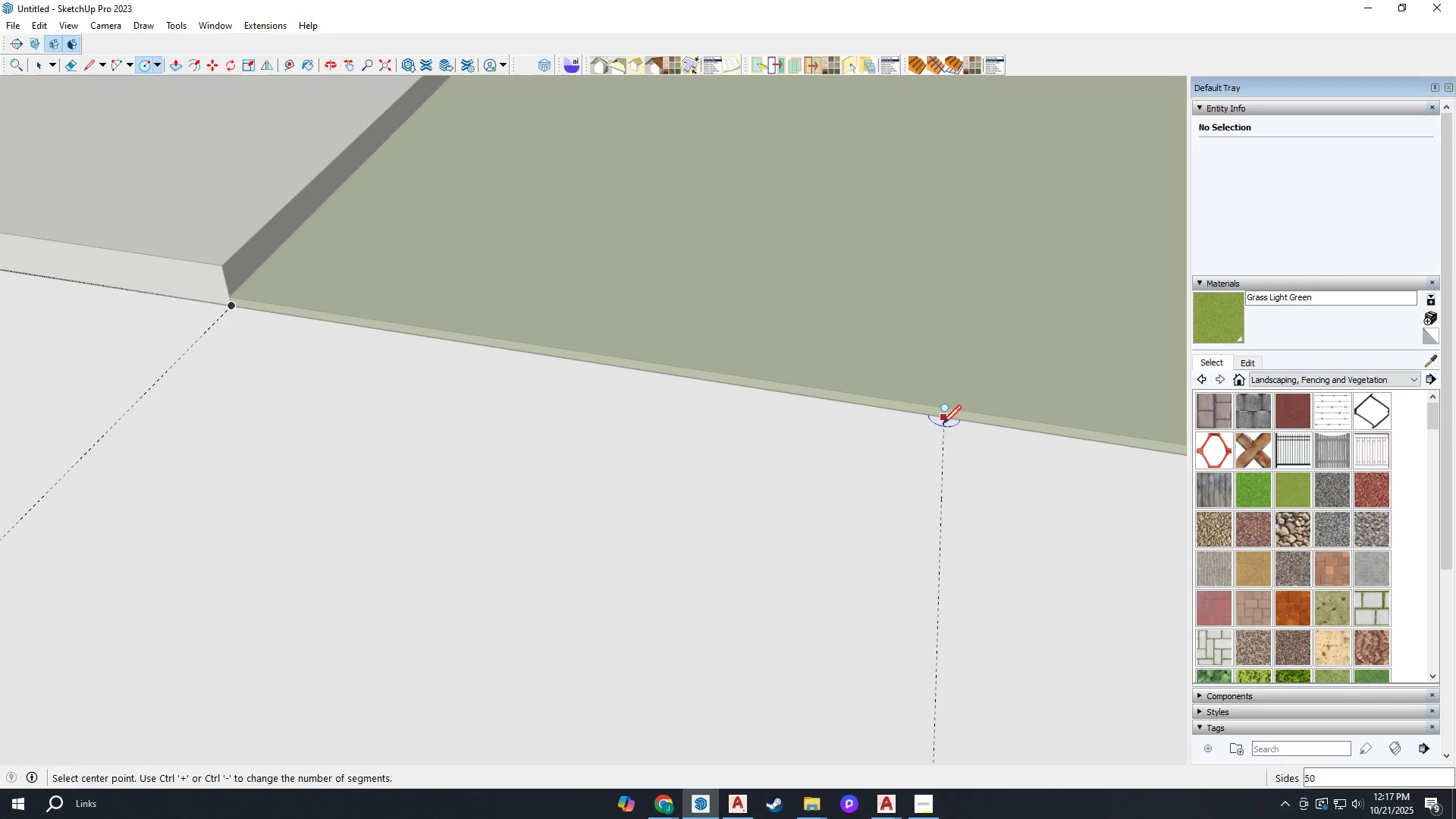 
left_click([943, 422])
 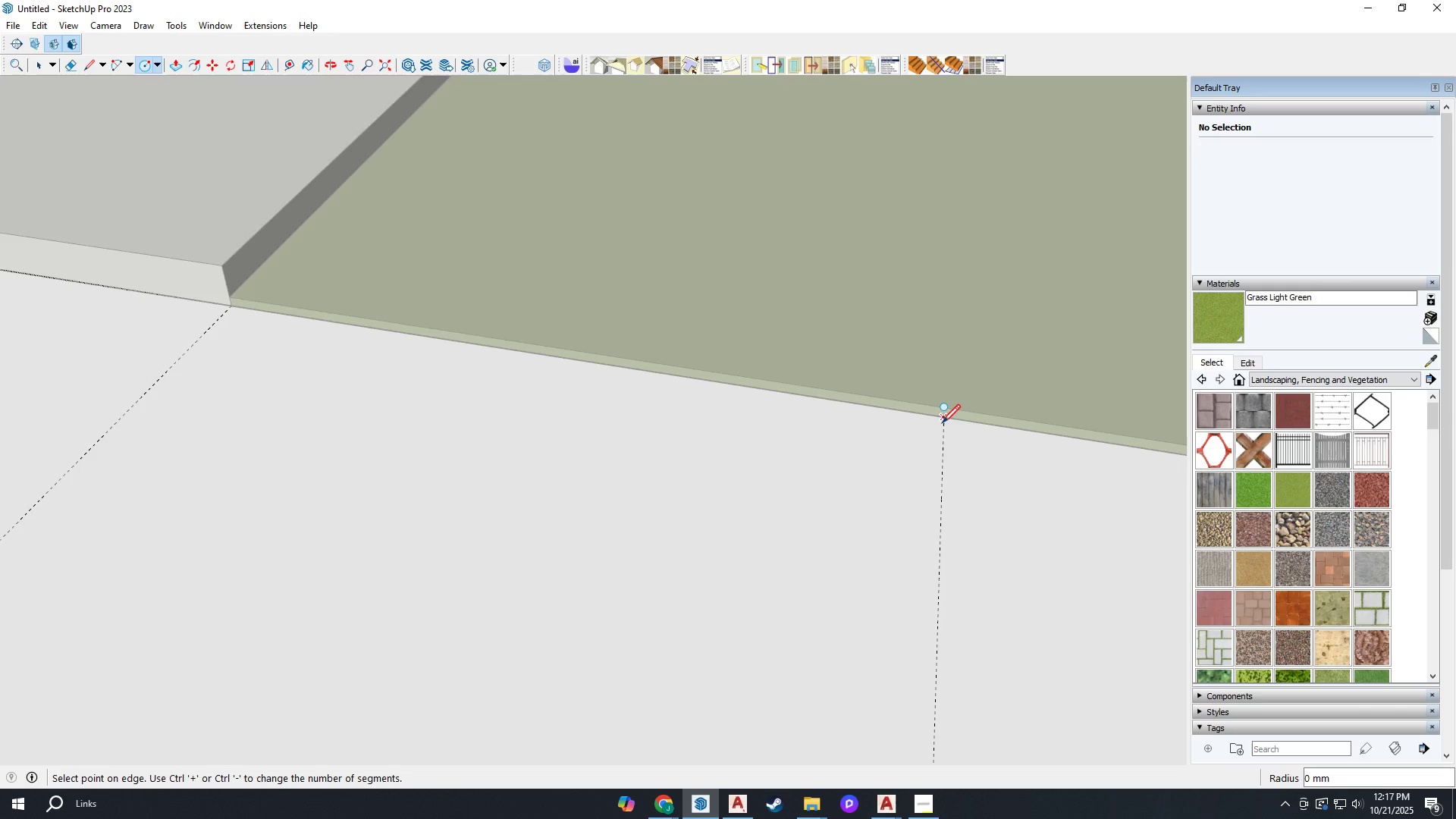 
scroll: coordinate [942, 422], scroll_direction: down, amount: 5.0
 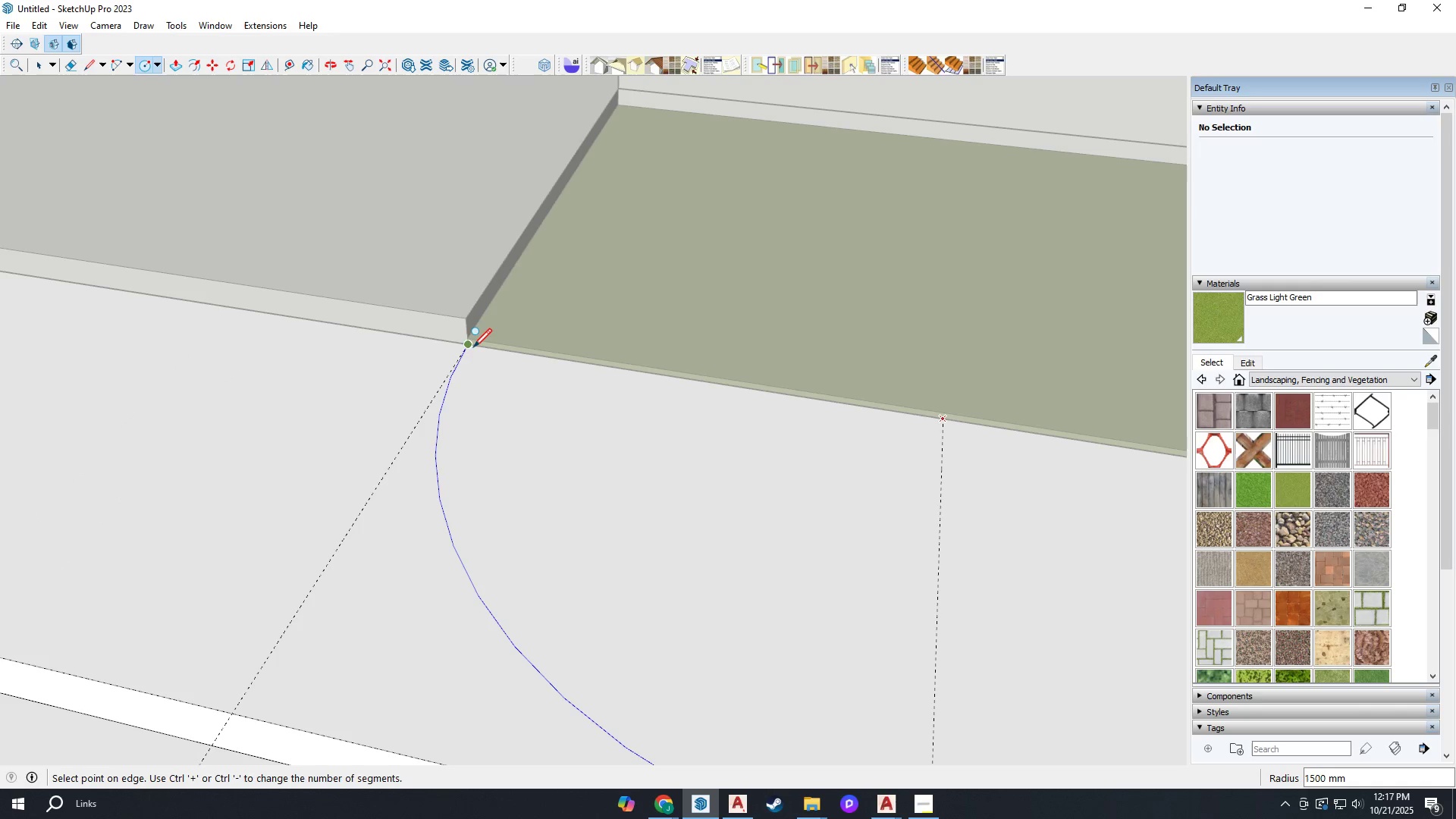 
left_click([469, 344])
 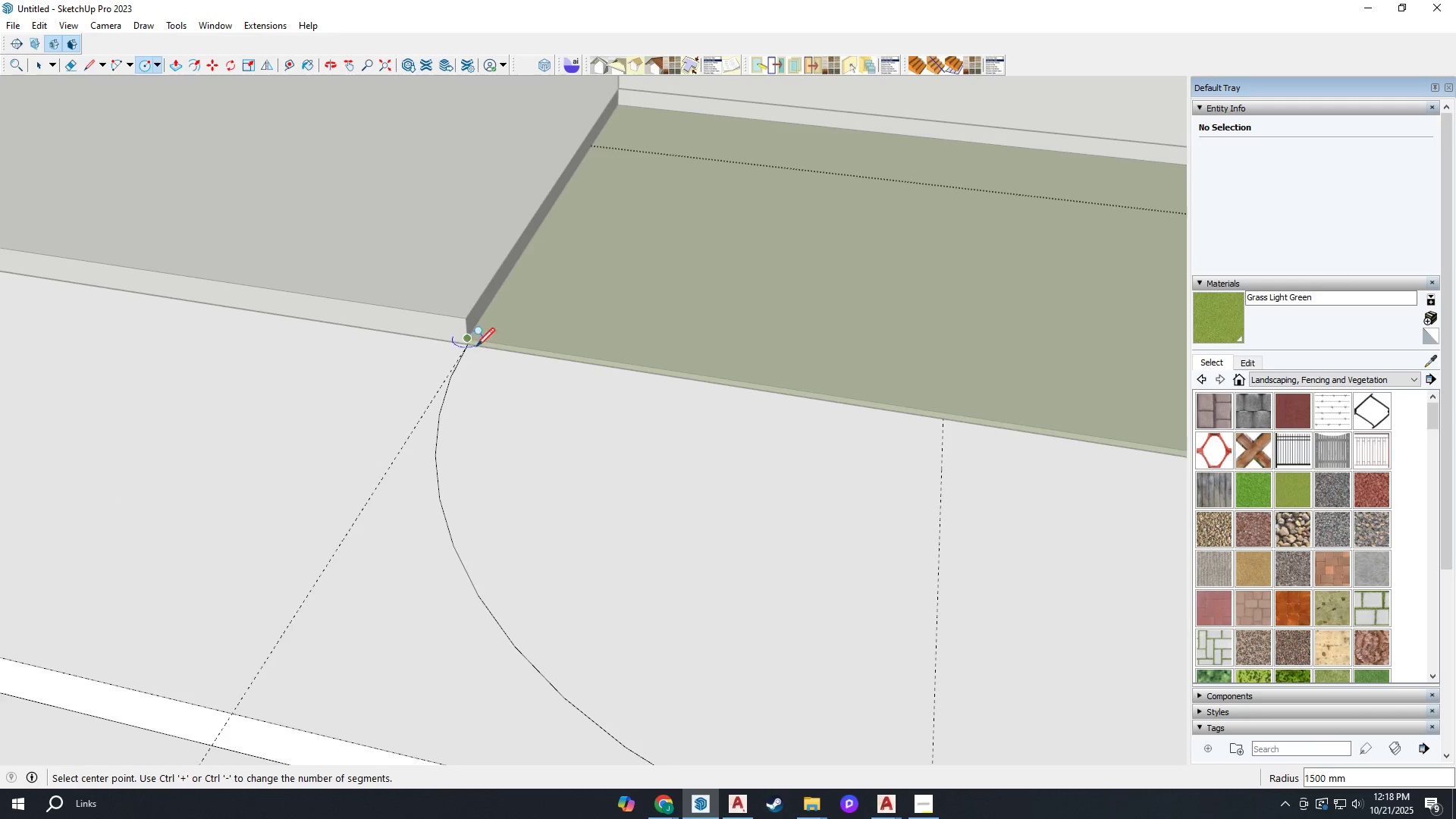 
scroll: coordinate [519, 425], scroll_direction: down, amount: 9.0
 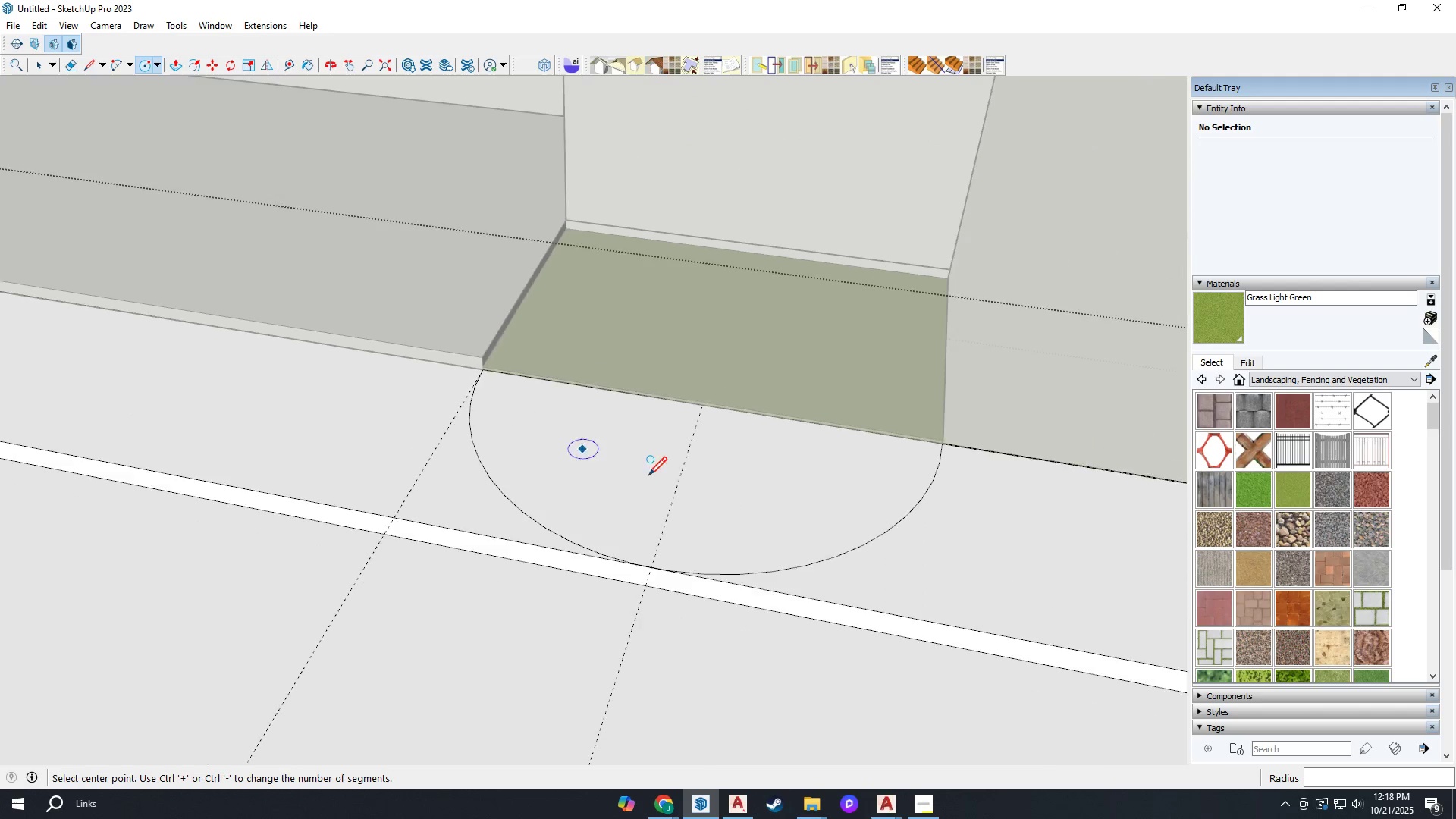 
type(wwe)
 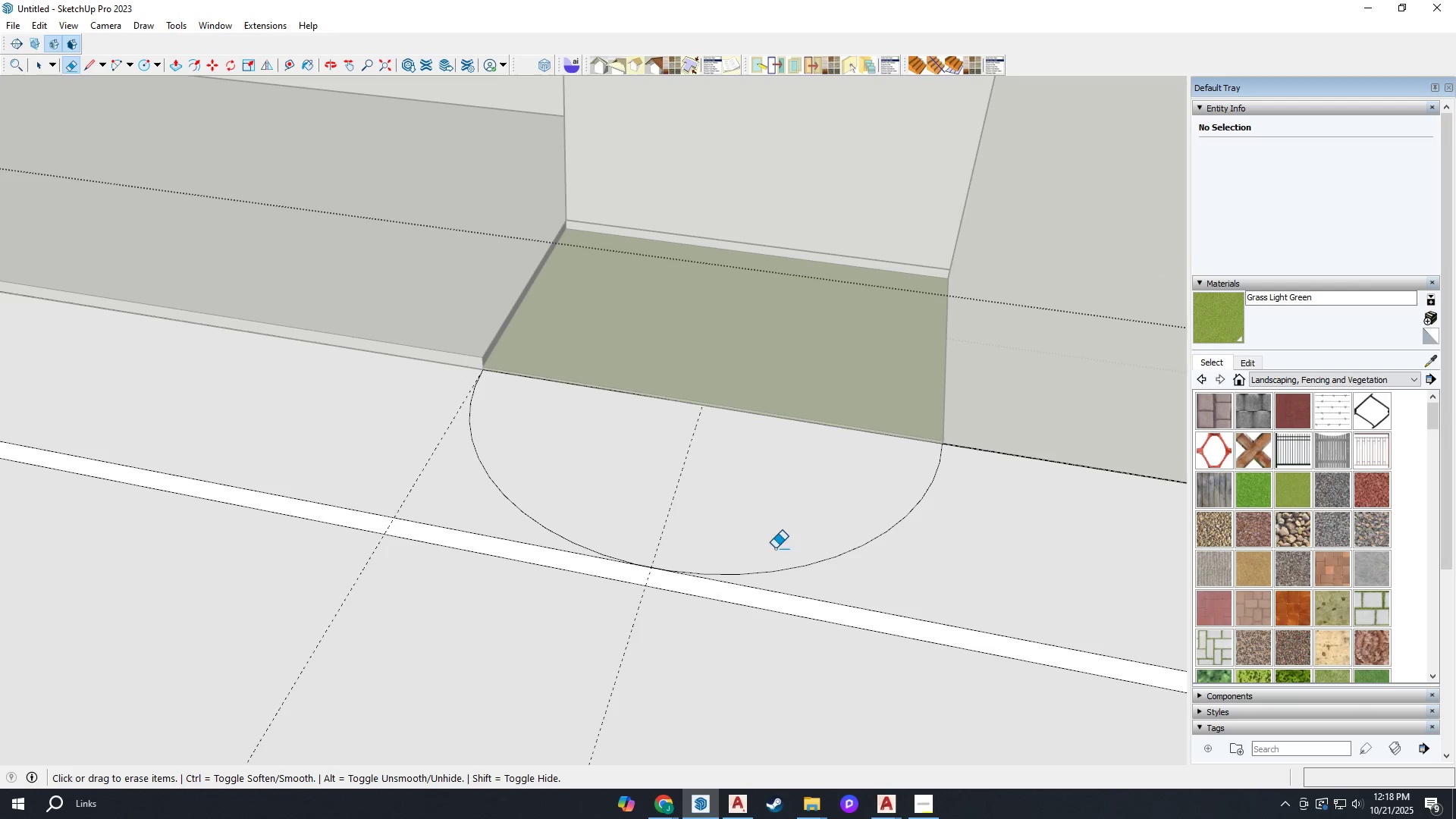 
left_click_drag(start_coordinate=[785, 561], to_coordinate=[805, 568])
 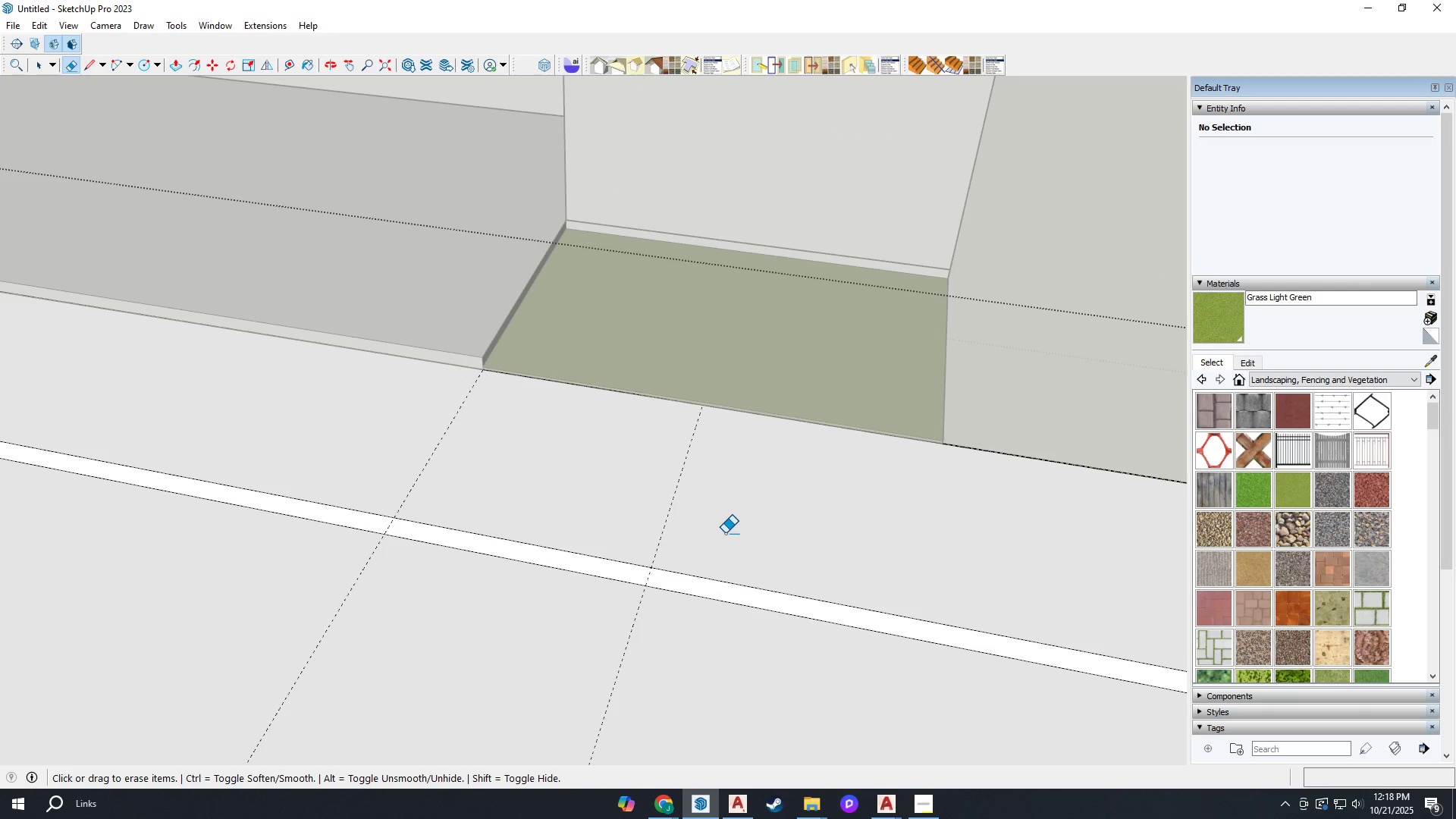 
key(Control+Z)
 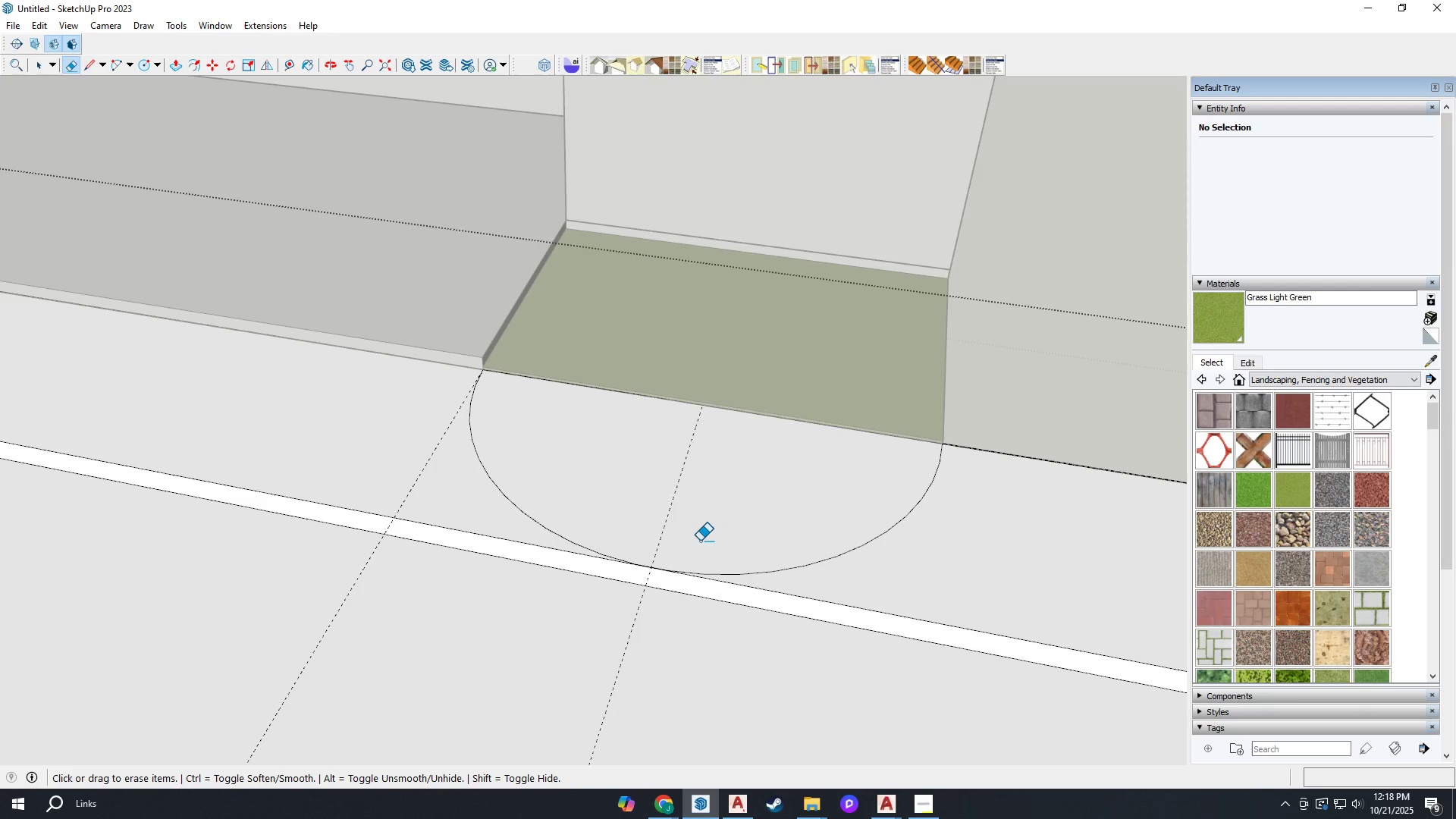 
scroll: coordinate [696, 541], scroll_direction: up, amount: 2.0
 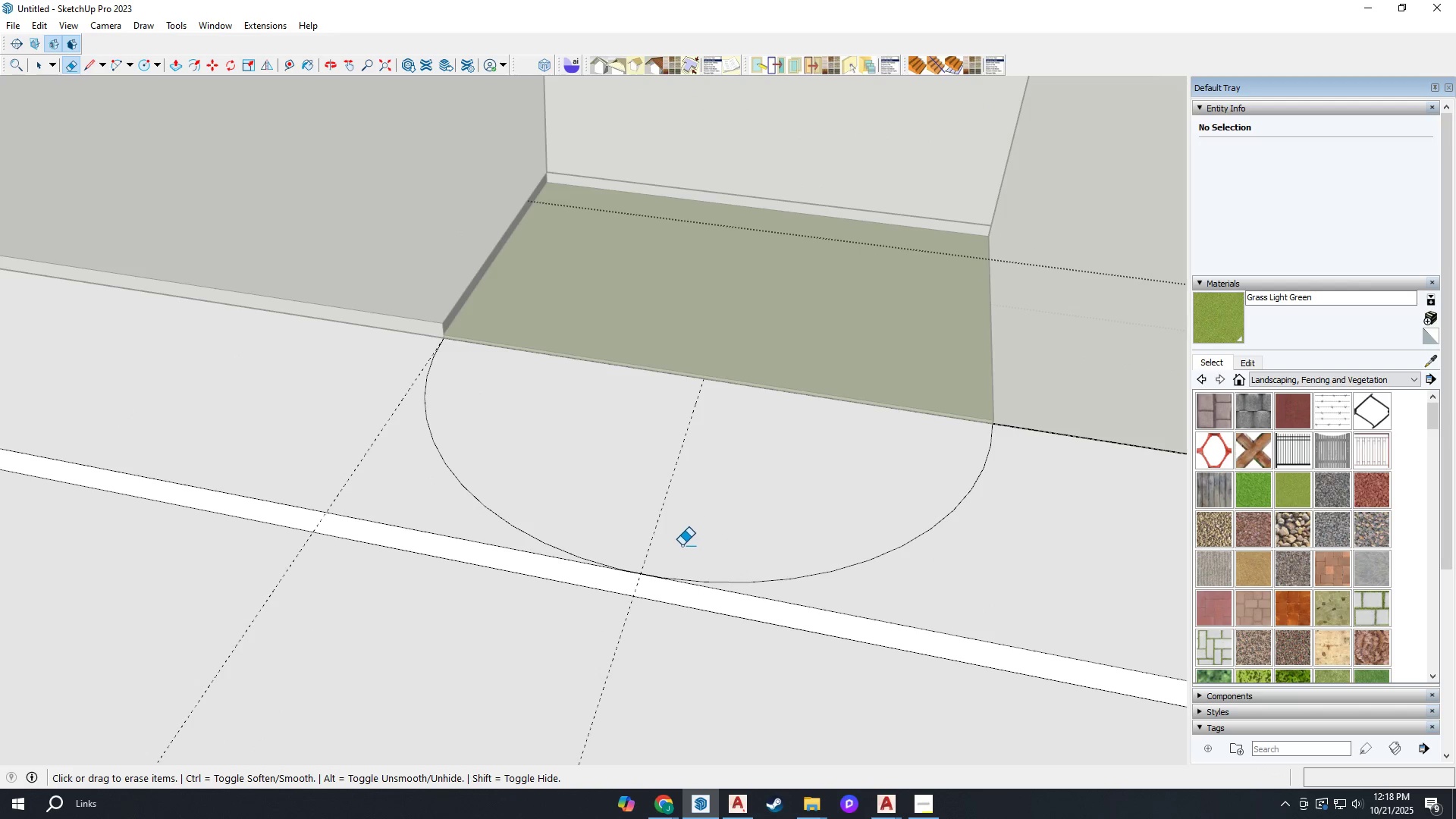 
key(L)
 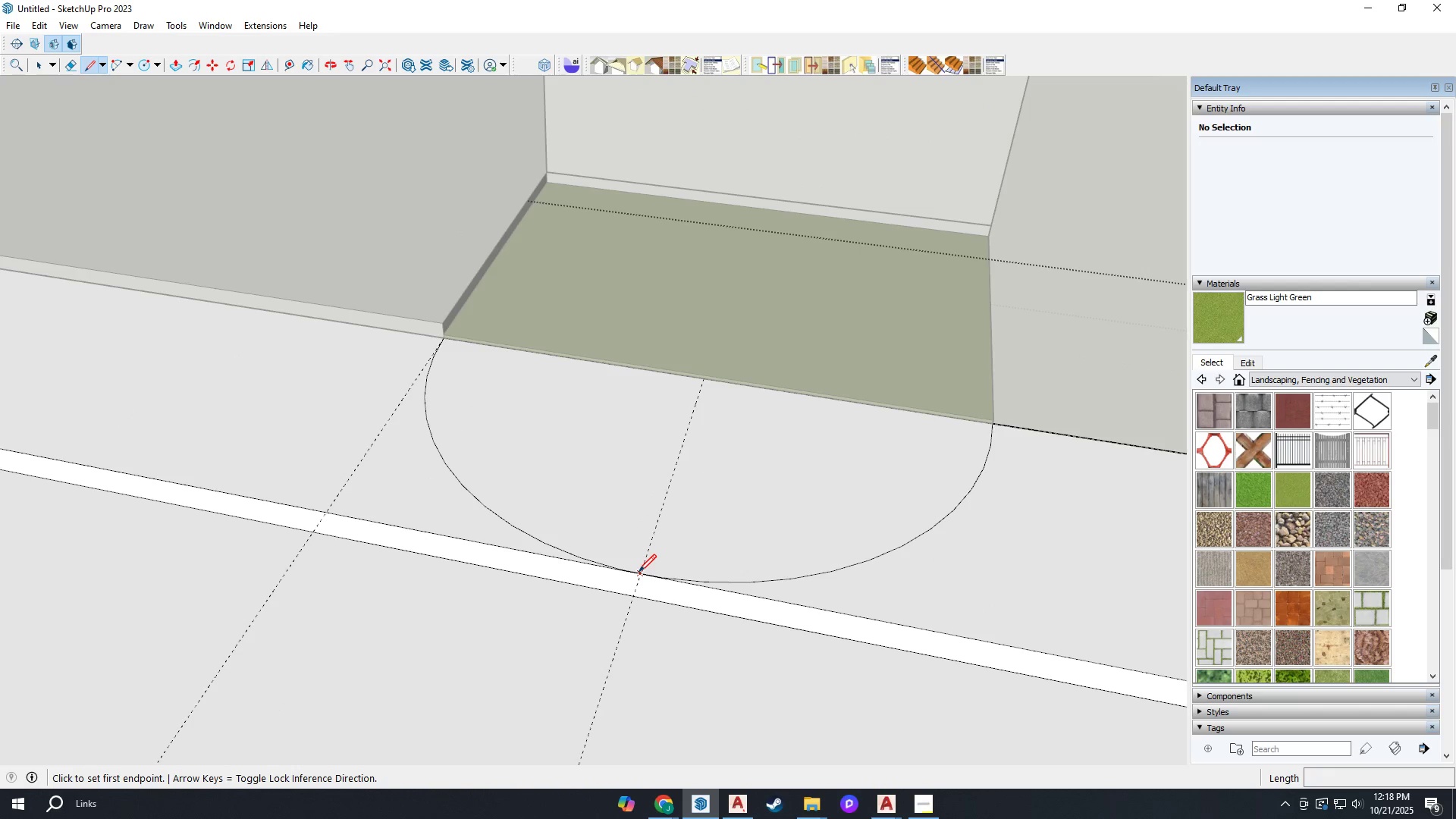 
left_click([640, 573])
 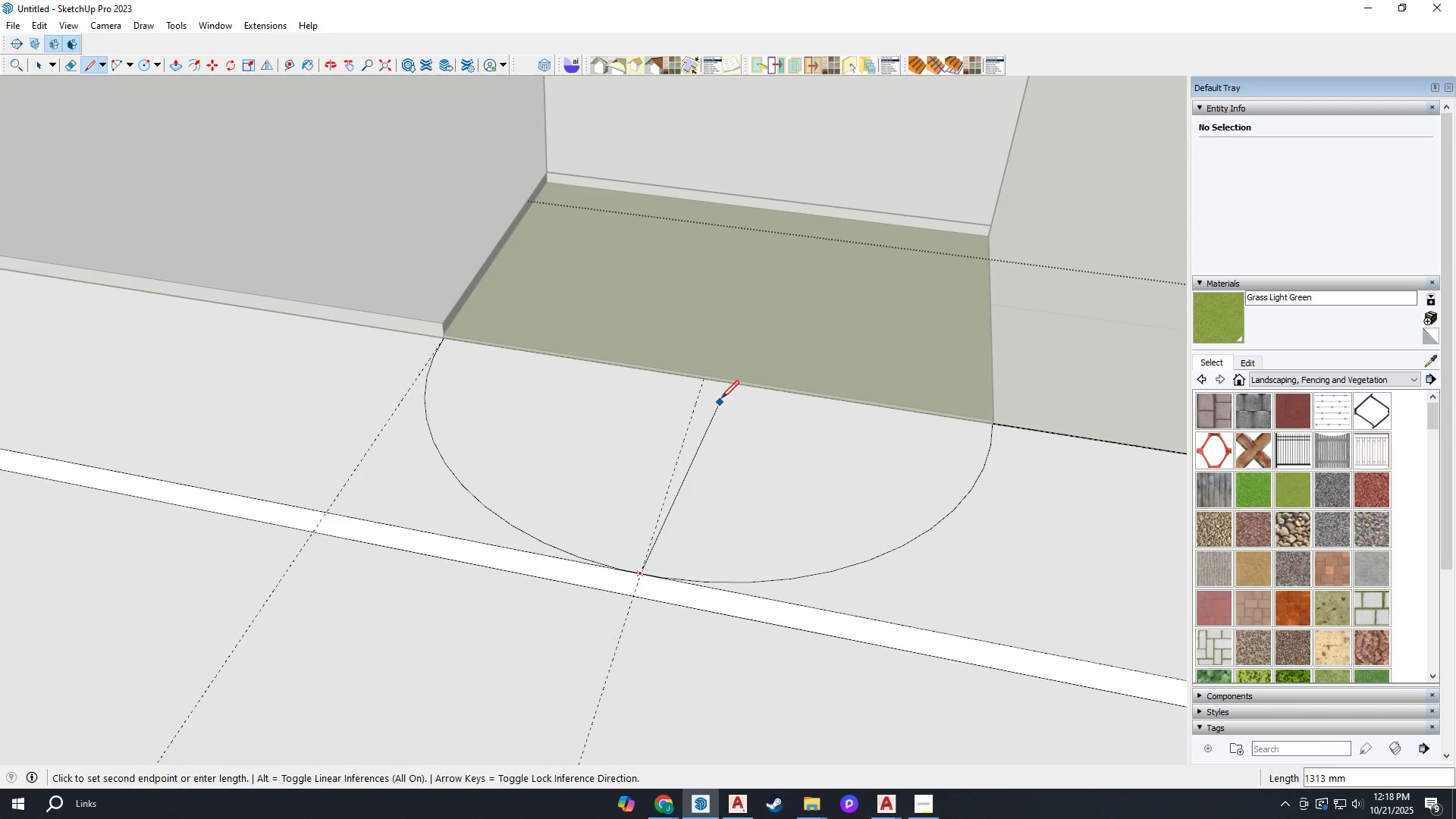 
scroll: coordinate [692, 377], scroll_direction: up, amount: 4.0
 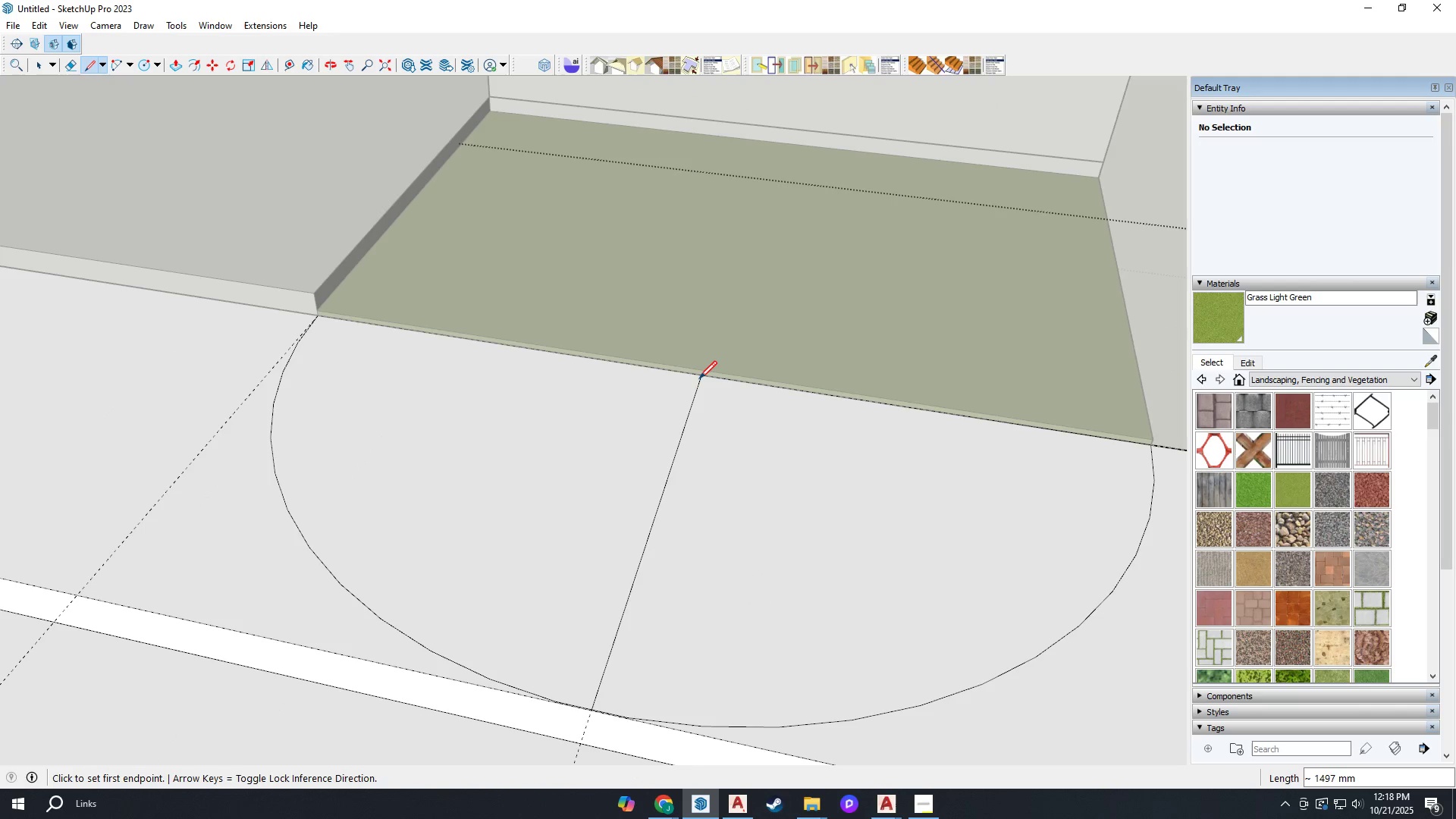 
left_click([699, 378])
 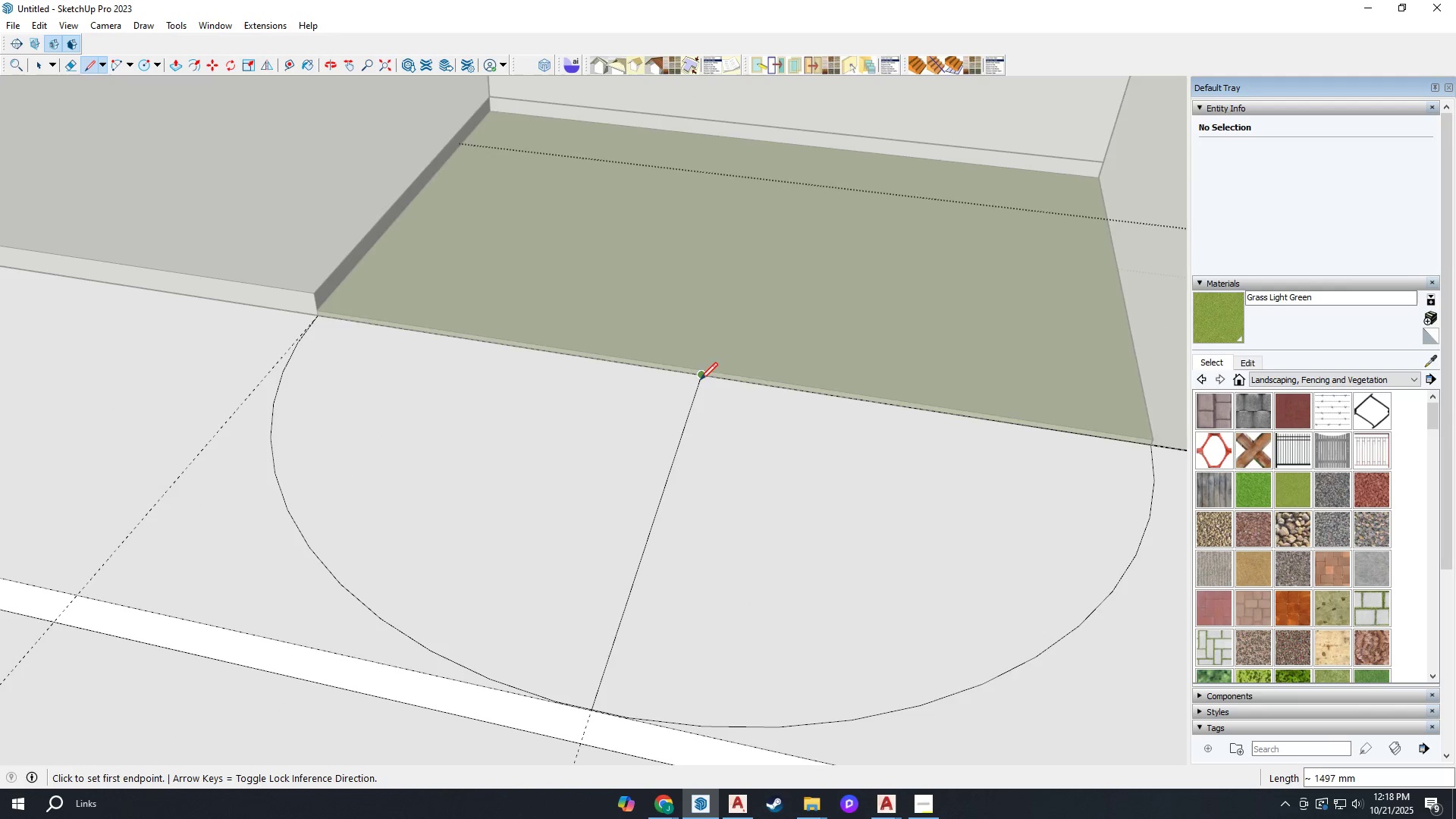 
scroll: coordinate [738, 447], scroll_direction: down, amount: 5.0
 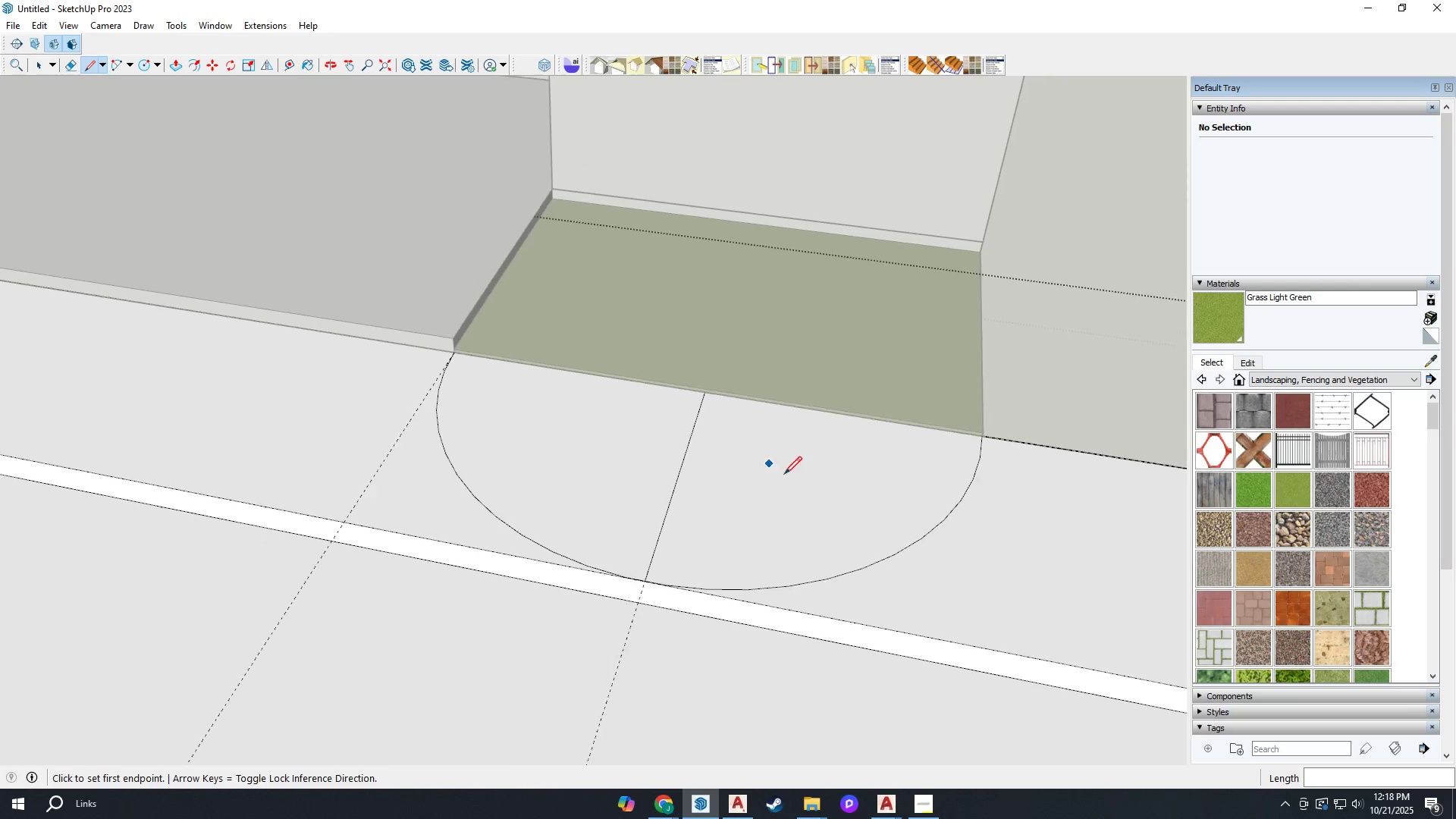 
key(E)
 